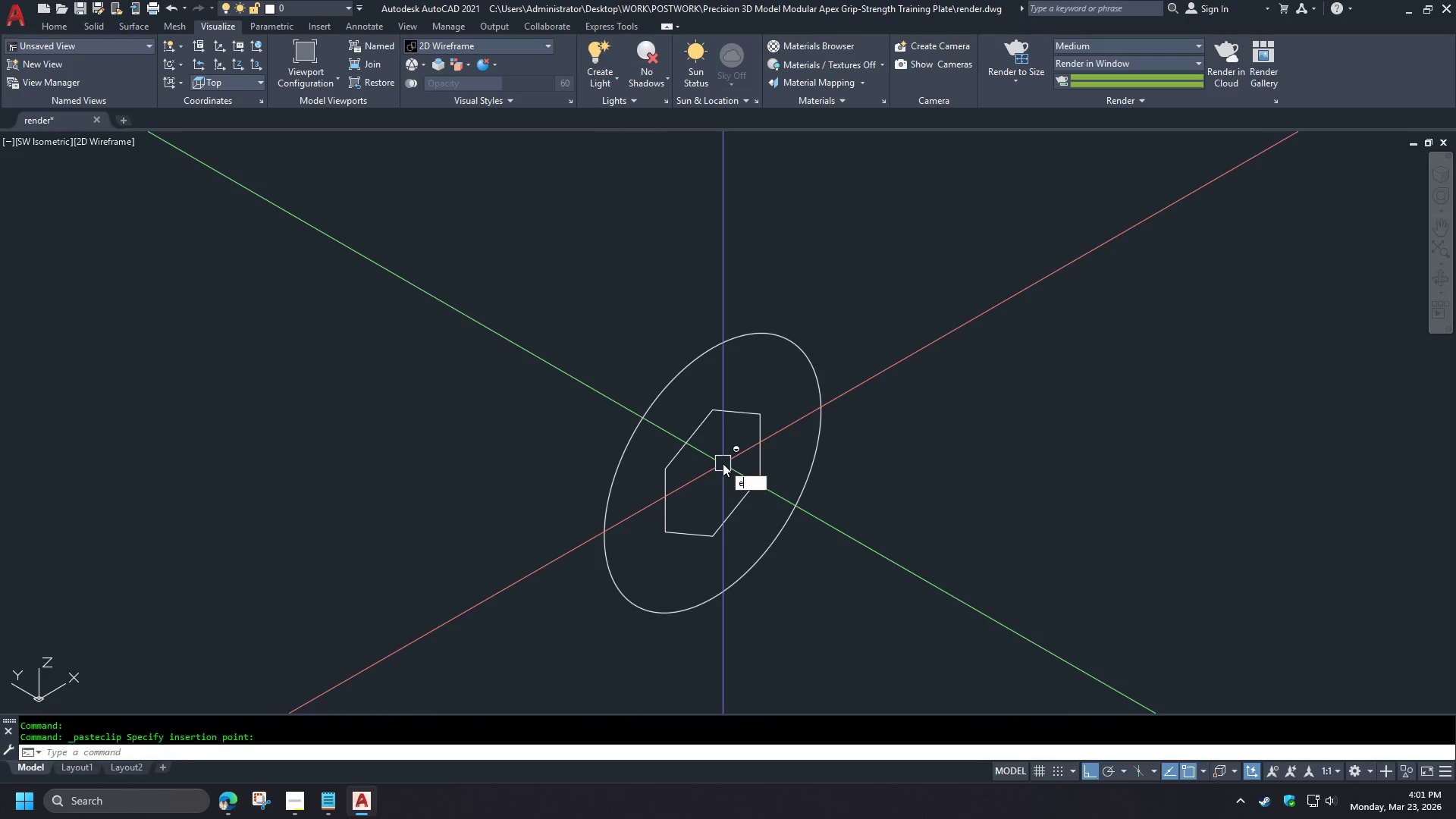 
key(Control+X)
 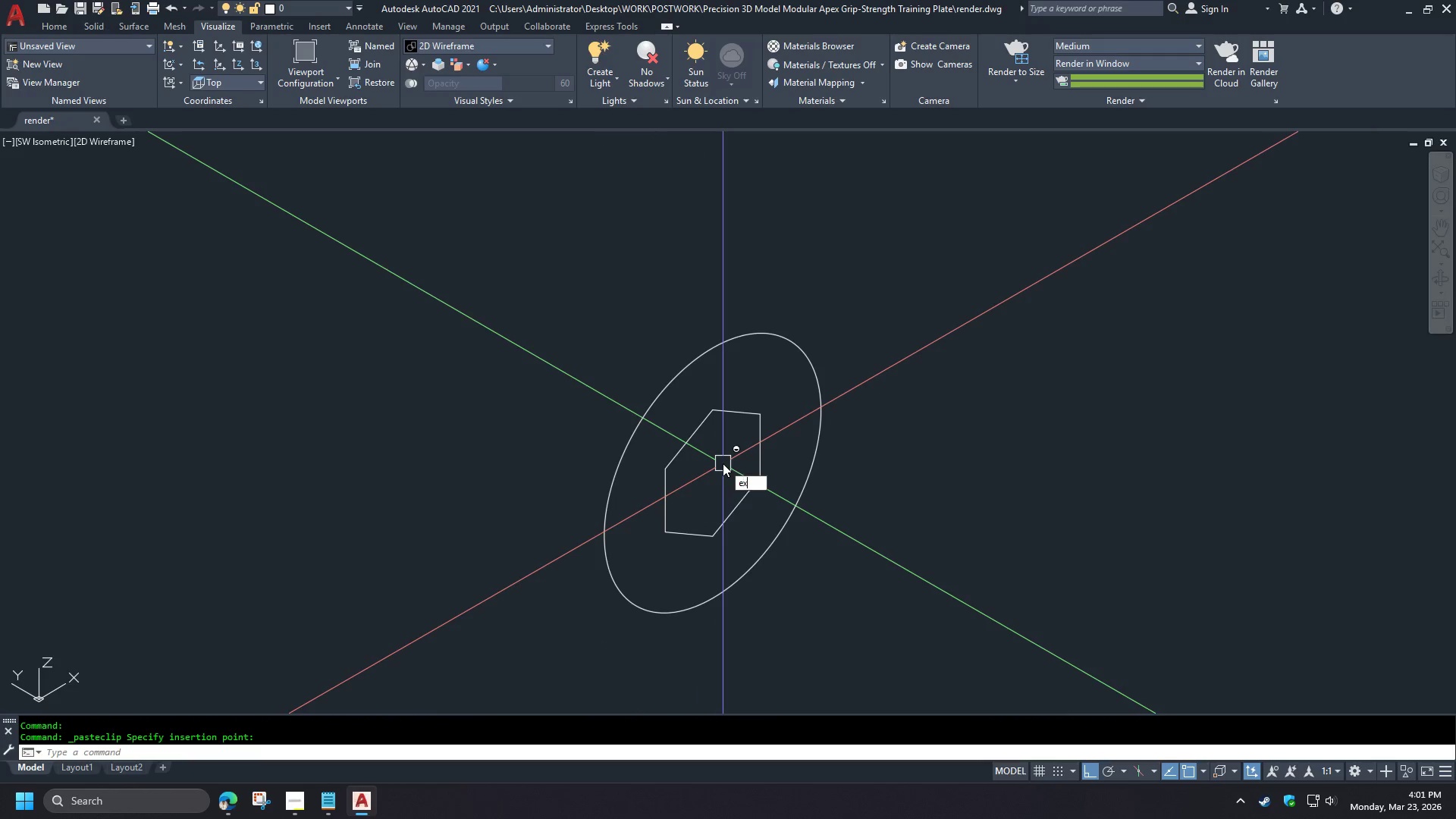 
key(Control+T)
 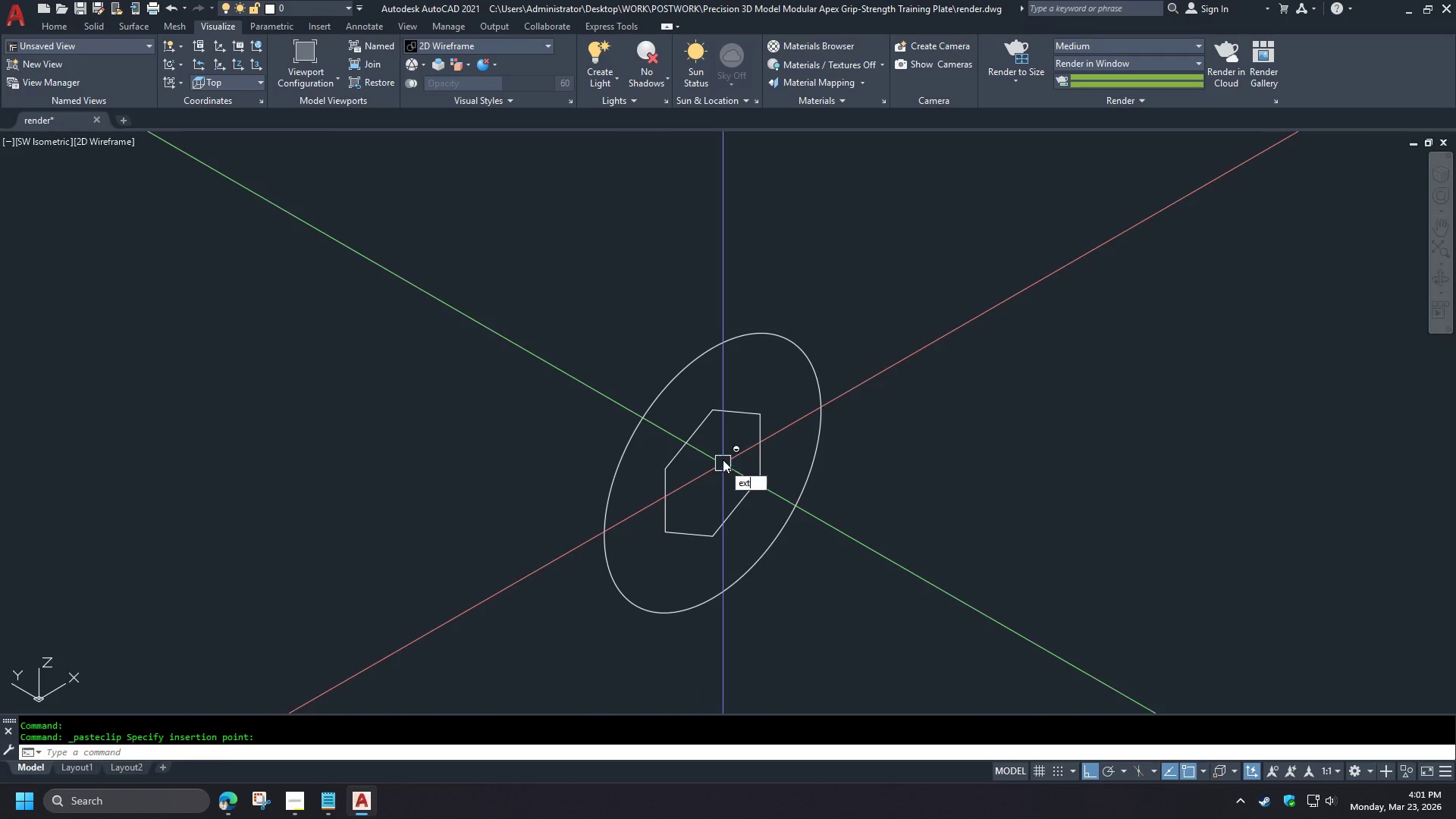 
key(Control+Space)
 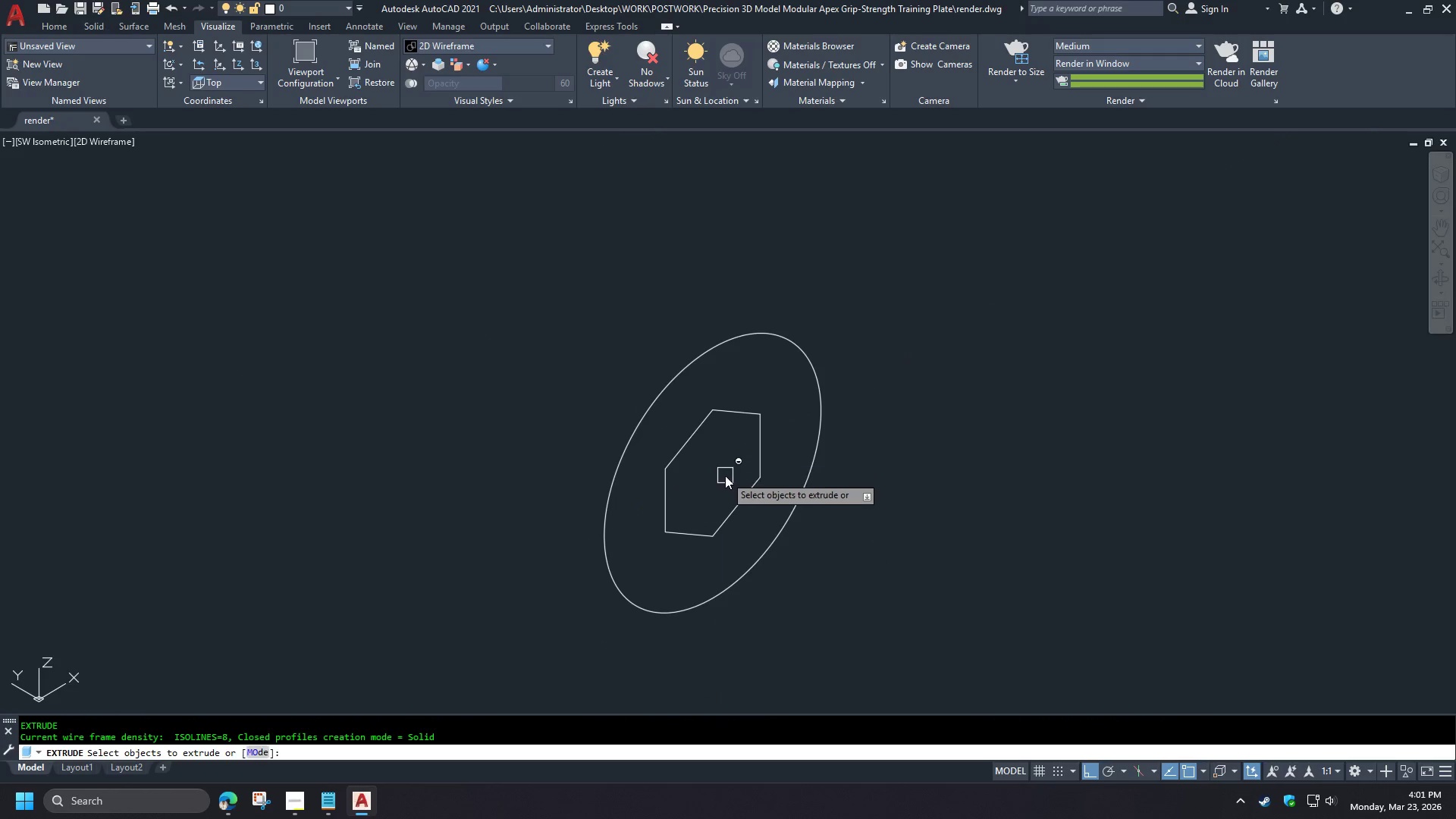 
left_click([738, 379])
 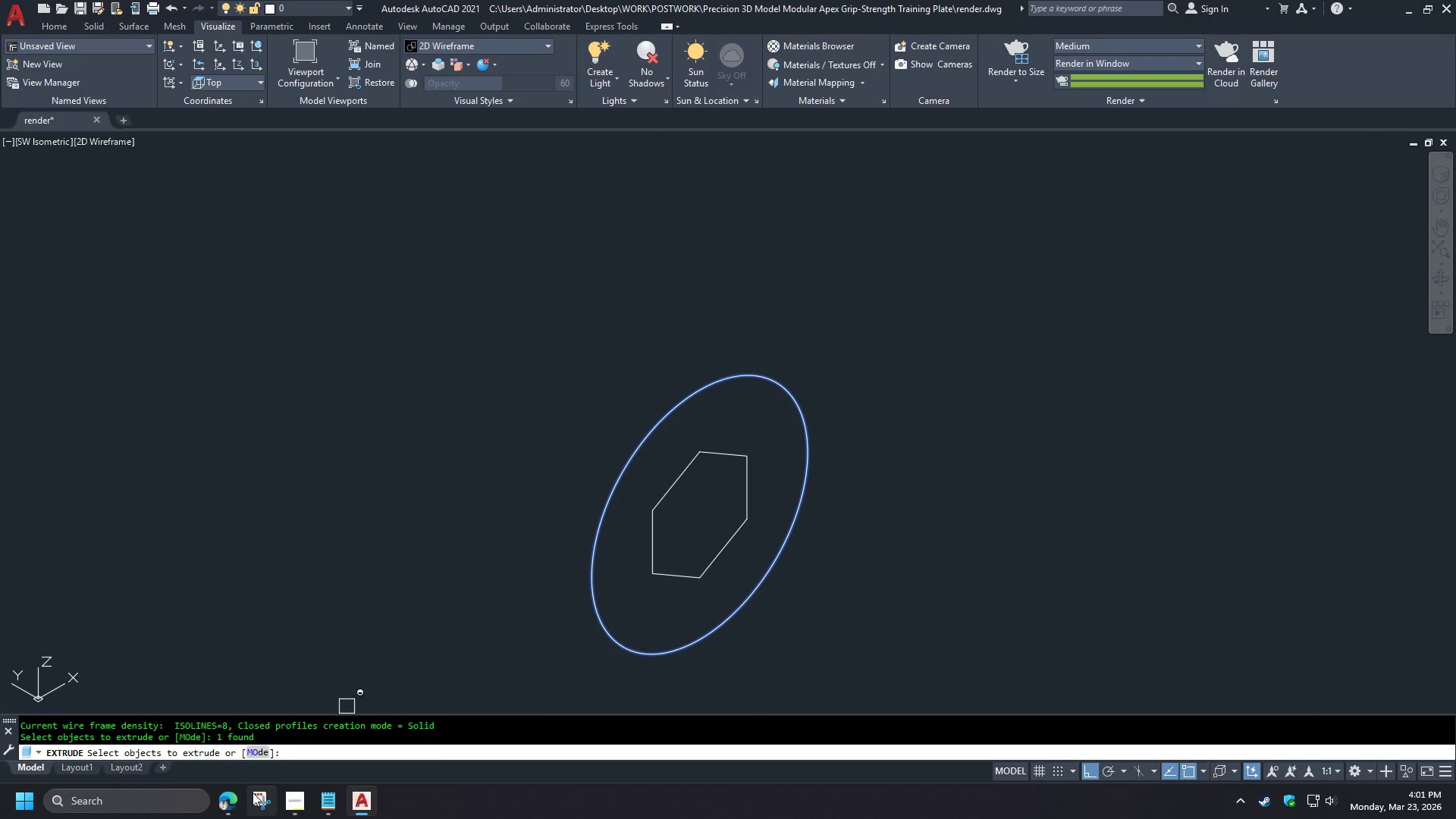 
left_click([234, 807])
 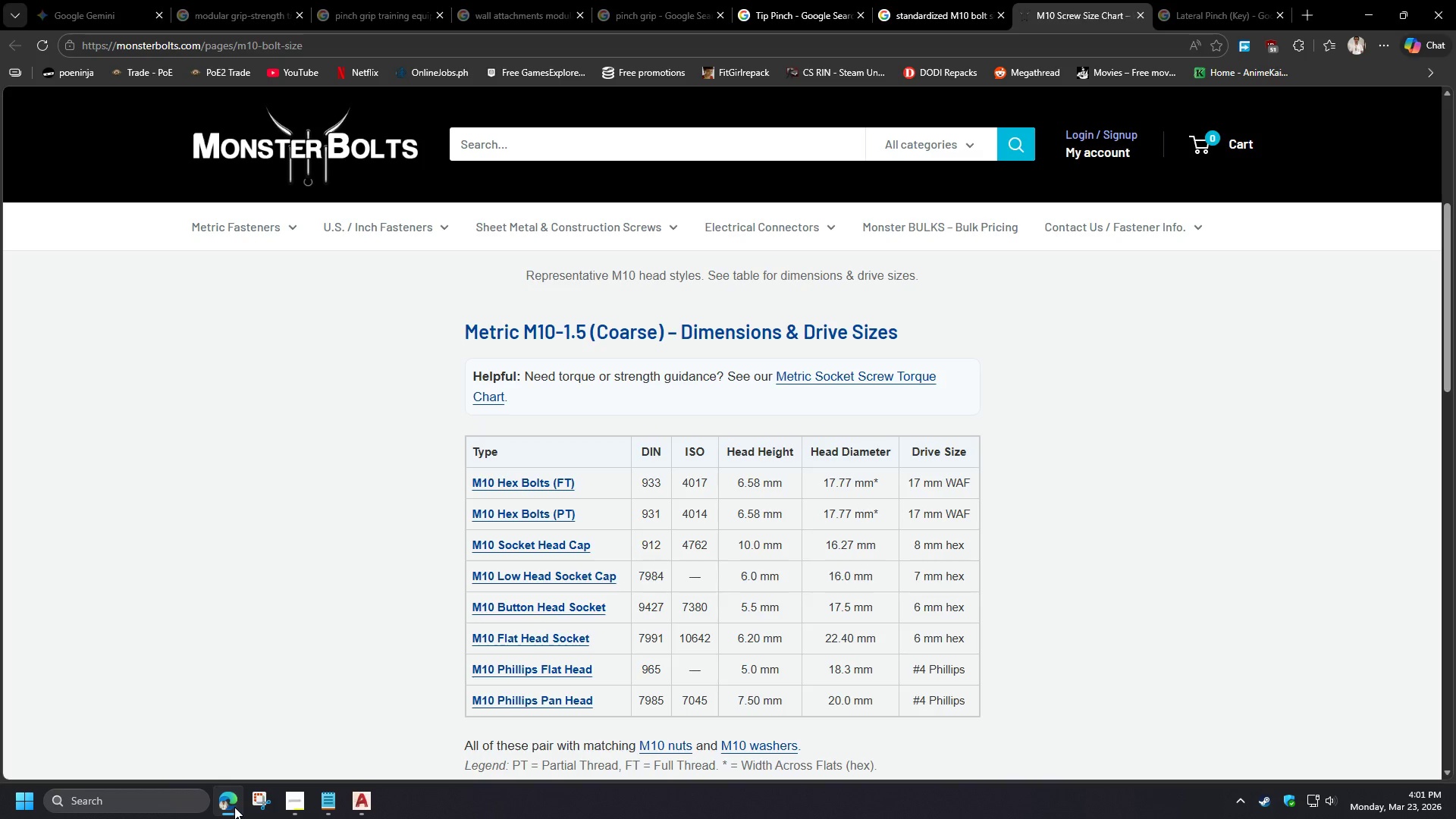 
scroll: coordinate [841, 444], scroll_direction: up, amount: 2.0
 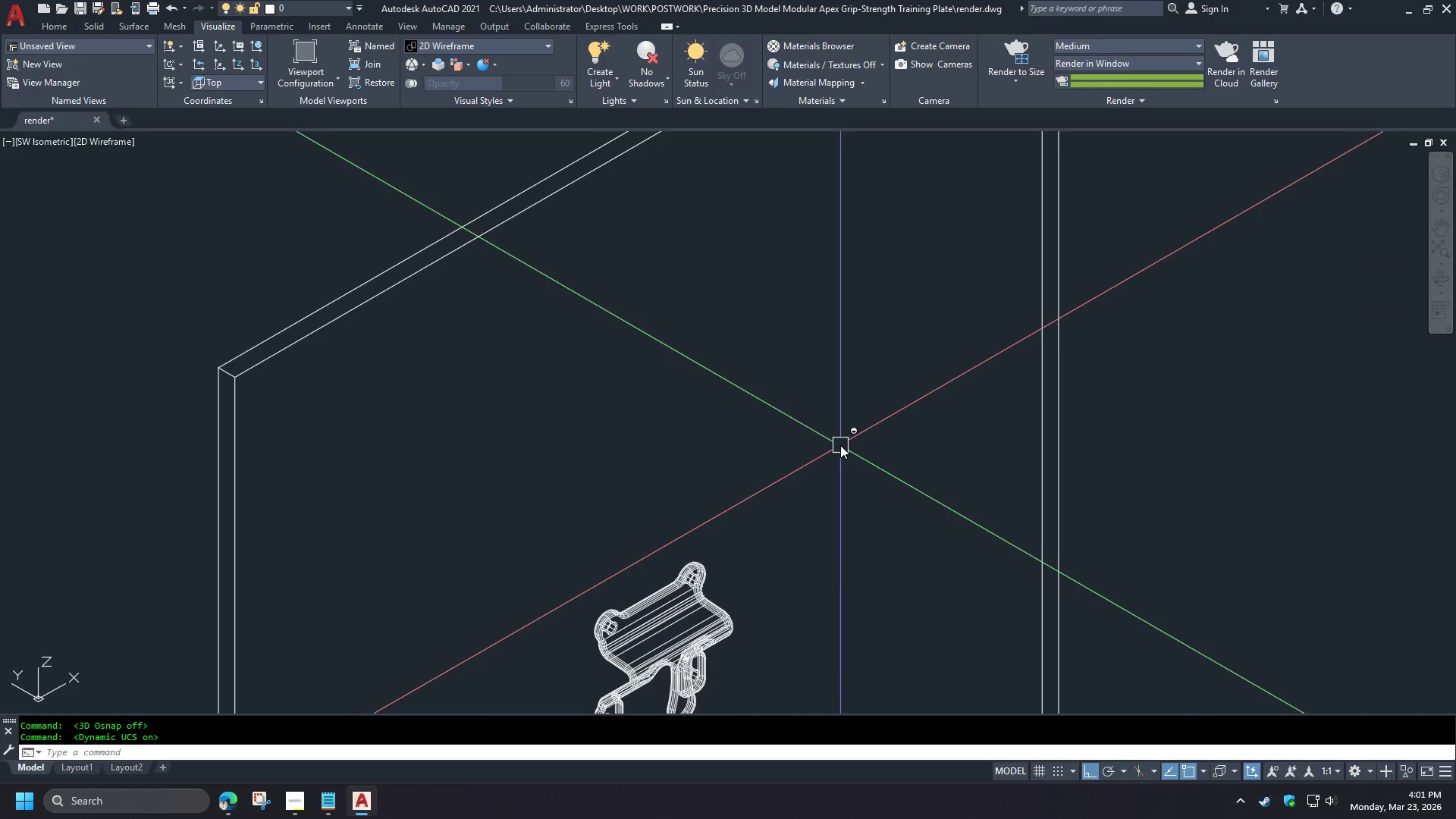 
left_click([234, 807])
 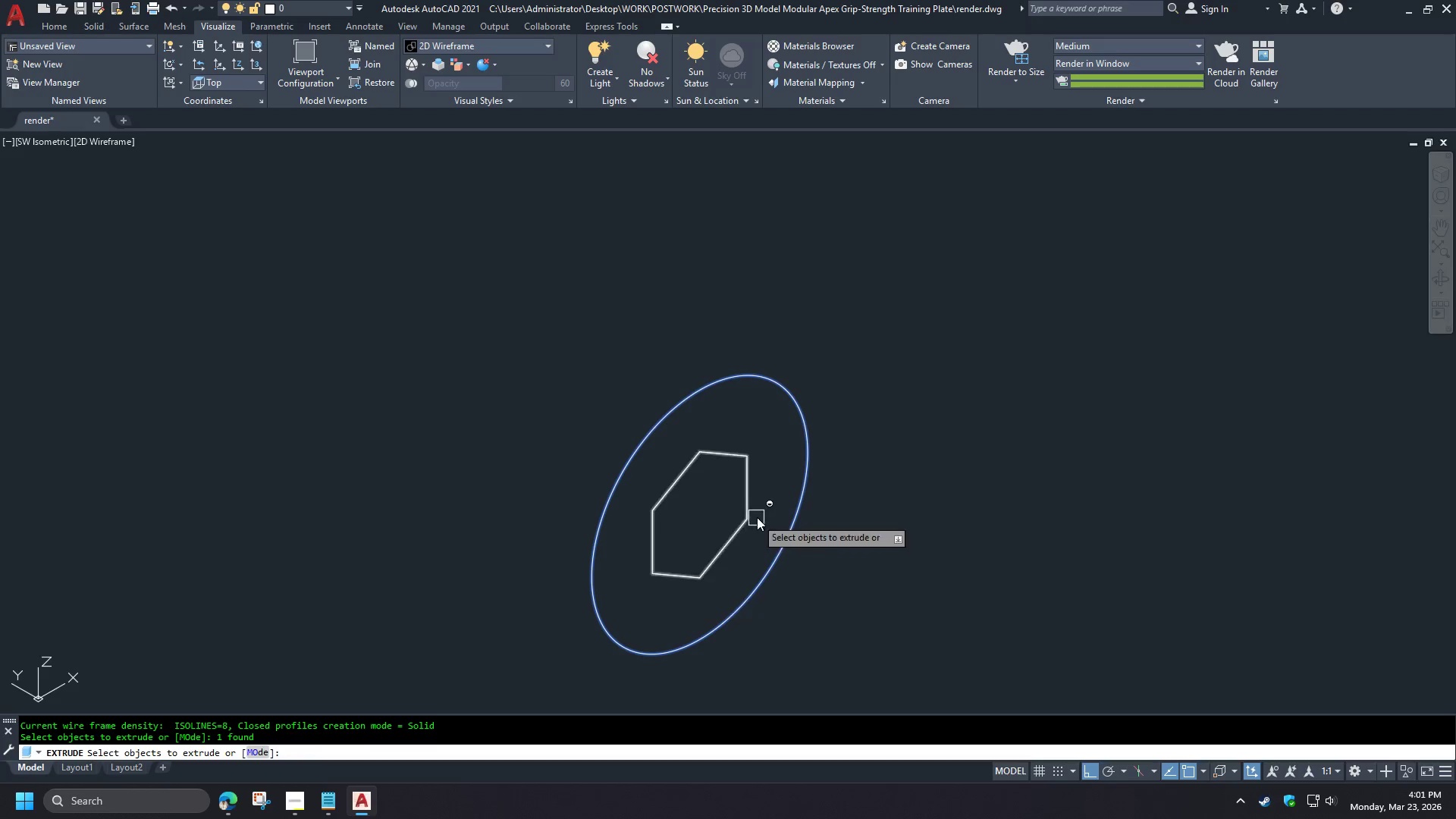 
key(Space)
 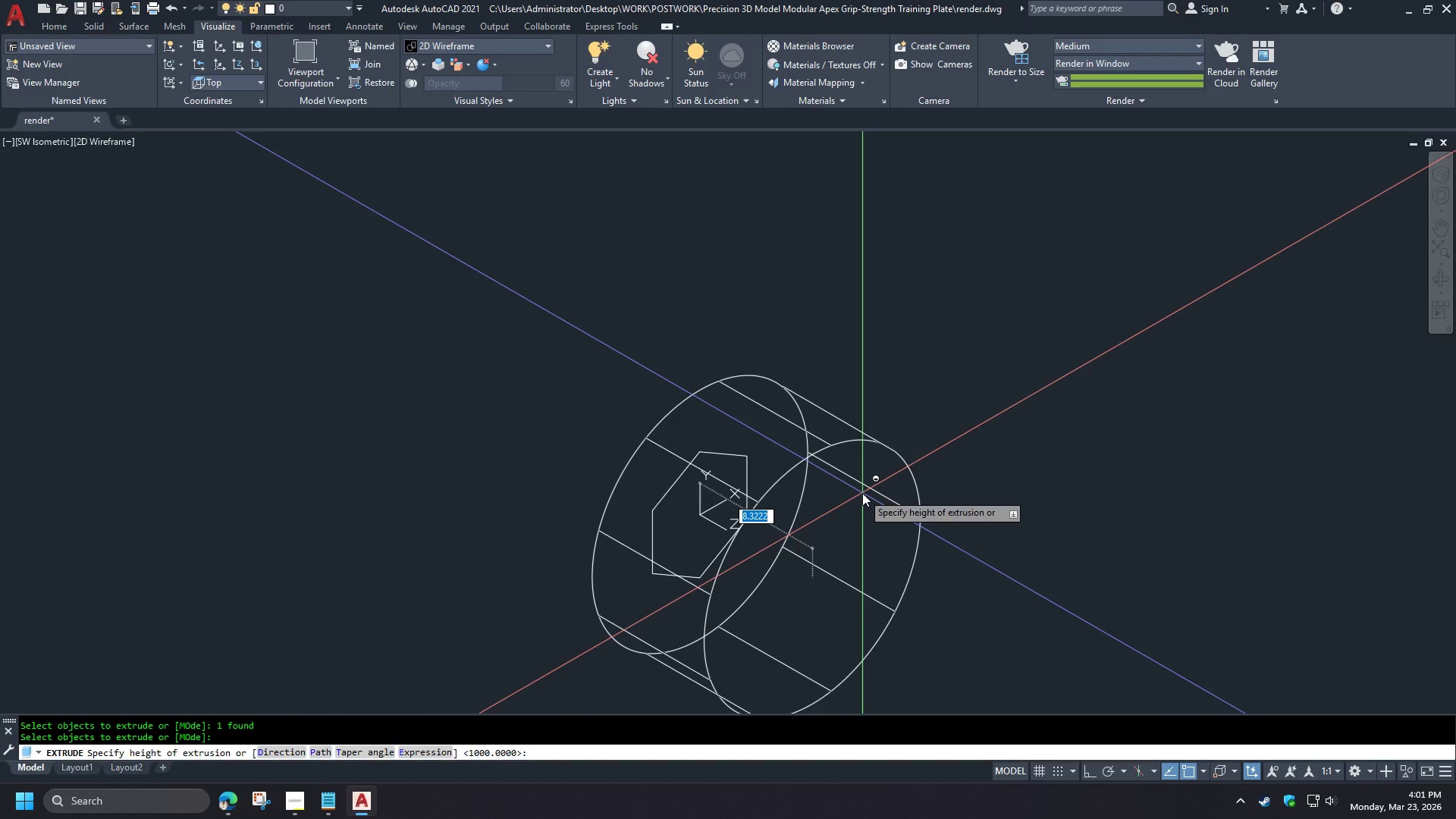 
scroll: coordinate [712, 458], scroll_direction: up, amount: 6.0
 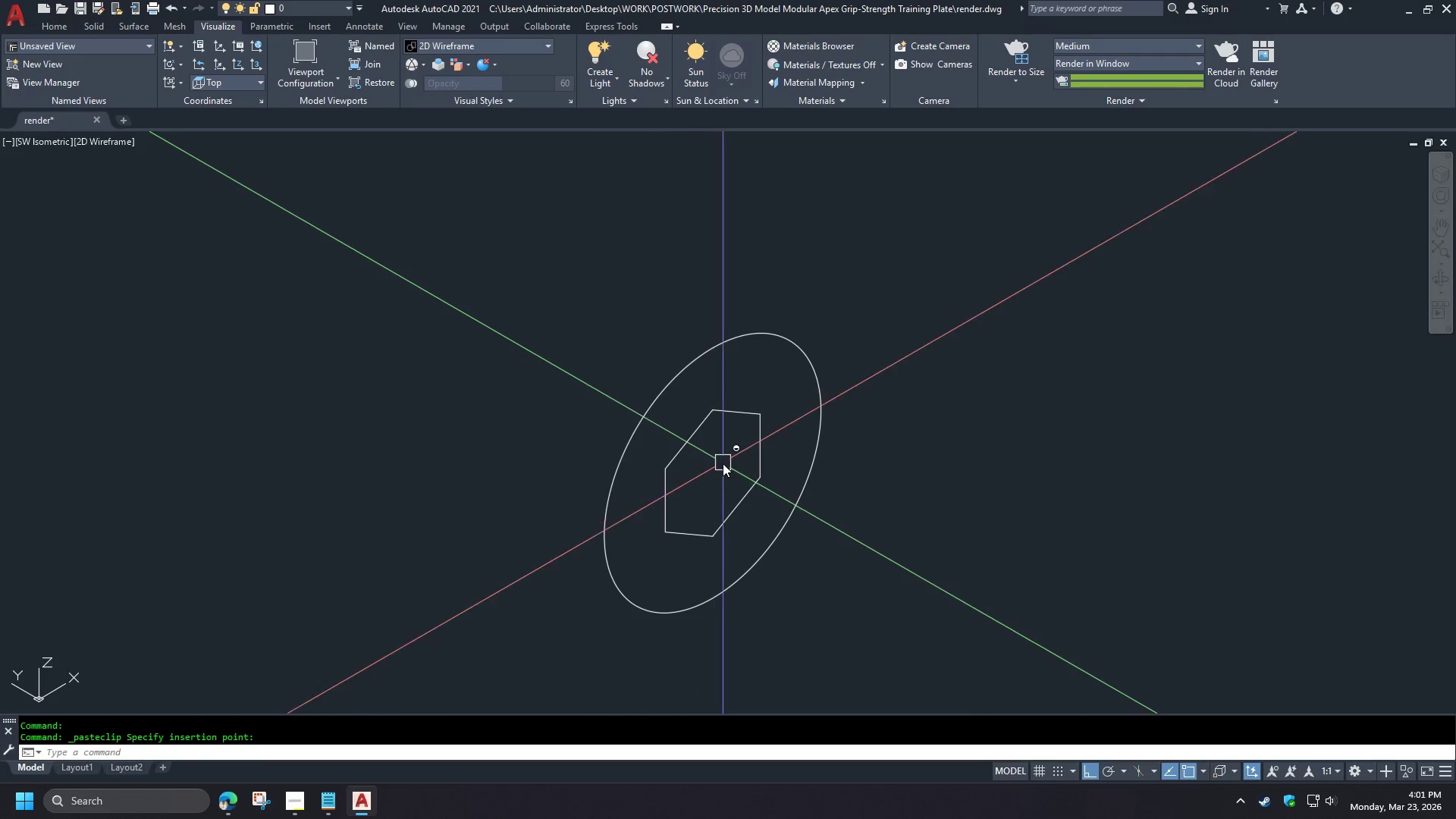 
scroll: coordinate [724, 475], scroll_direction: down, amount: 1.0
 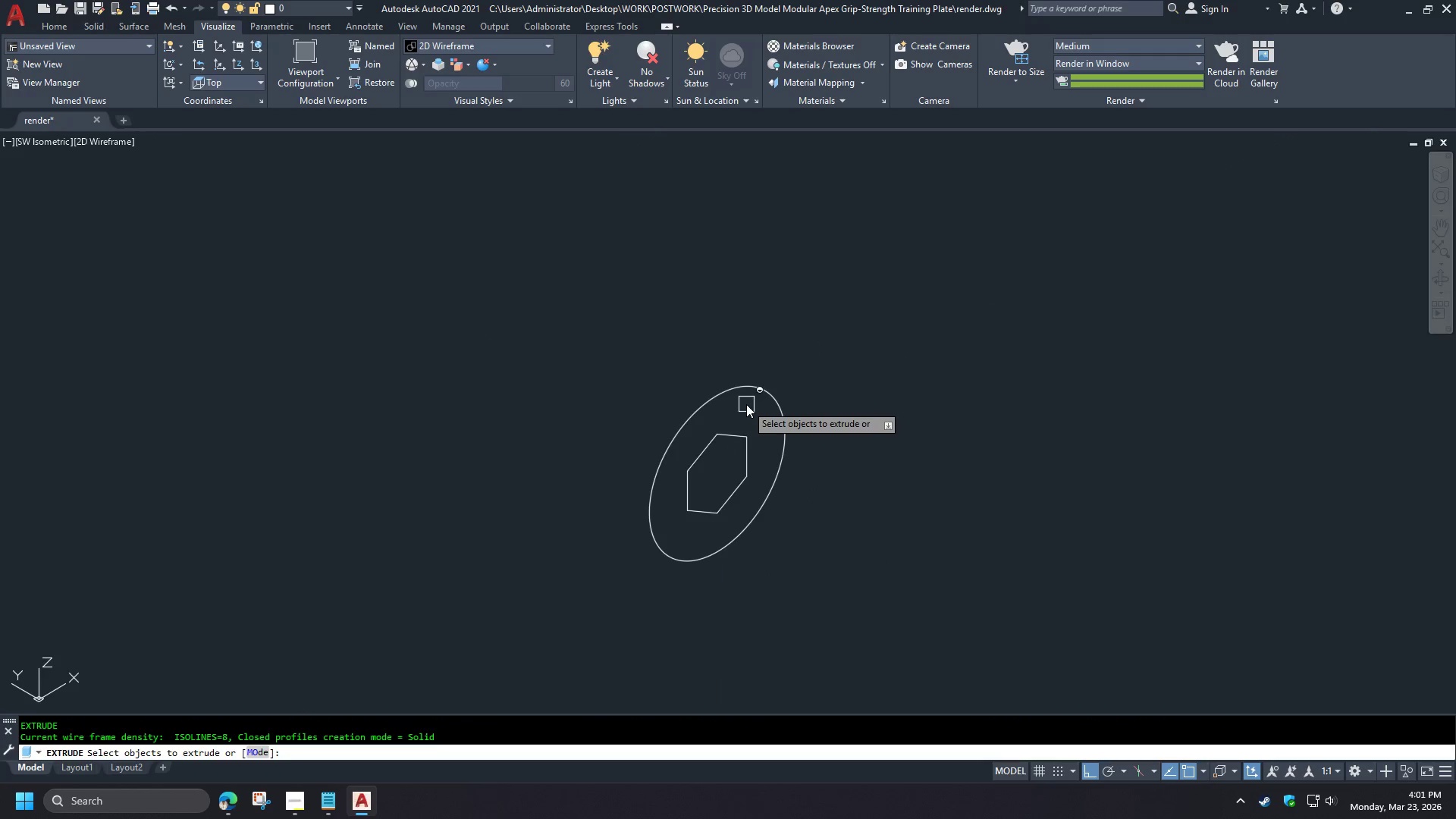 
scroll: coordinate [745, 404], scroll_direction: up, amount: 1.0
 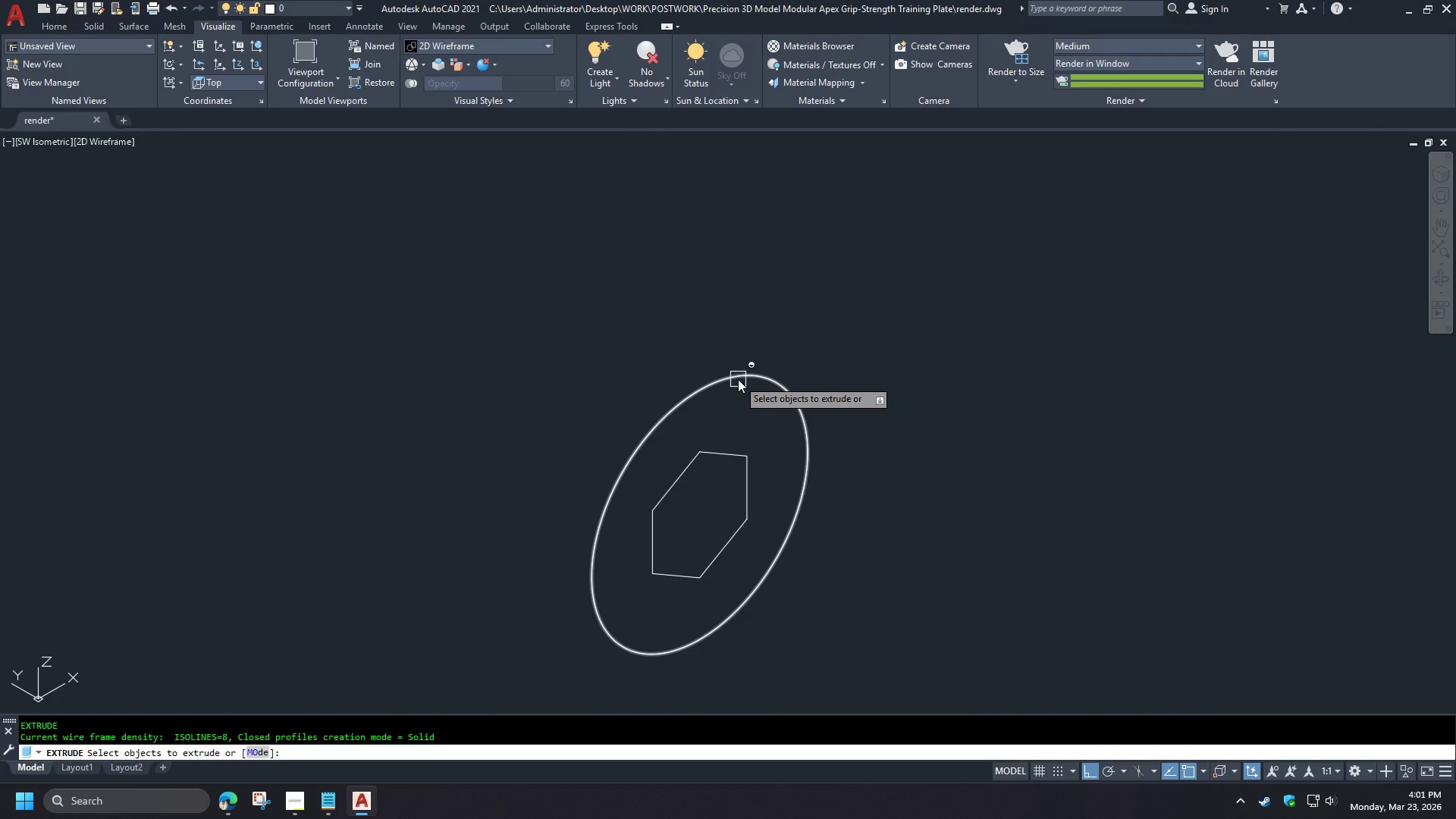 
key(Numpad6)
 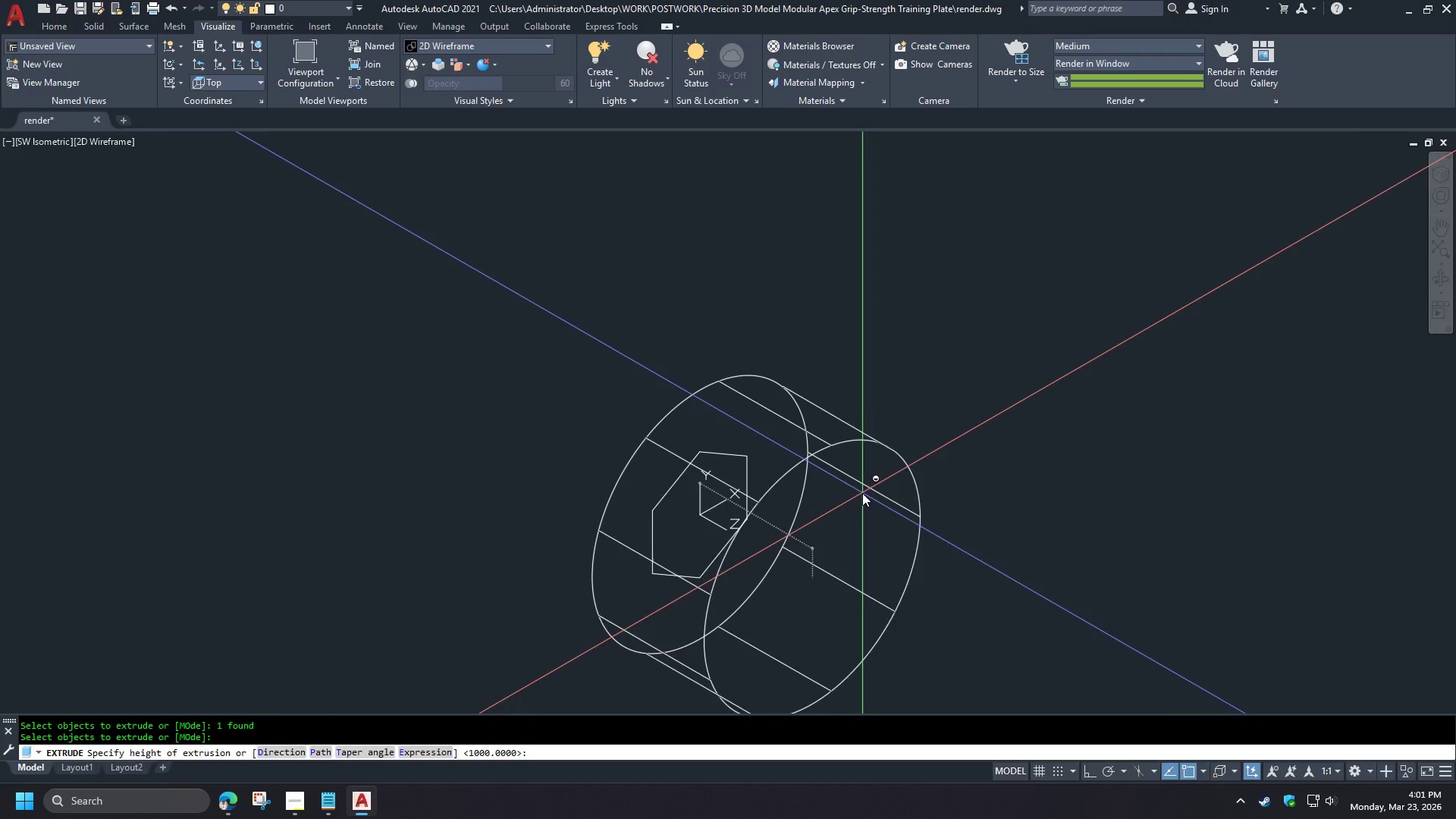 
key(Space)
 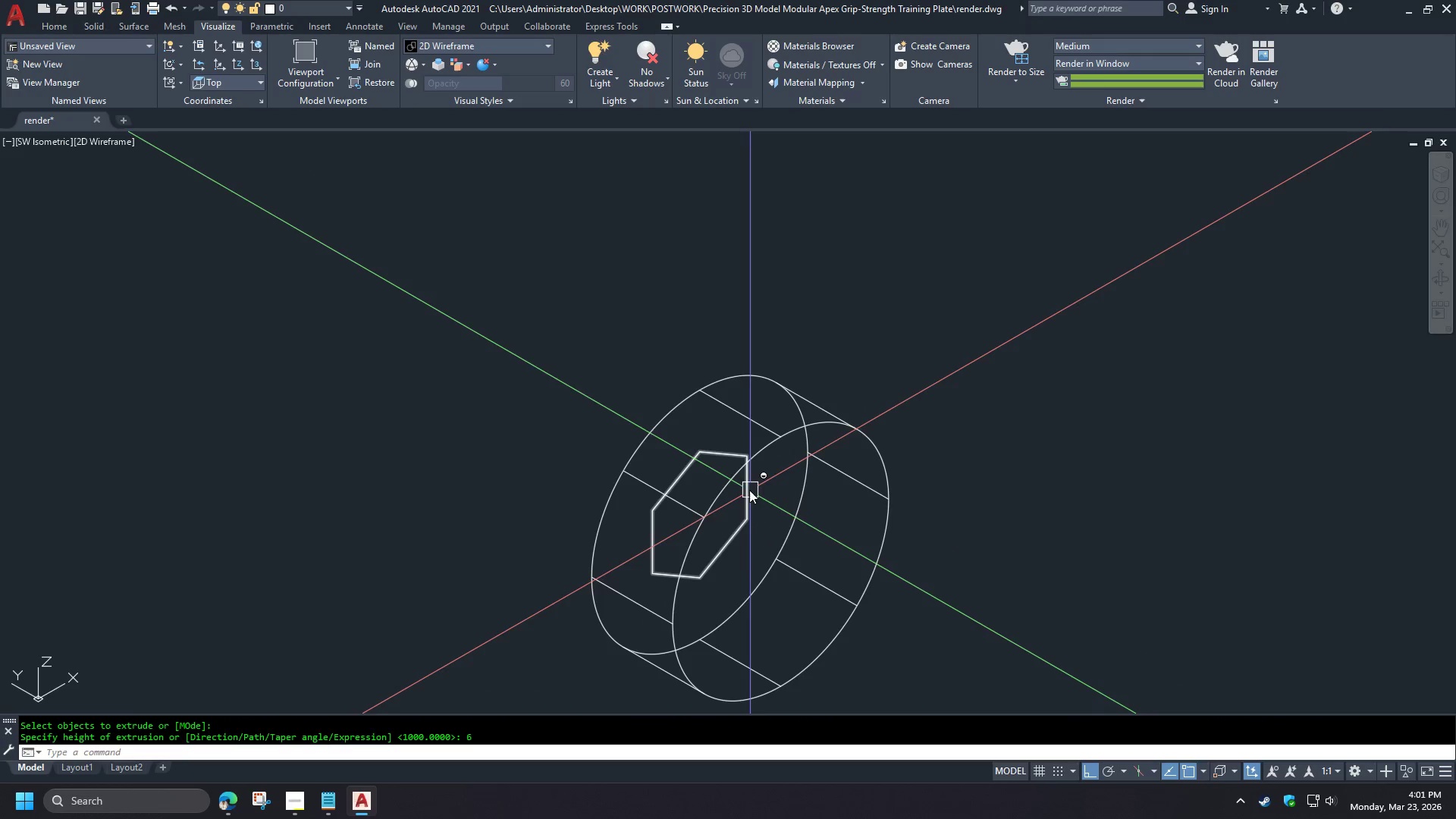 
left_click([748, 491])
 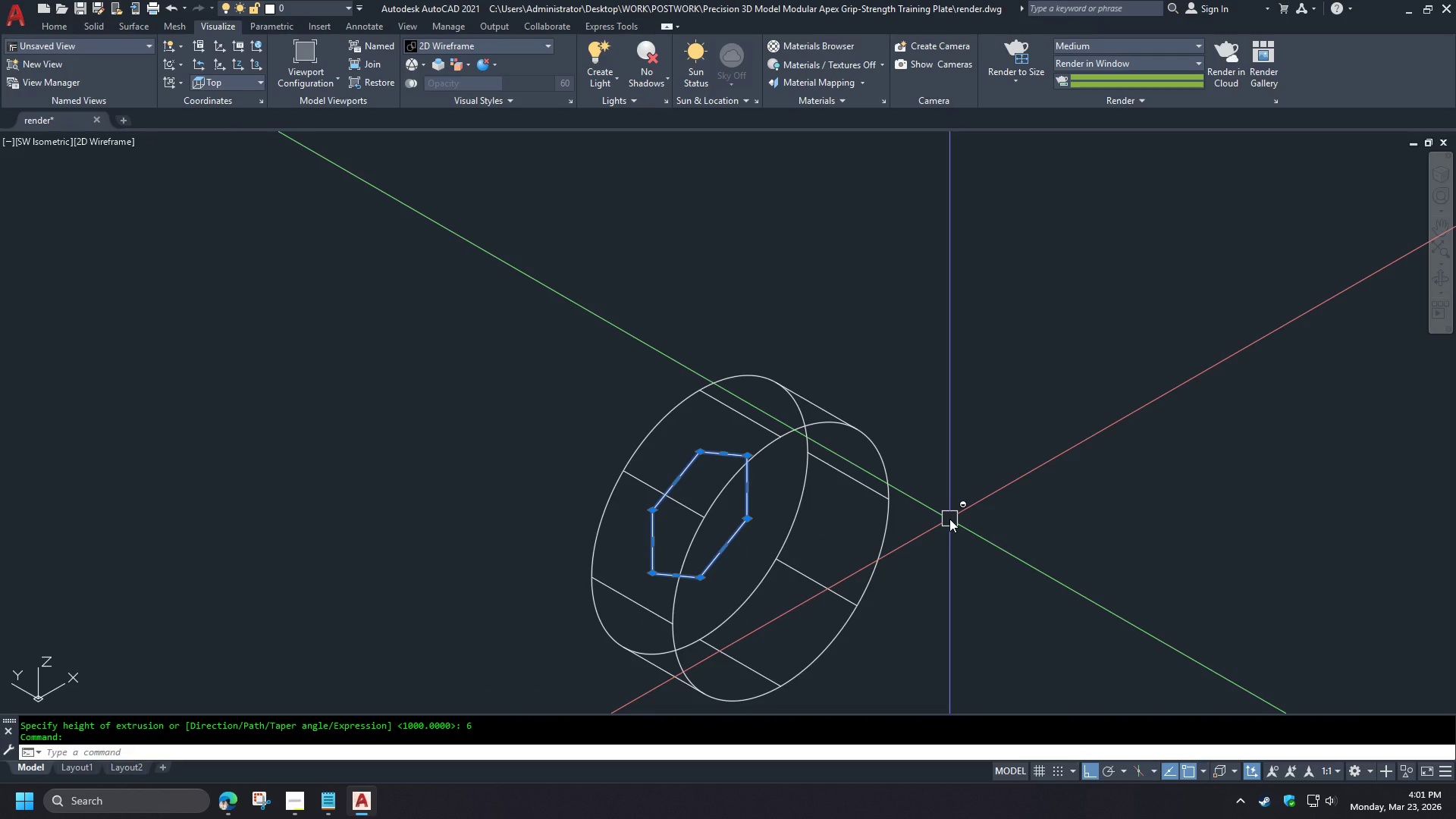 
type(ext )
 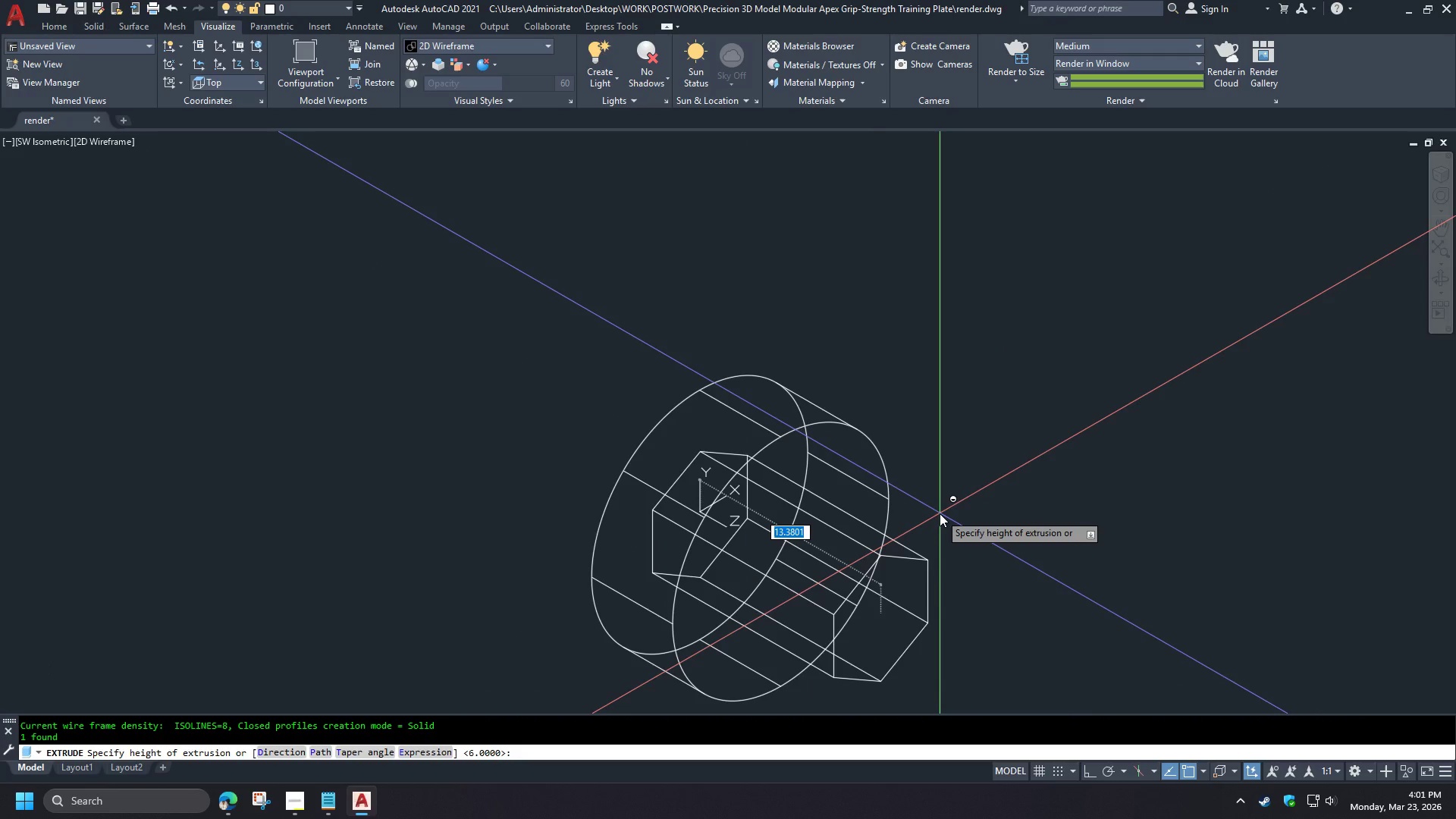 
key(Numpad3)
 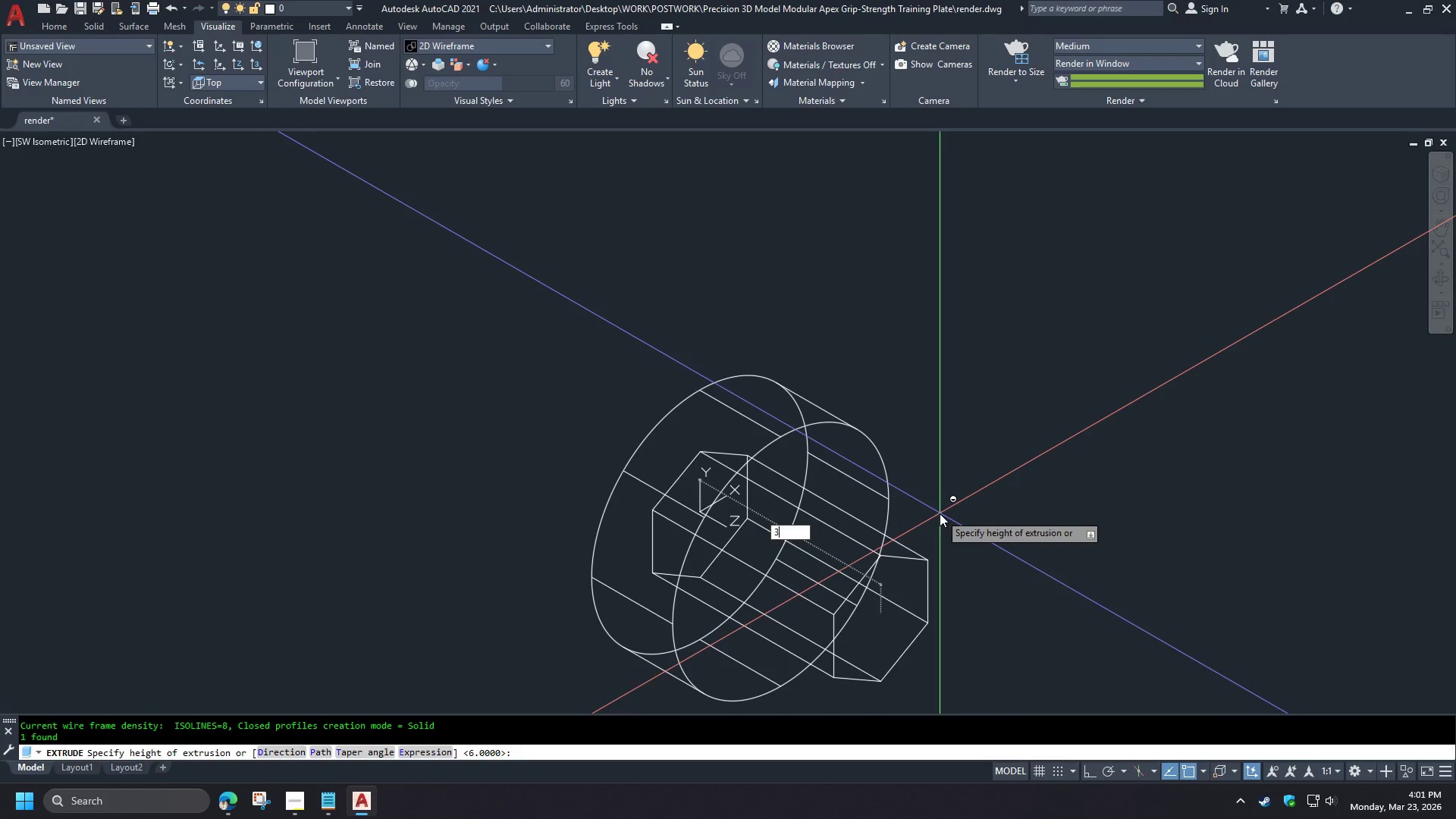 
key(Space)
 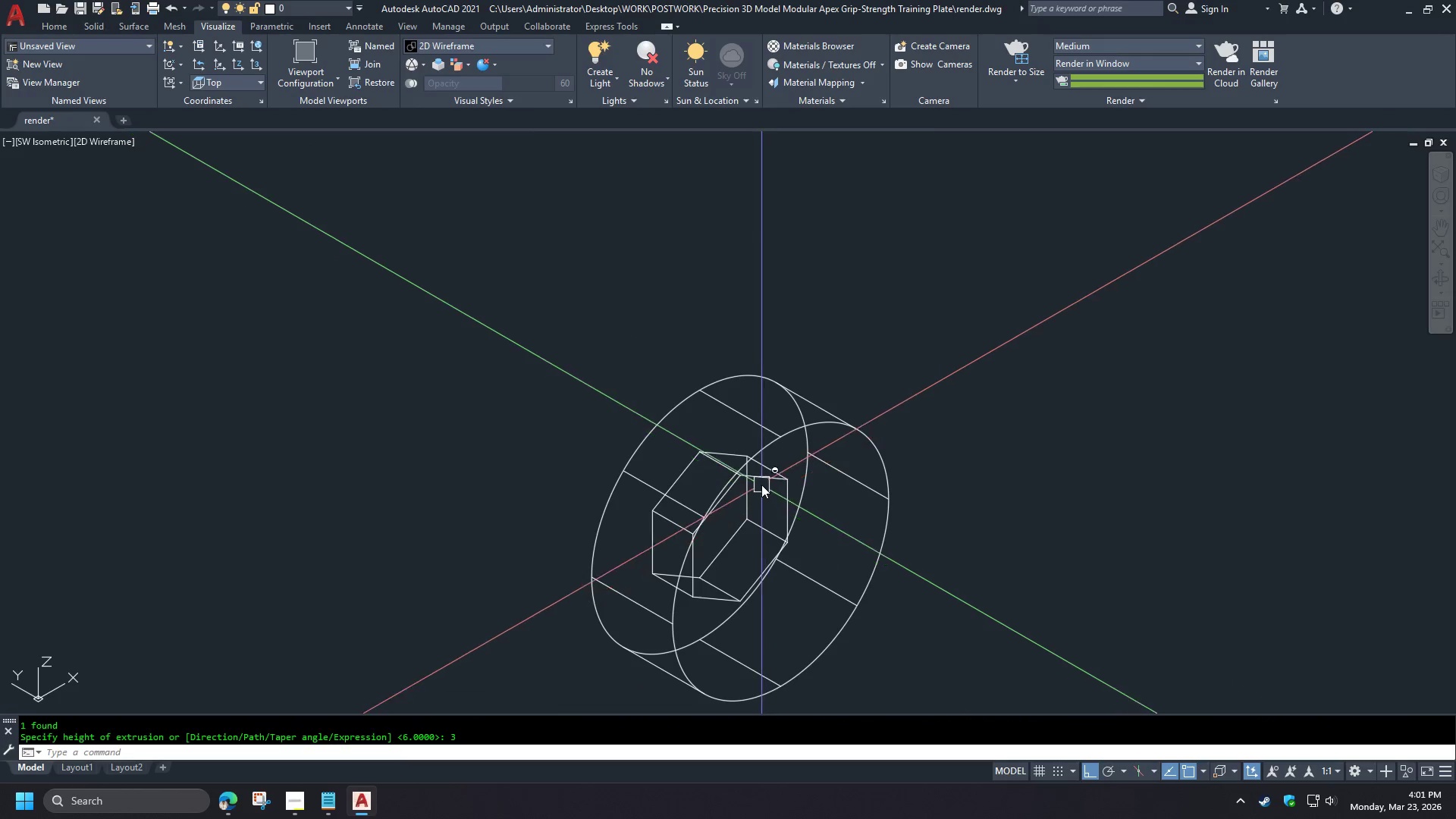 
left_click([761, 482])
 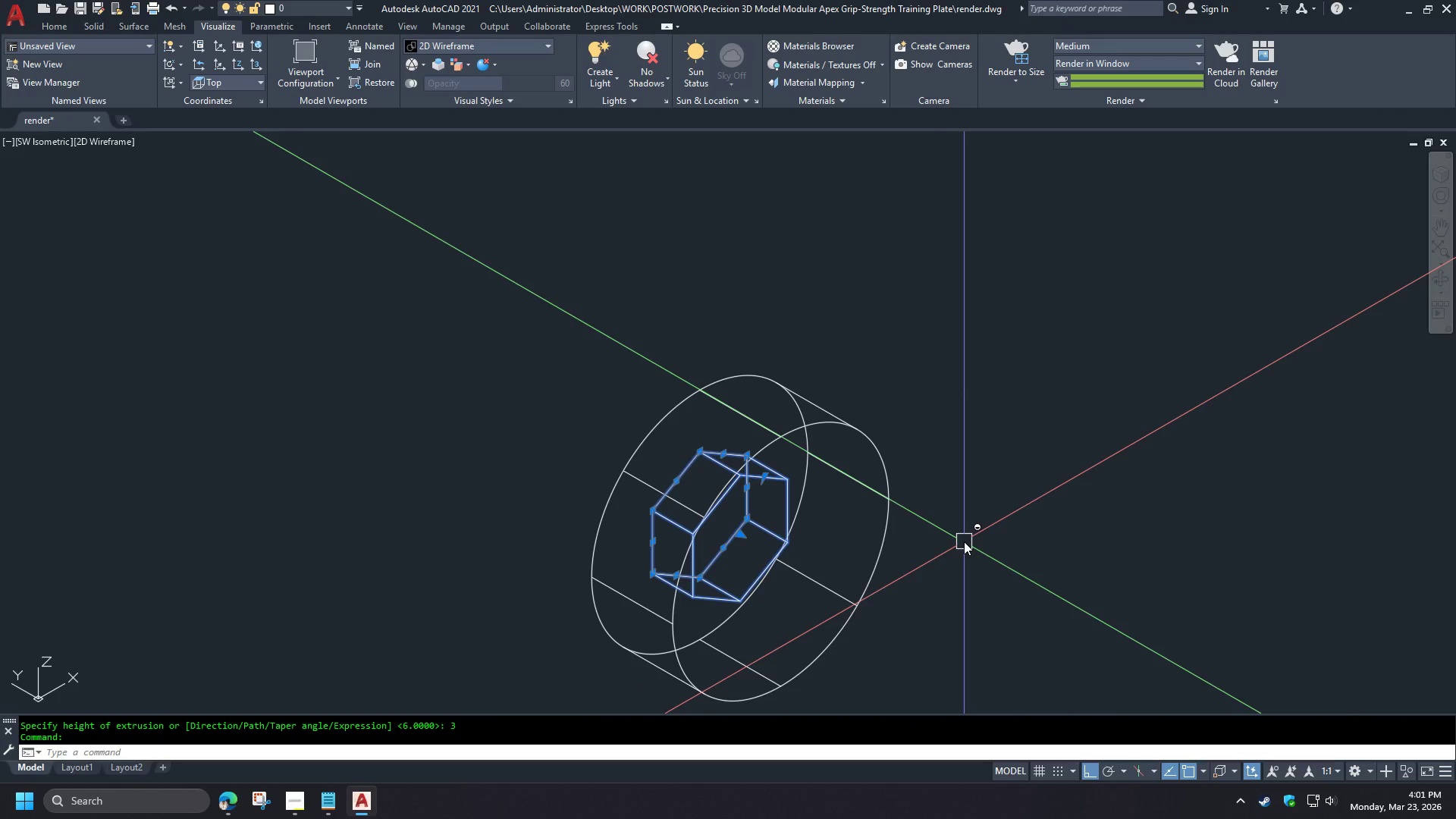 
key(M)
 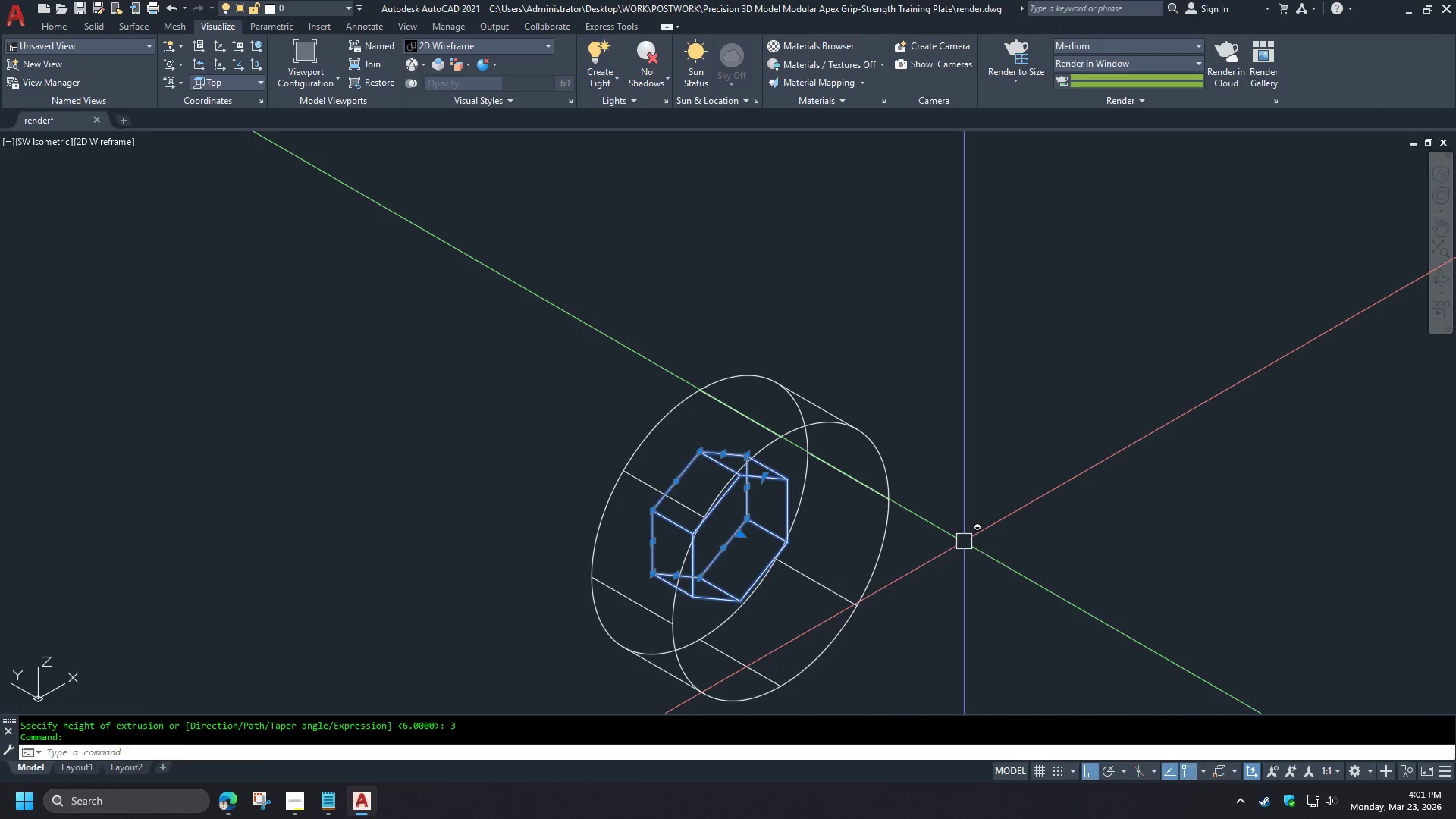 
key(Space)
 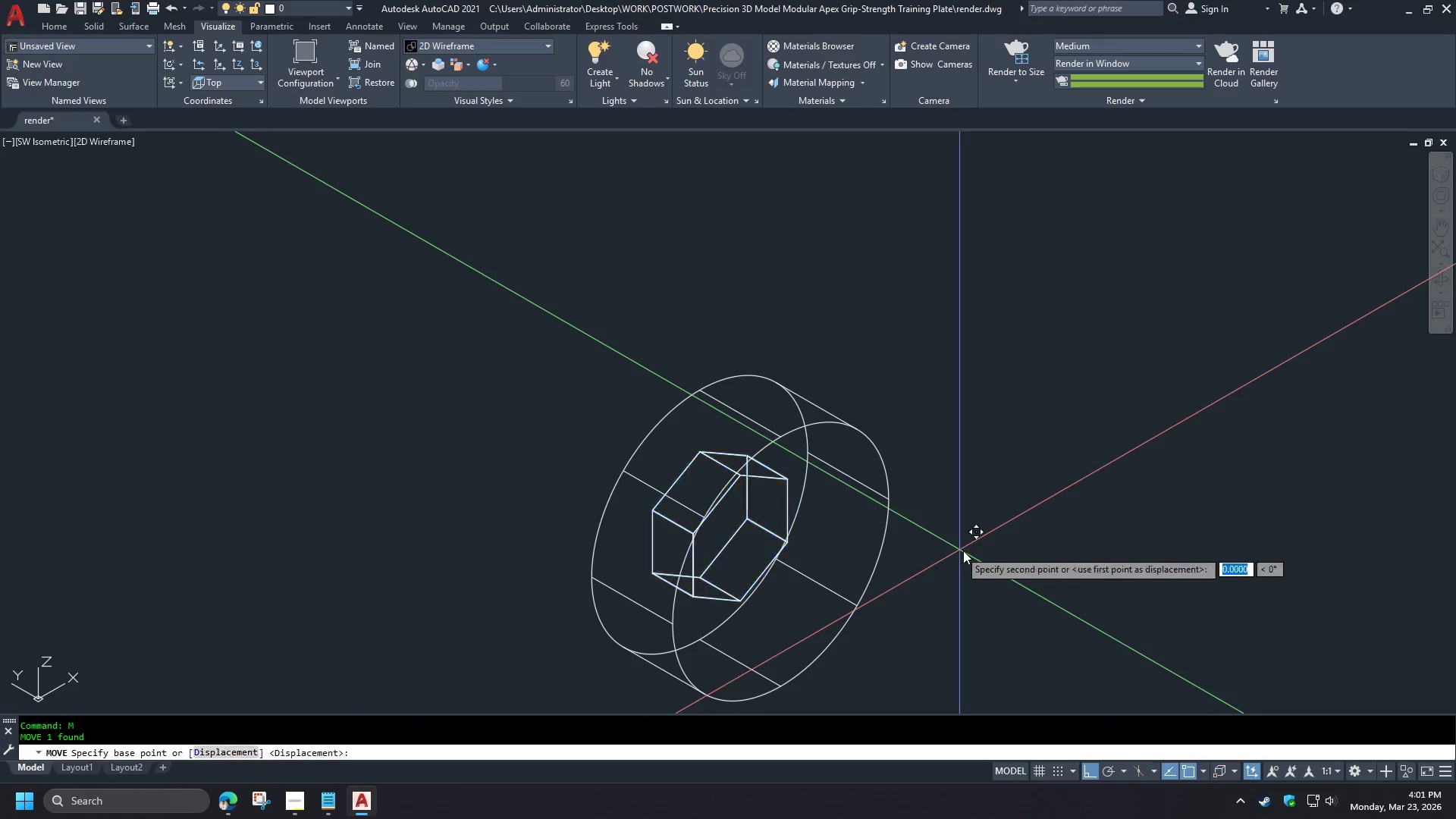 
left_click_drag(start_coordinate=[959, 550], to_coordinate=[964, 551])
 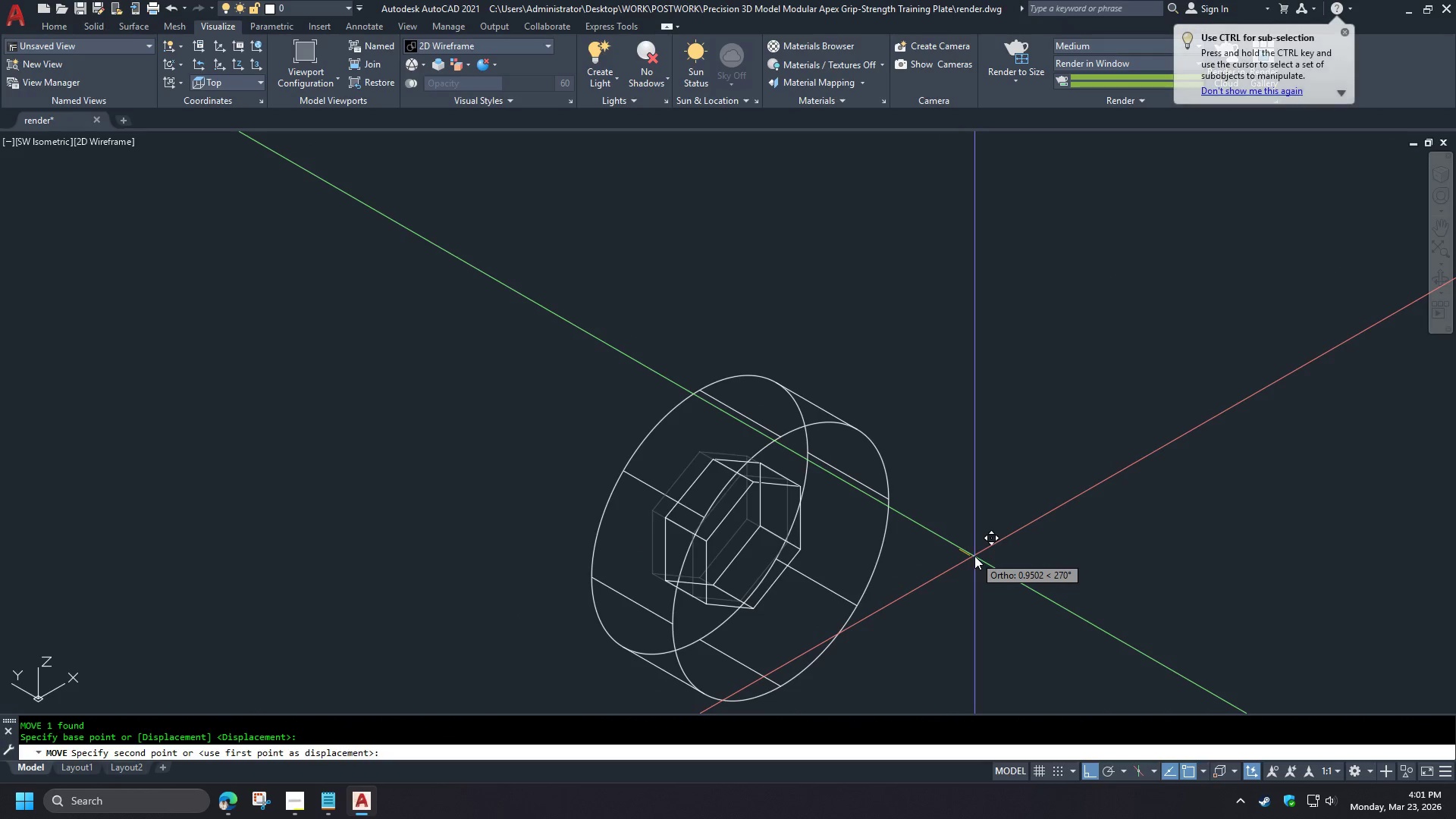 
key(3)
 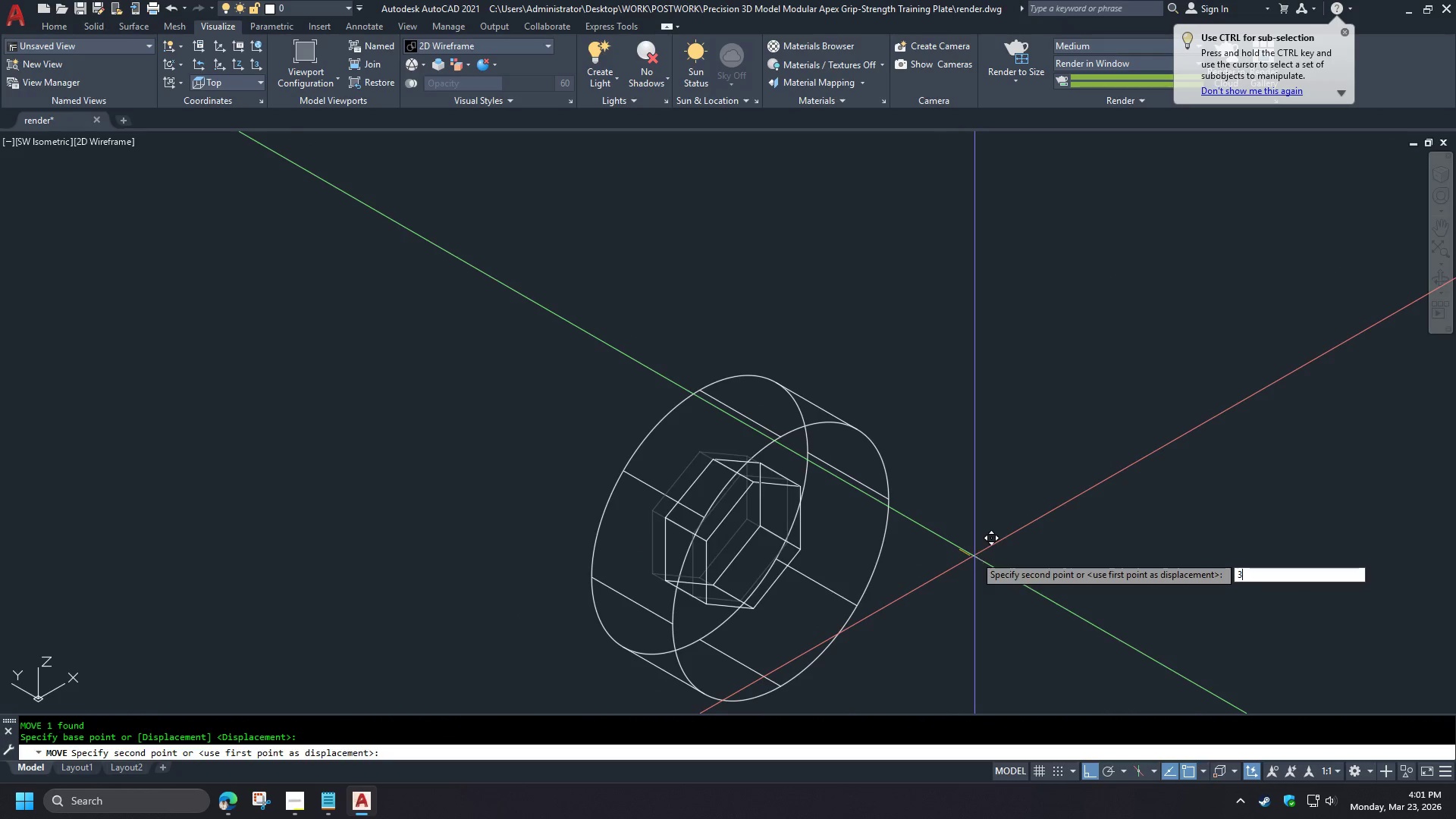 
key(Space)
 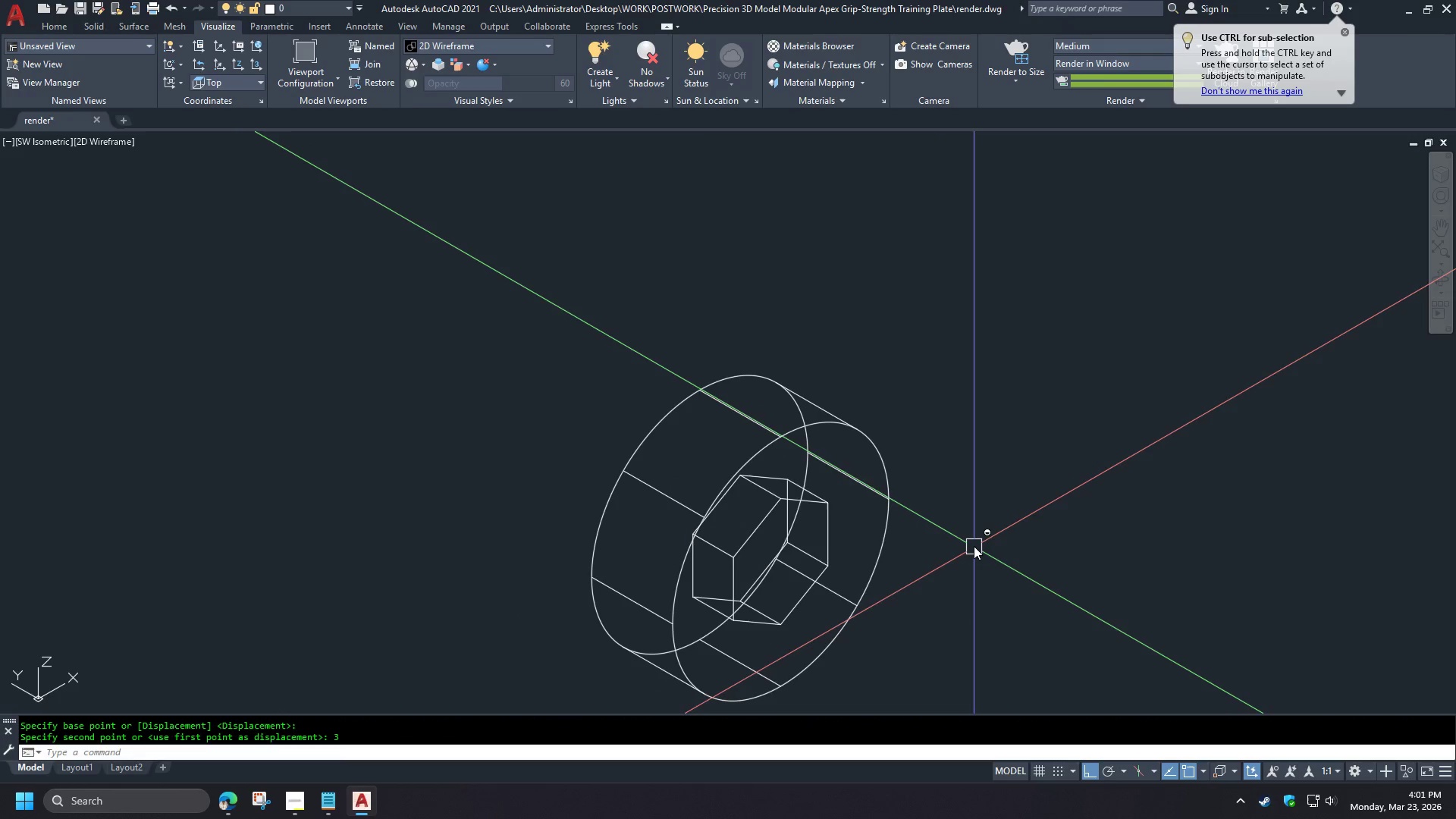 
type(su )
 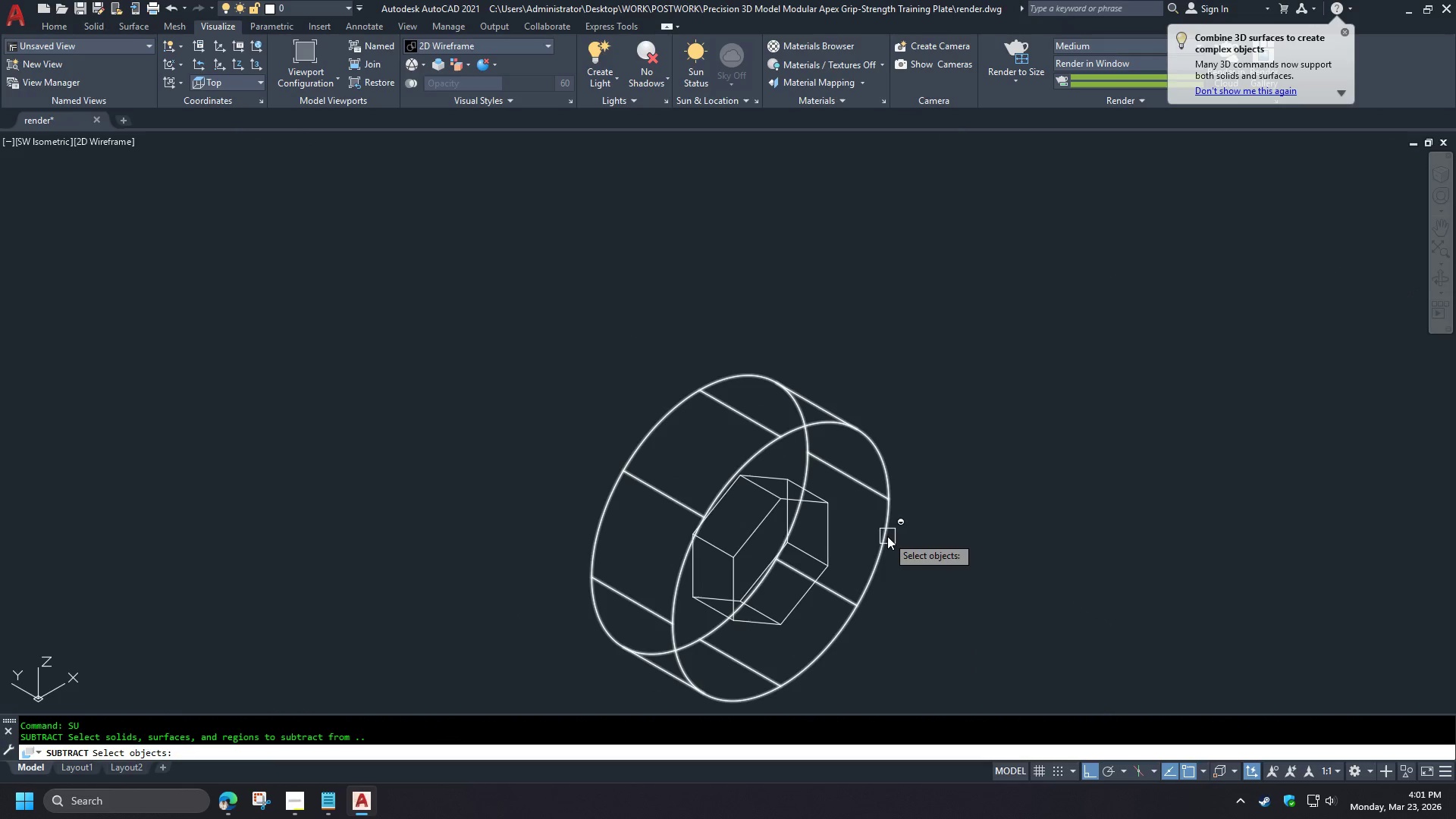 
left_click([887, 536])
 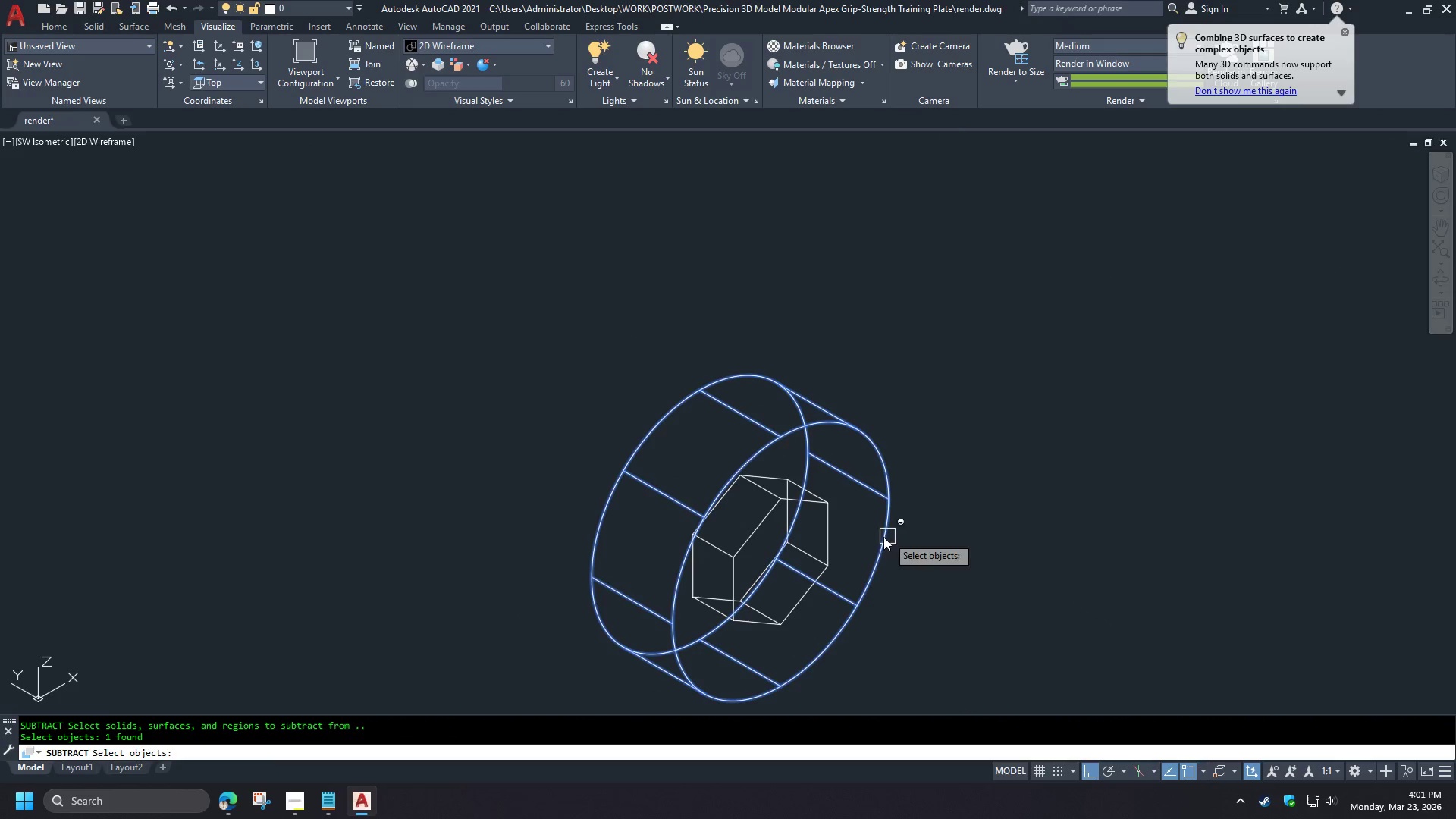 
key(Space)
 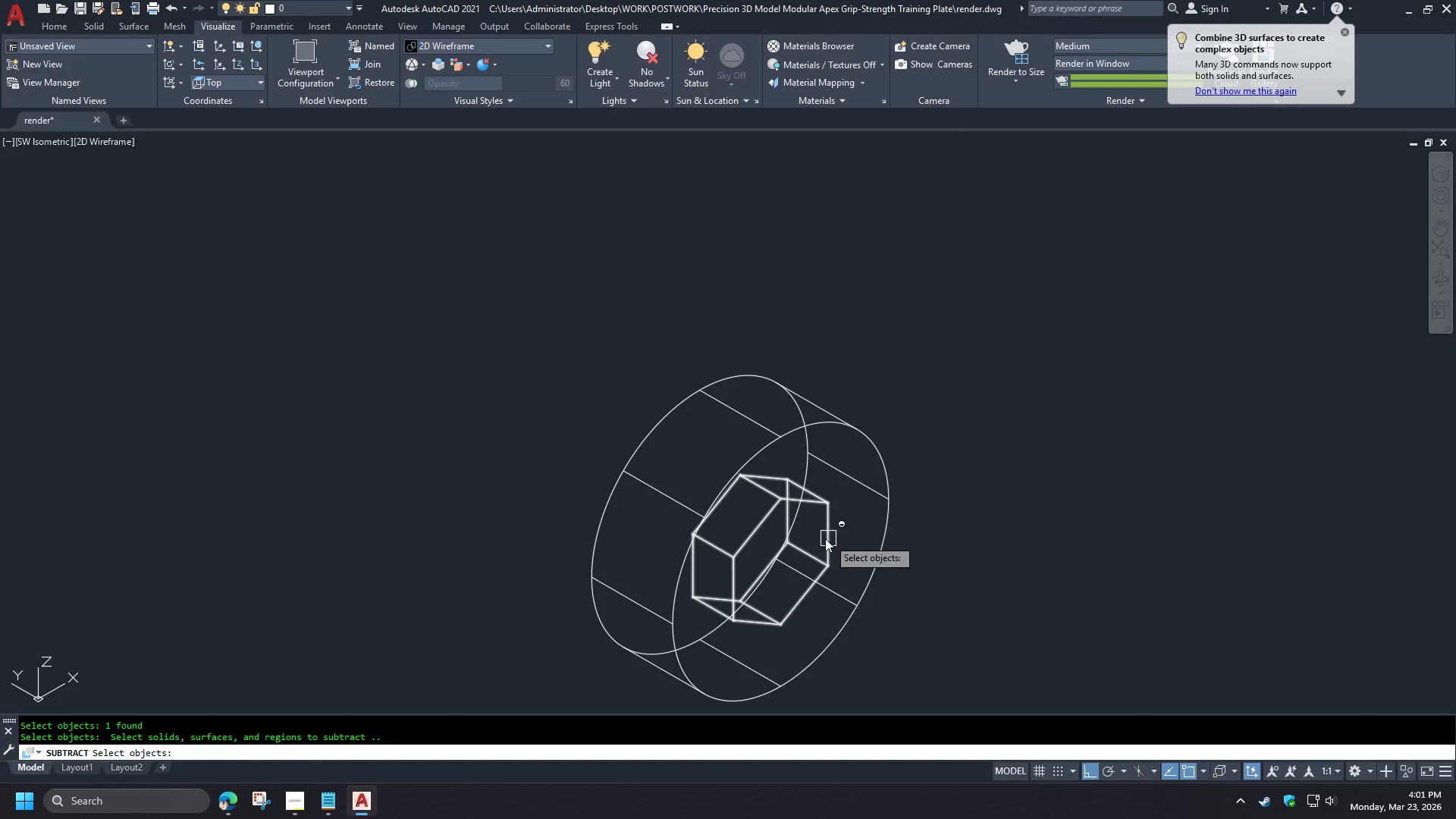 
left_click([821, 538])
 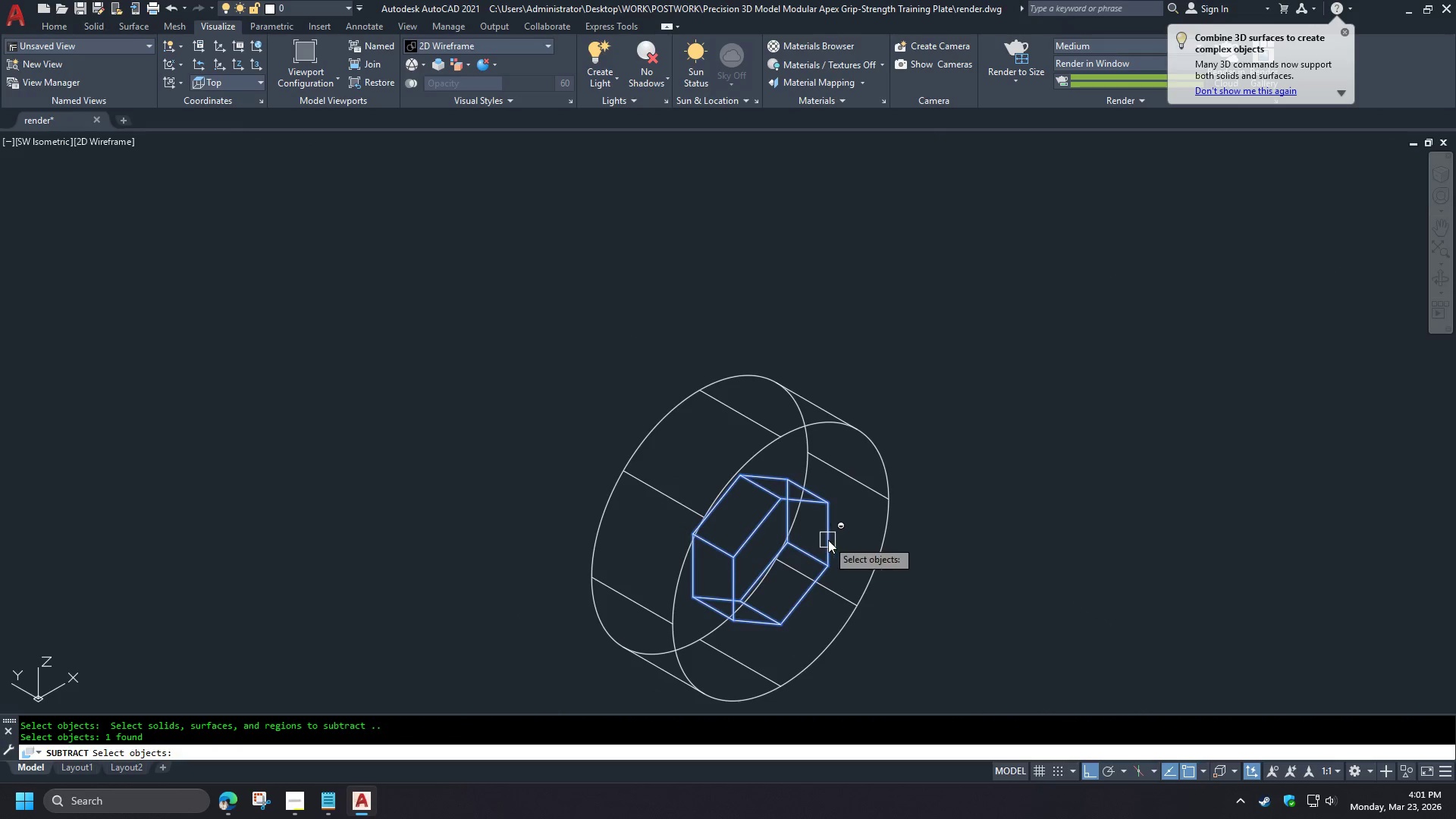 
type( vs s vs )
 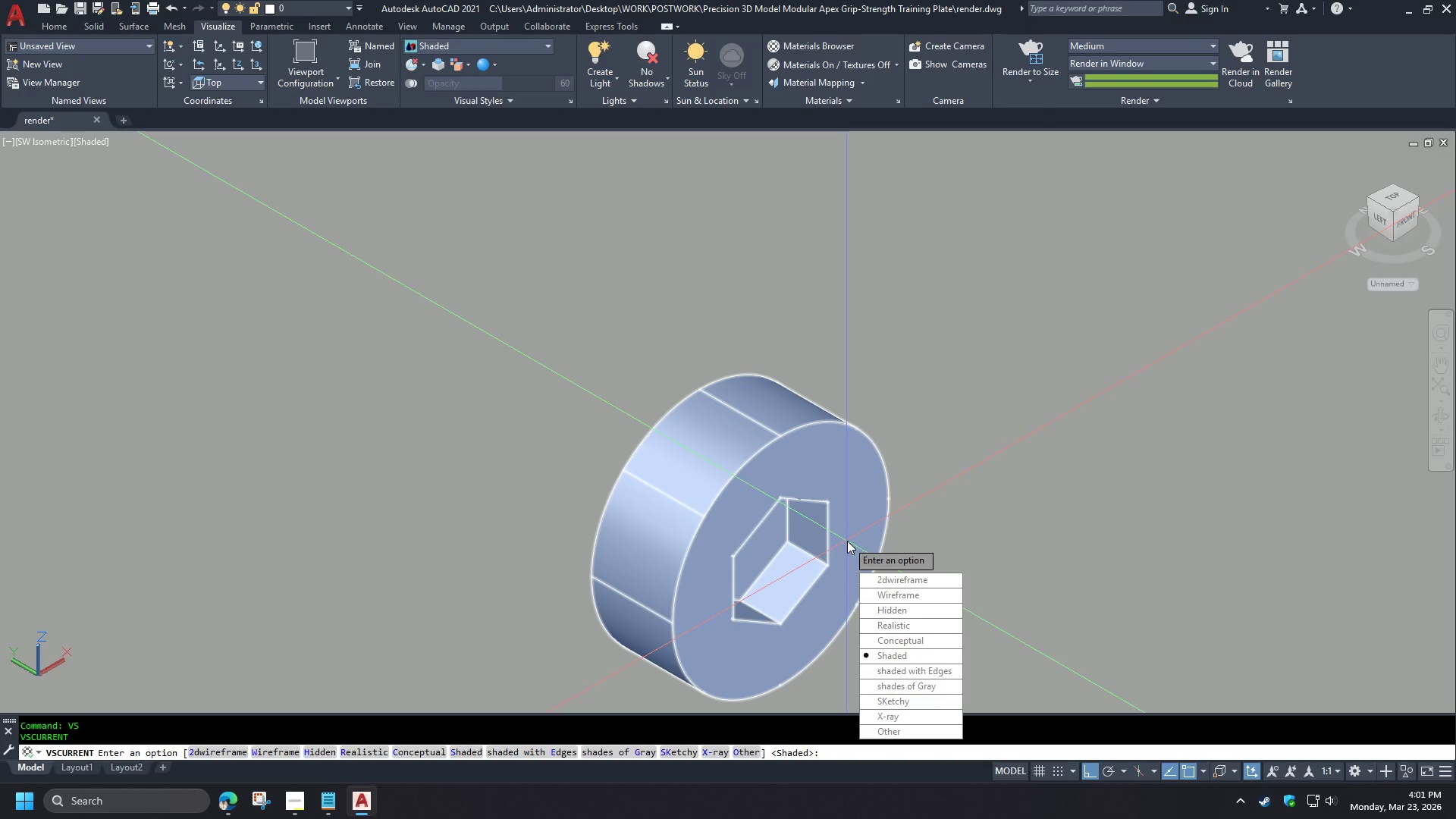 
key(2)
 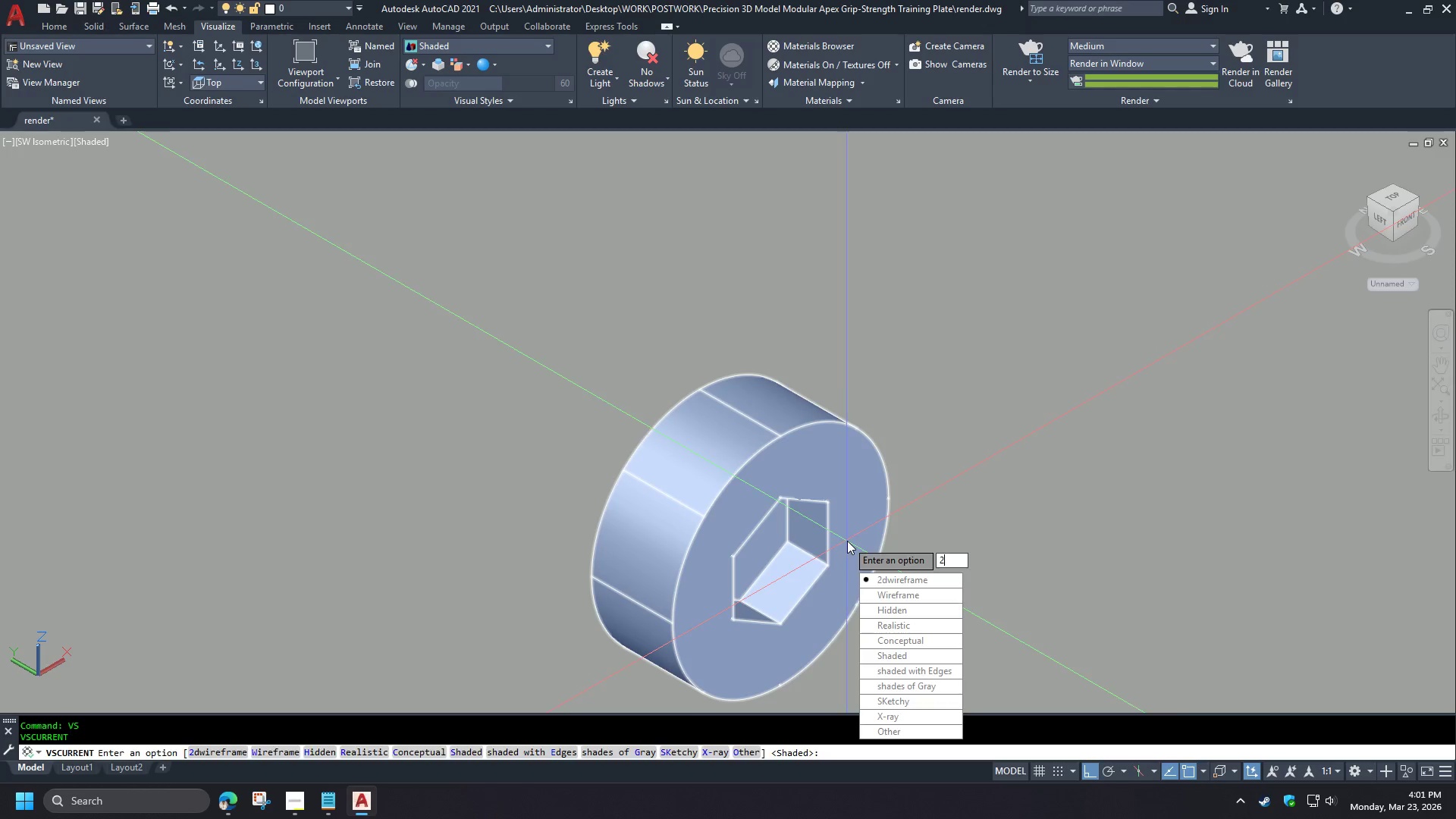 
key(Space)
 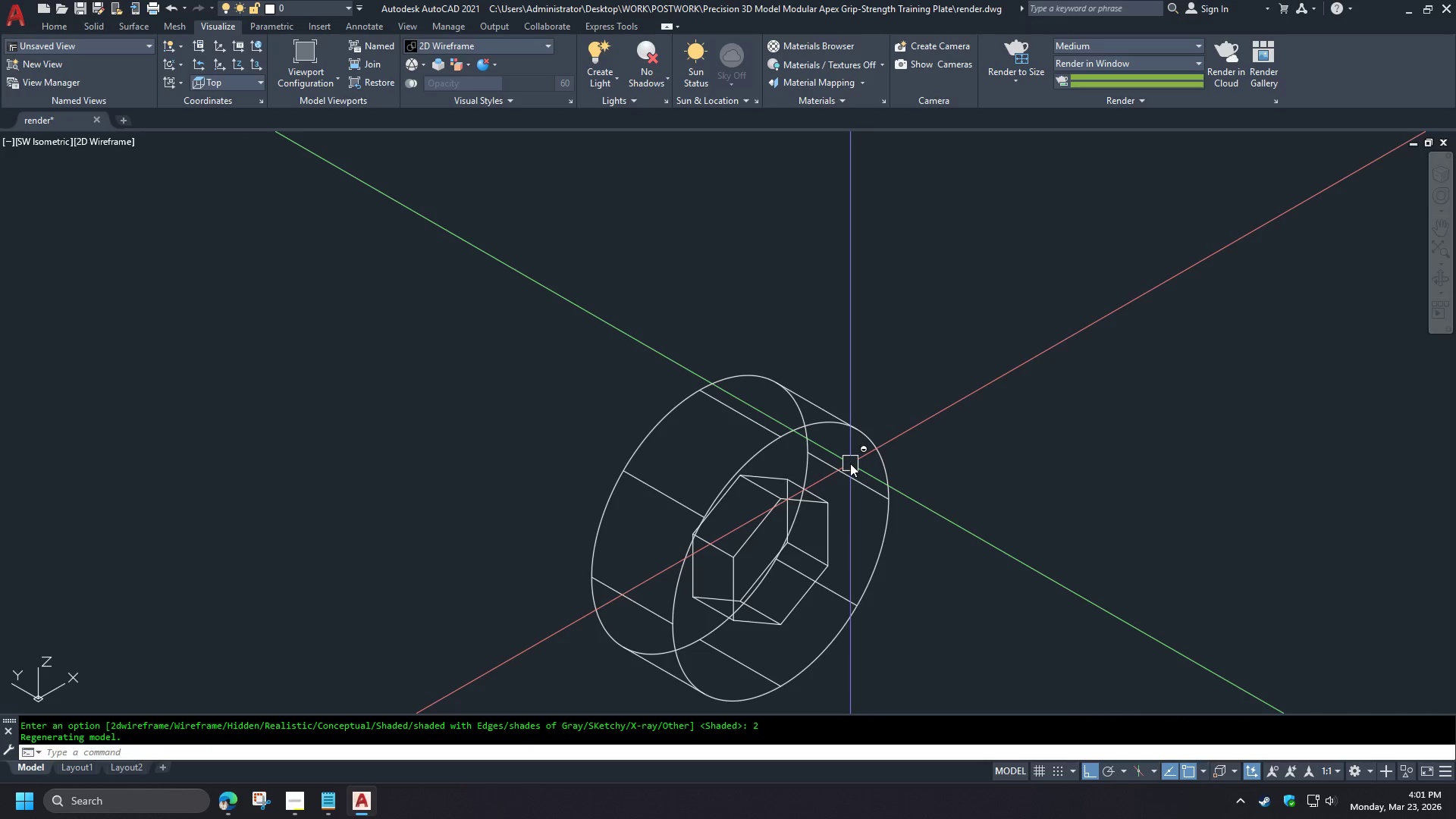 
key(C)
 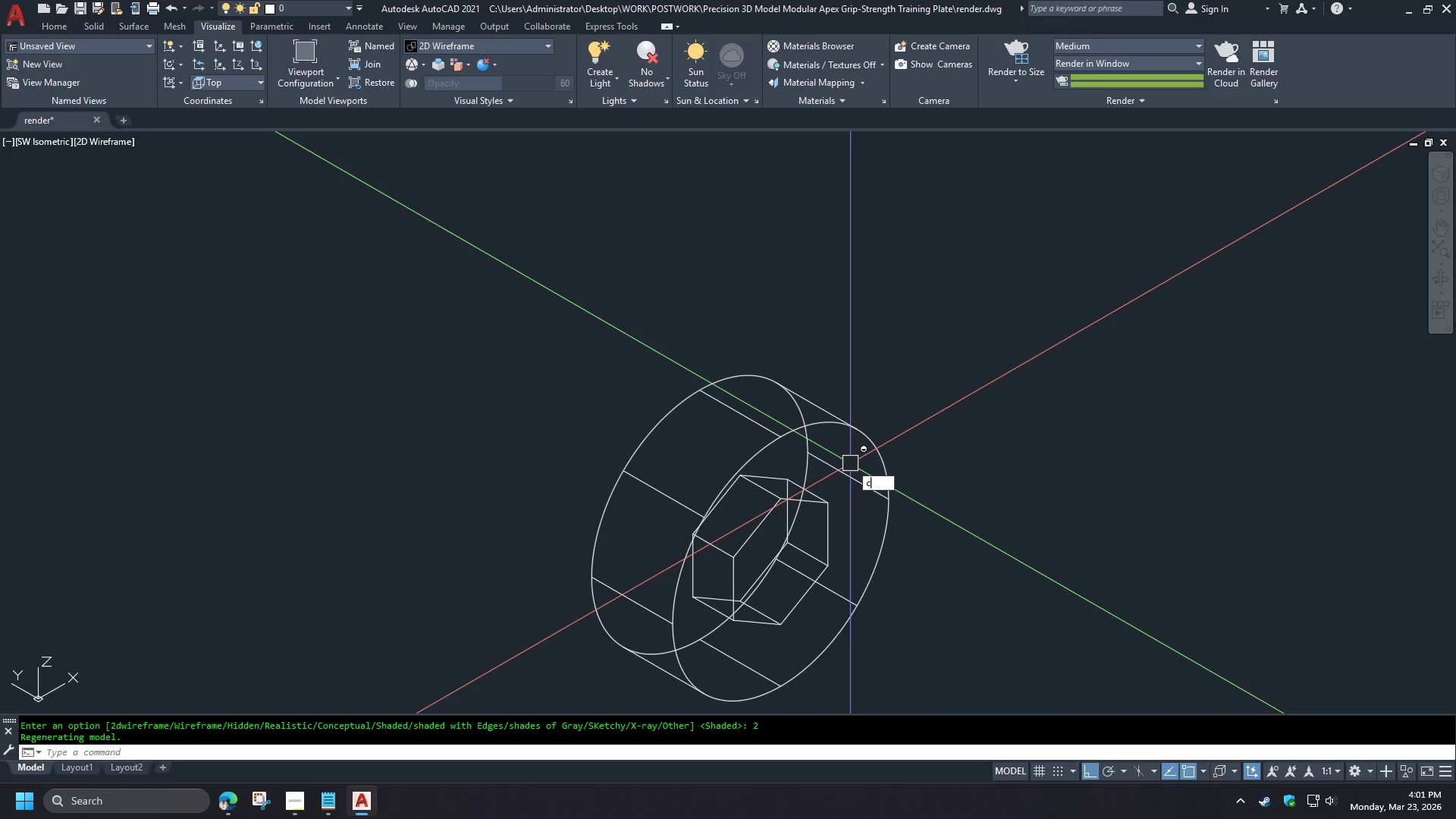 
type(ham)
 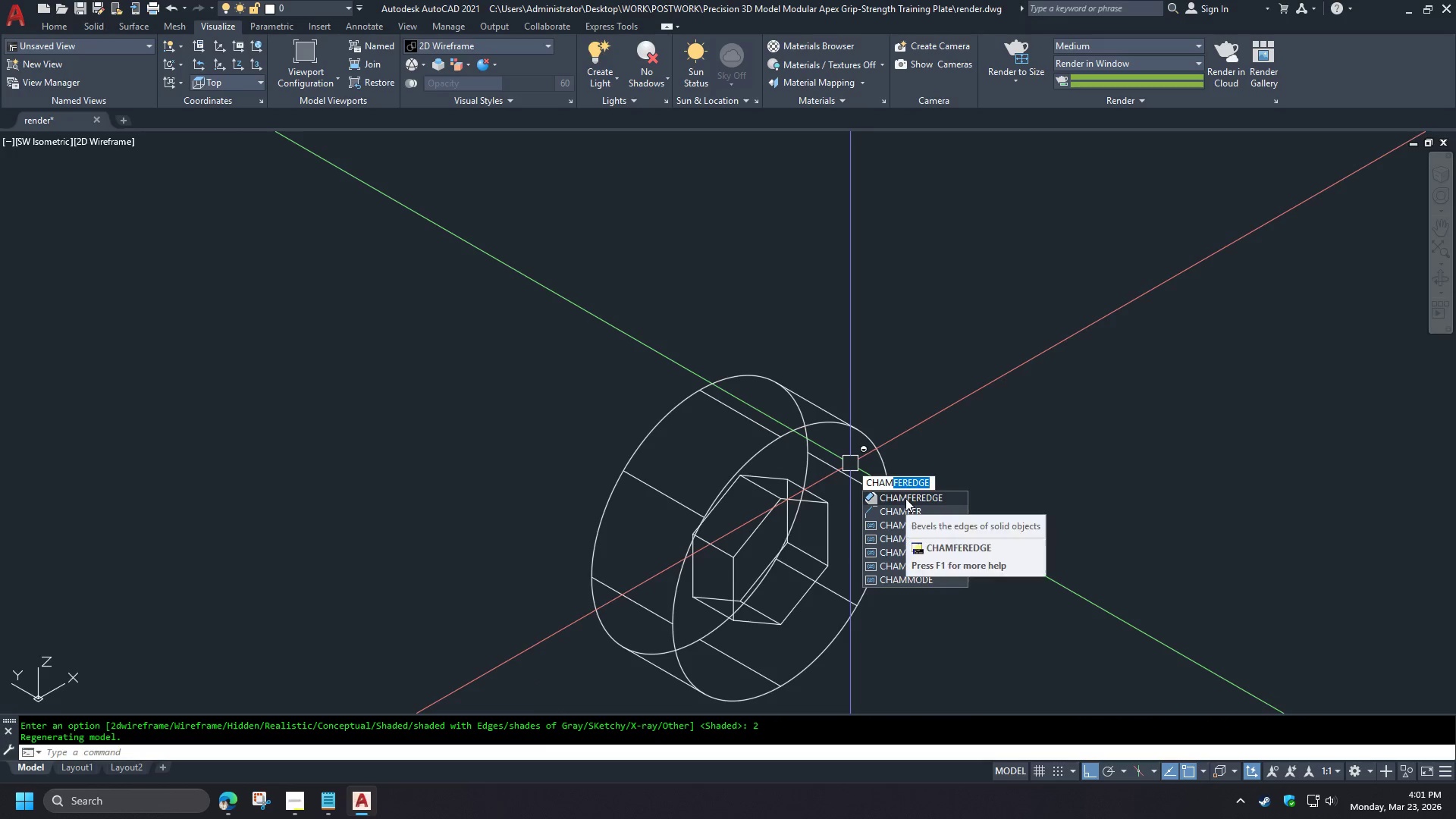 
left_click([905, 498])
 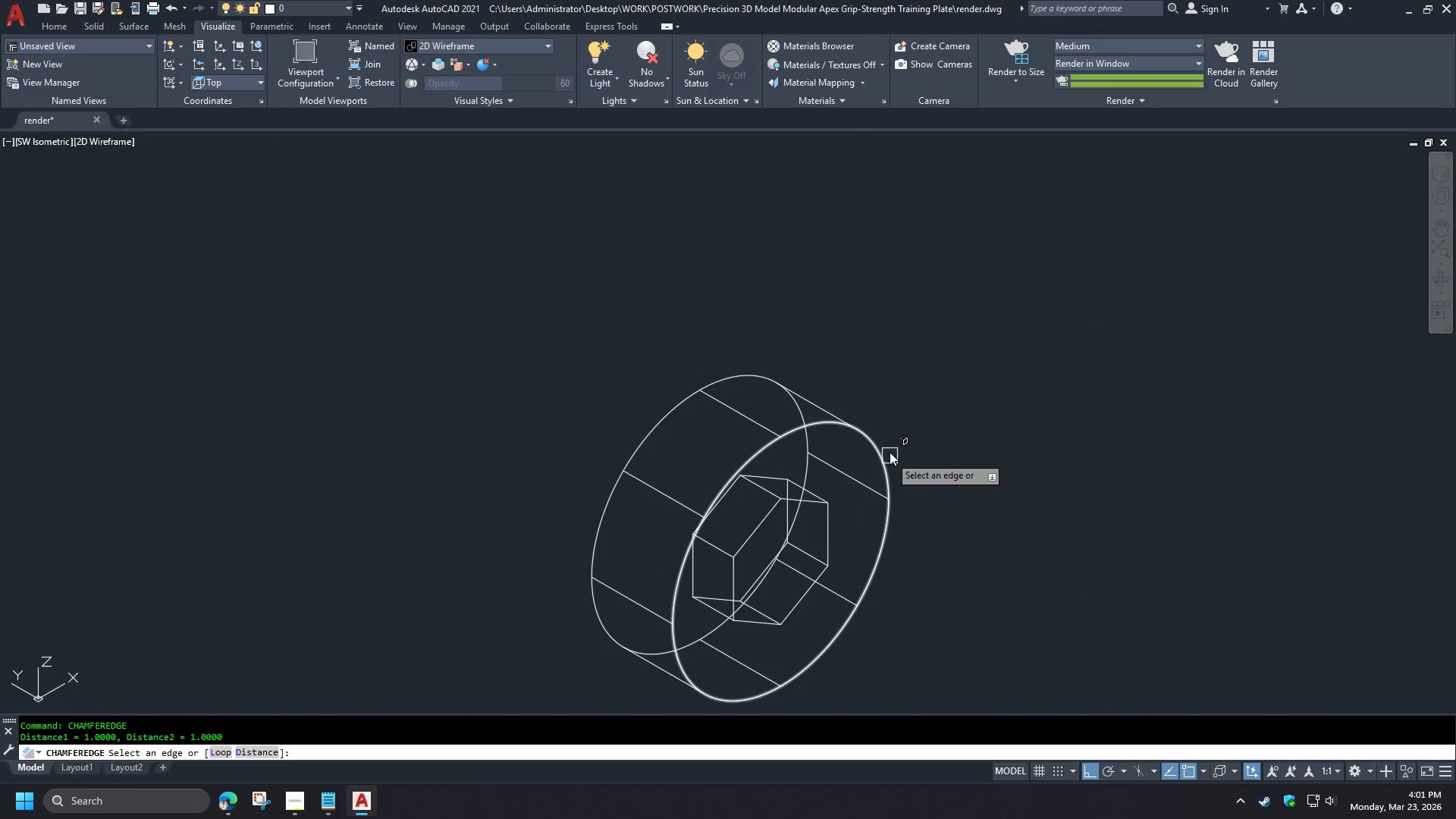 
left_click([868, 436])
 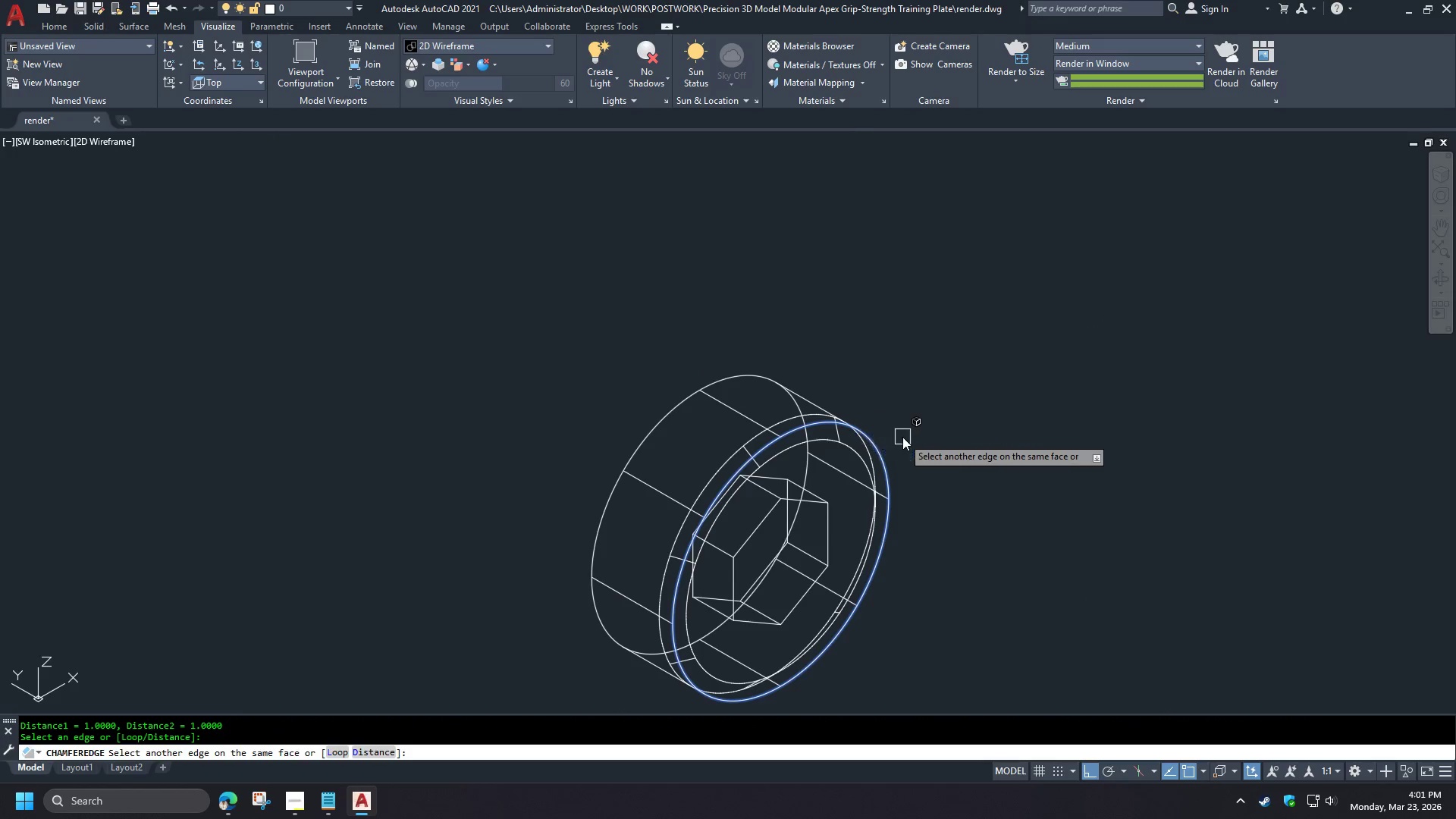 
key(Space)
 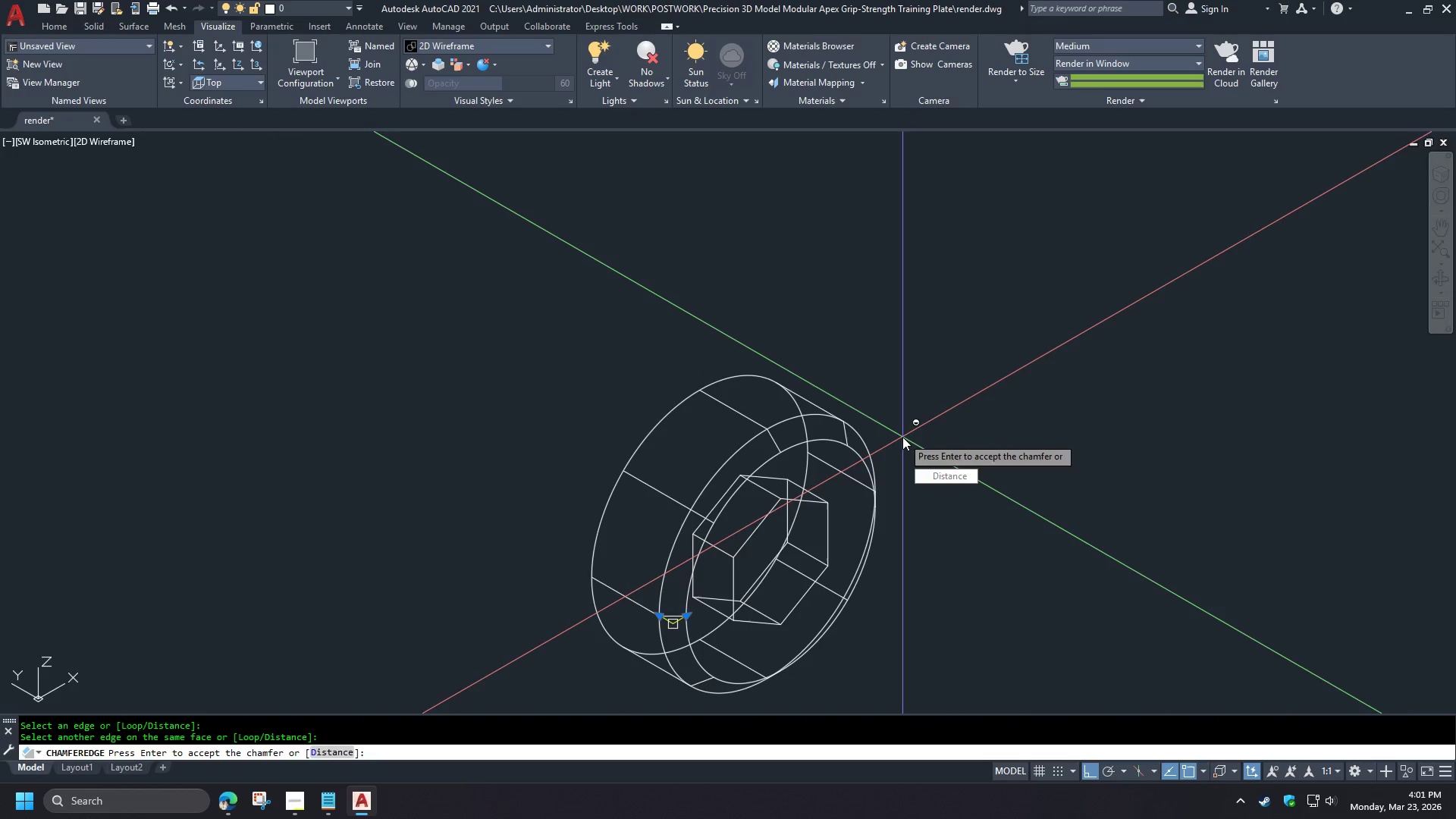 
key(Space)
 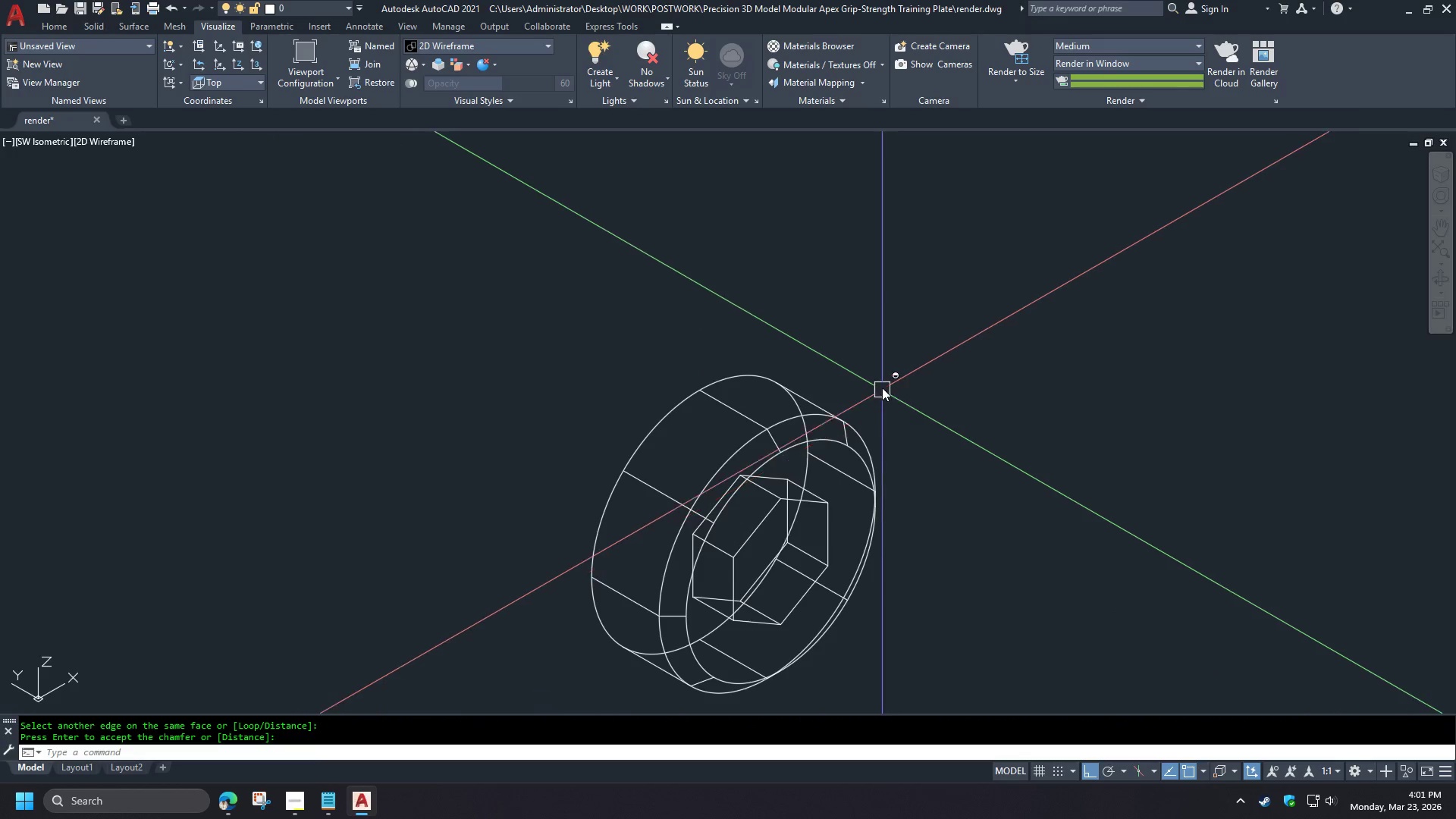 
left_click([901, 428])
 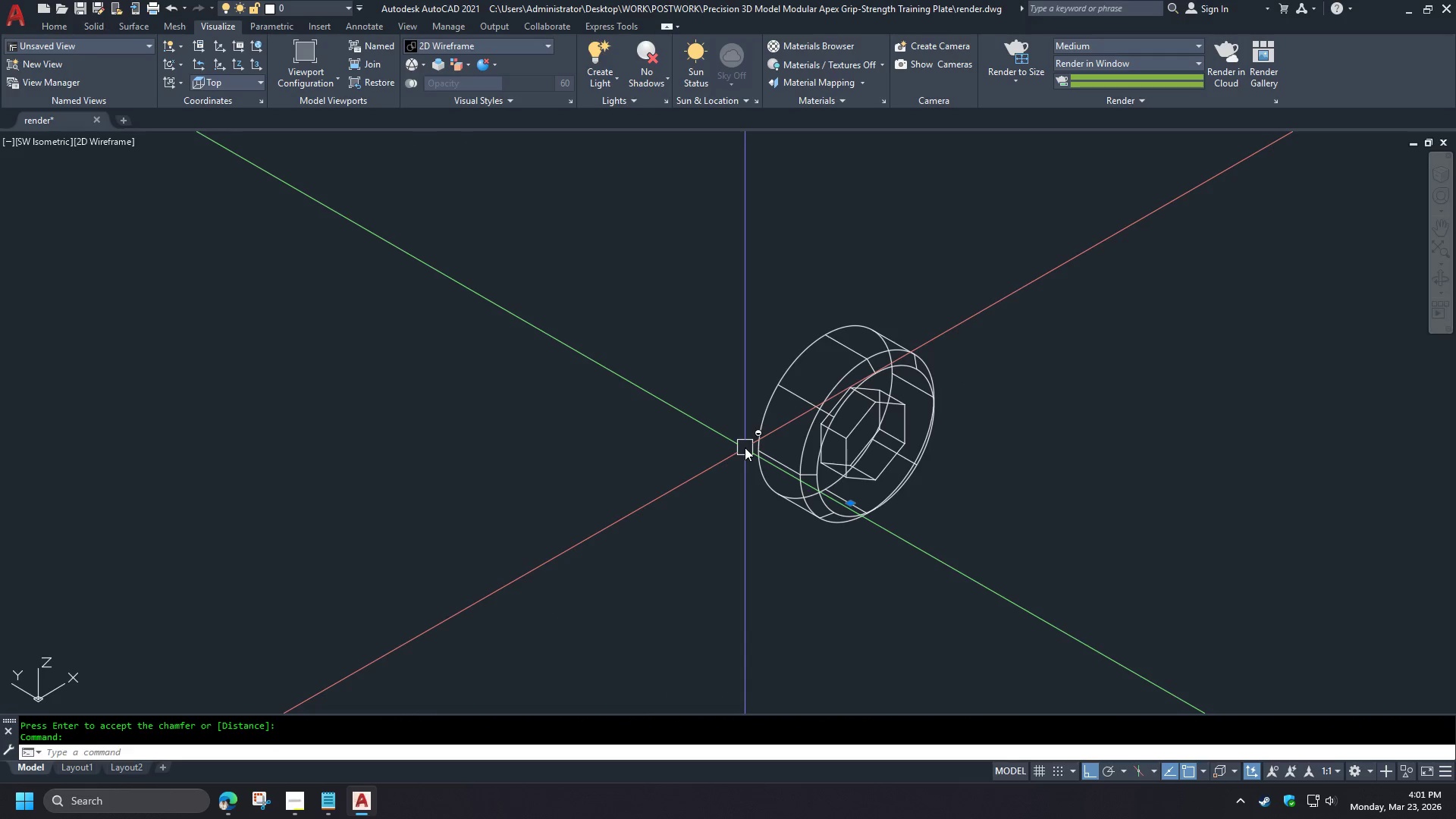 
key(M)
 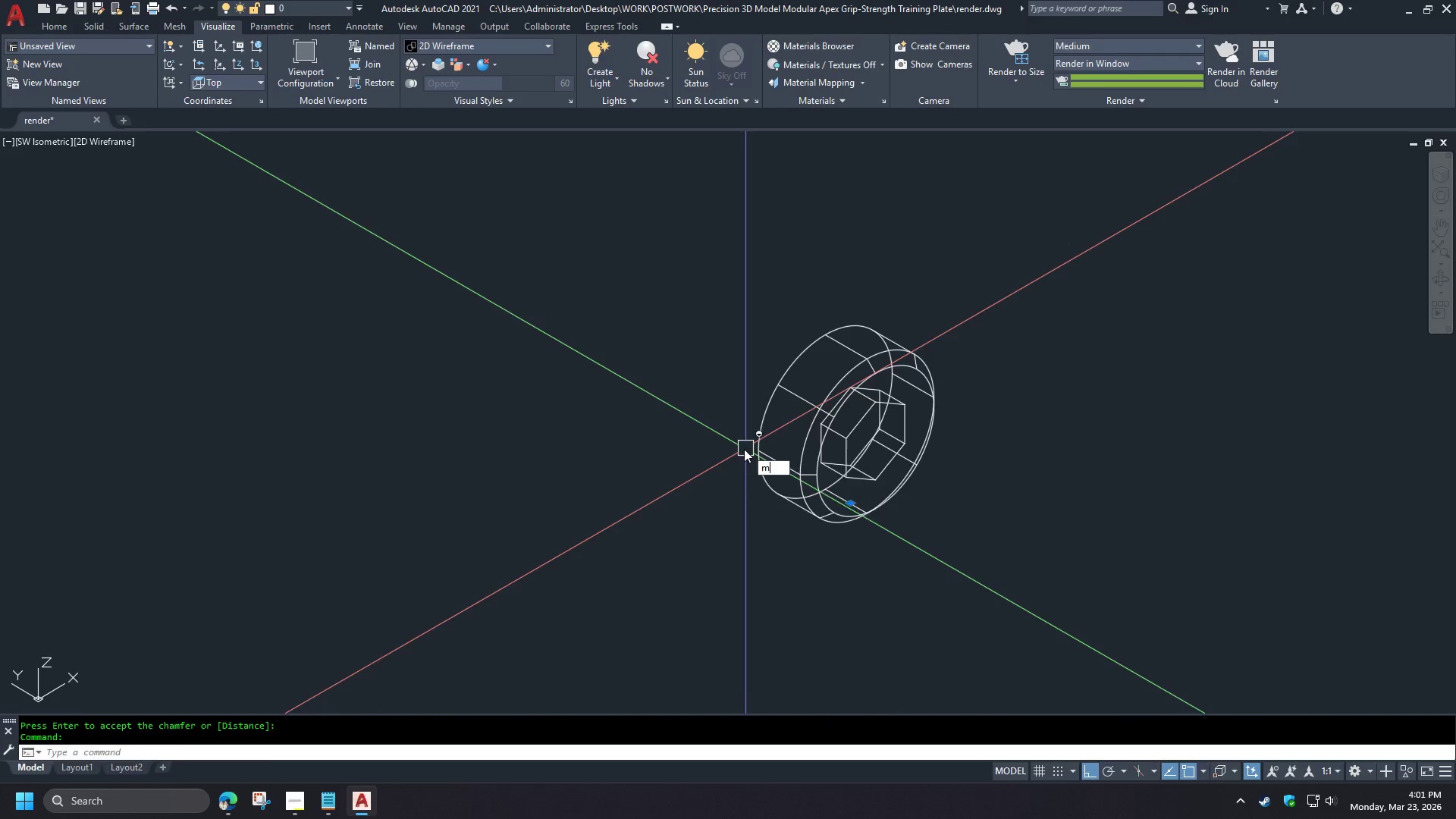 
key(Space)
 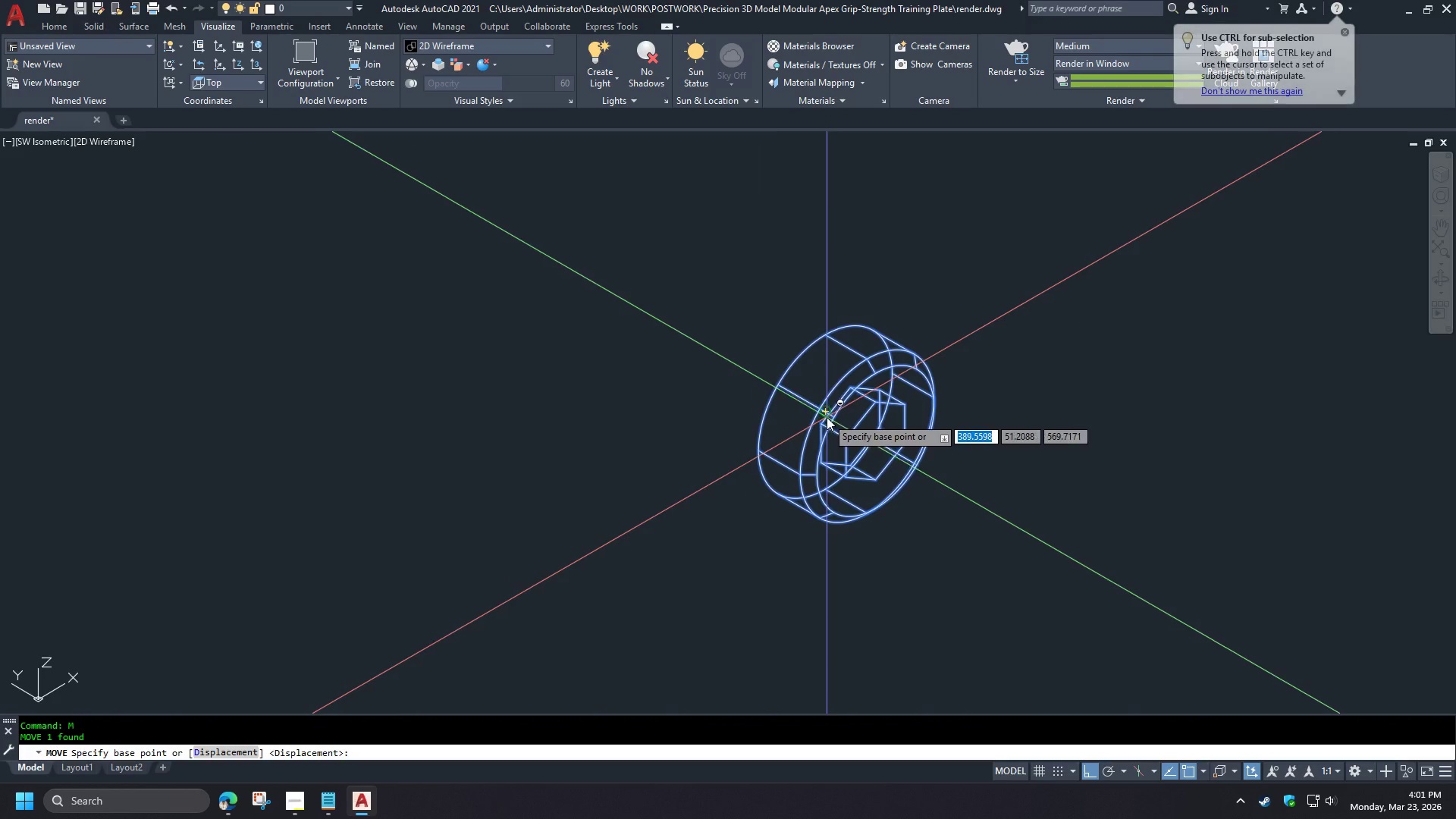 
left_click([827, 416])
 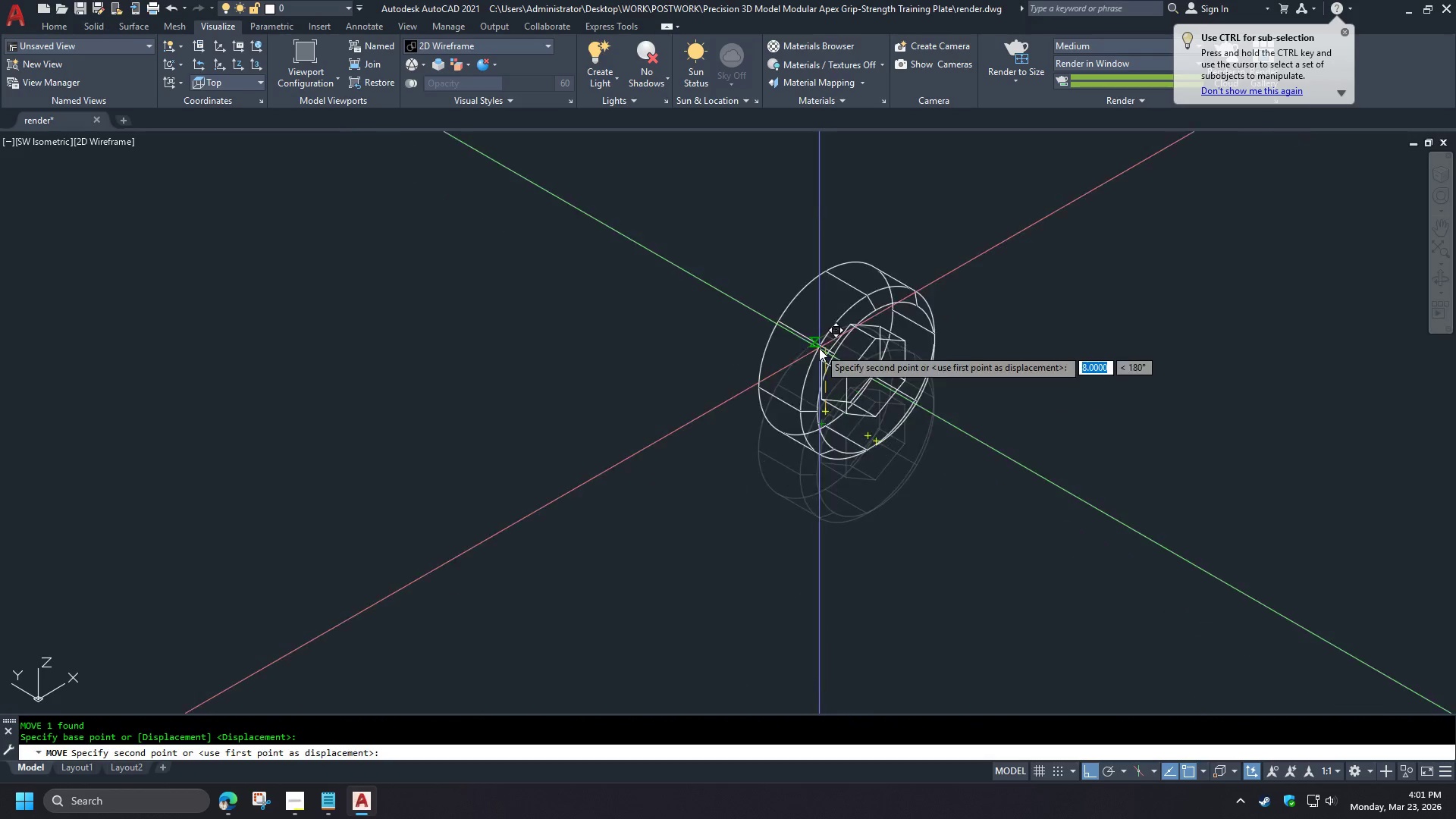 
type(cen )
 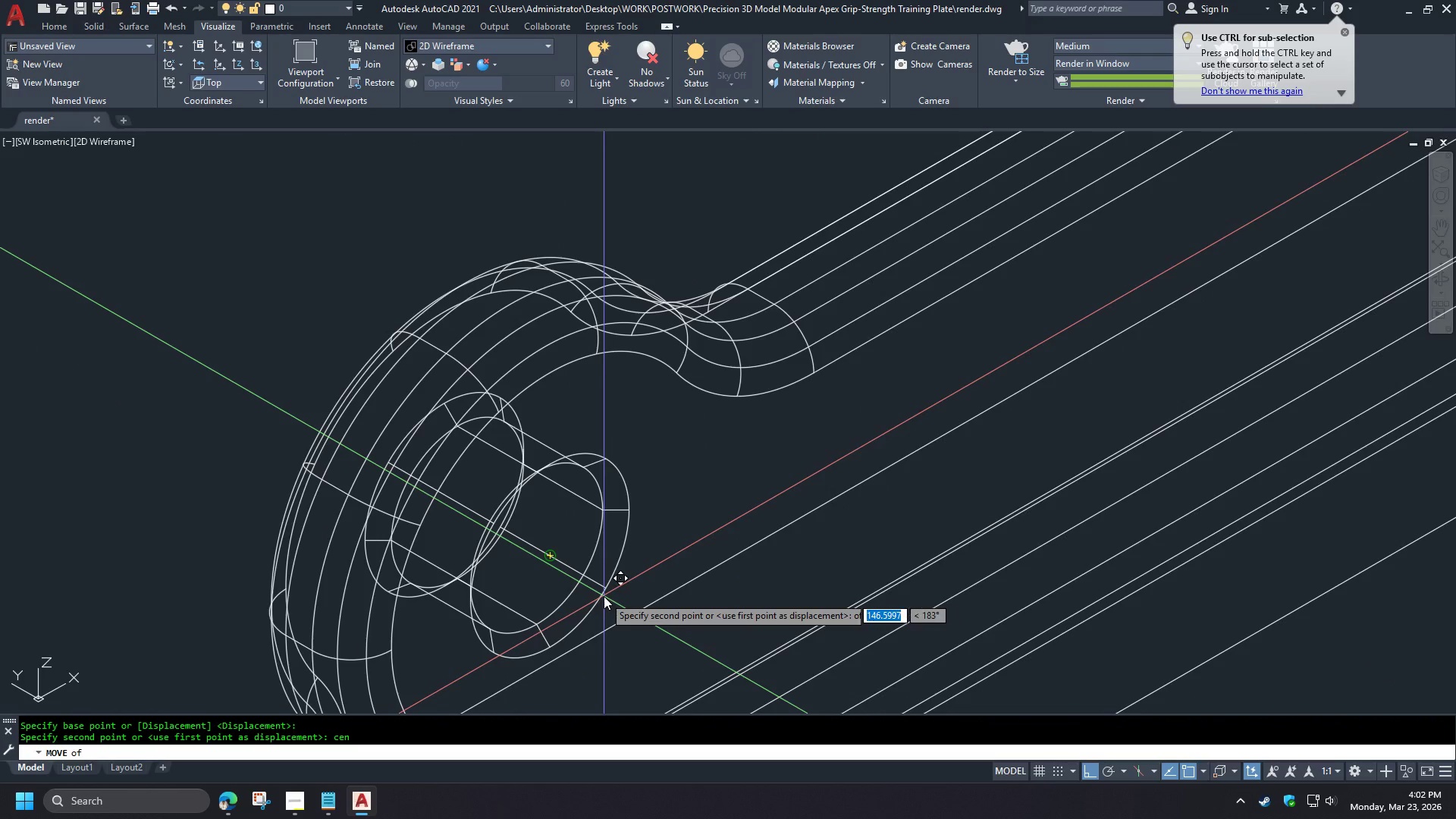 
left_click([604, 596])
 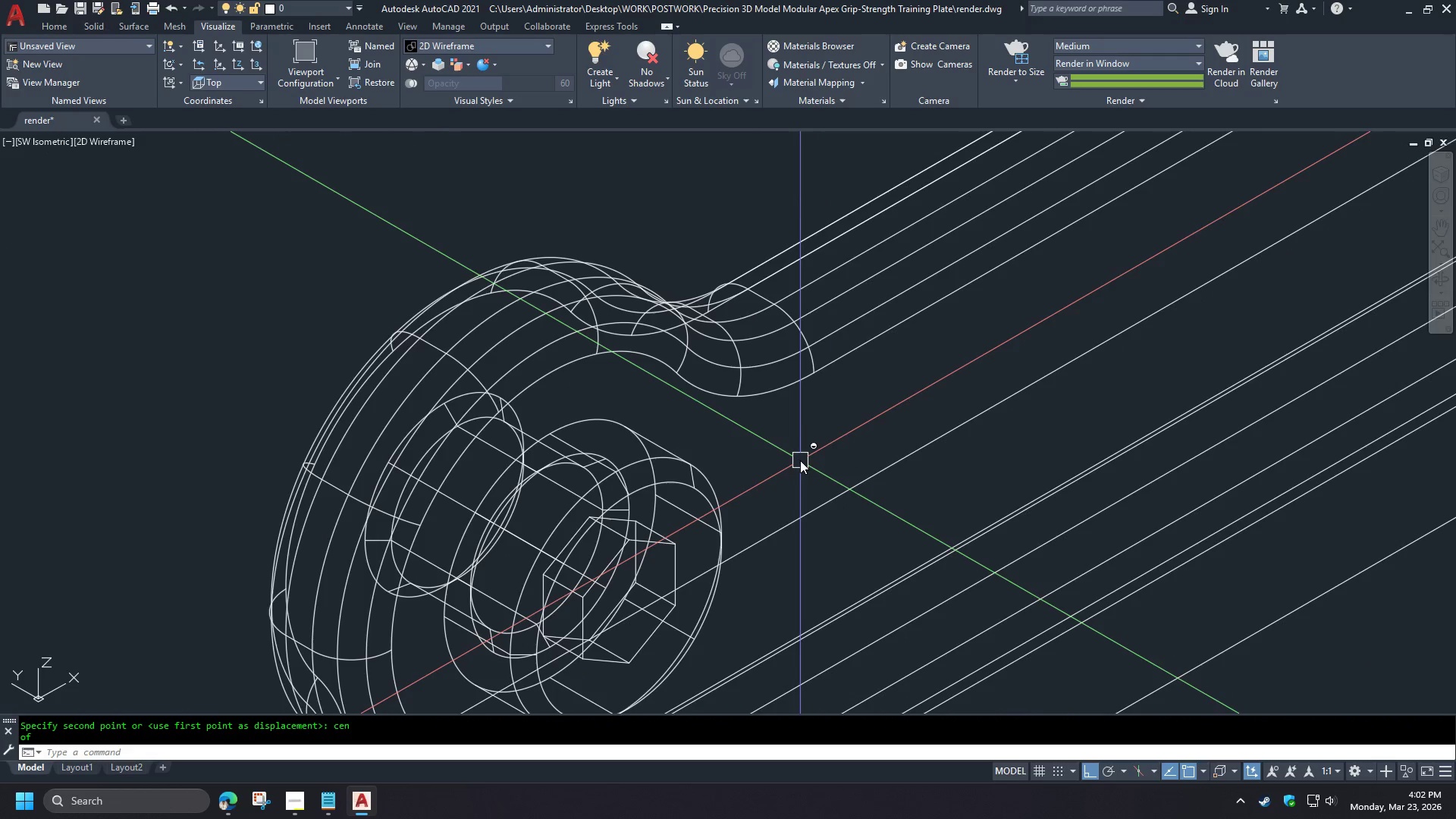 
scroll: coordinate [906, 385], scroll_direction: down, amount: 4.0
 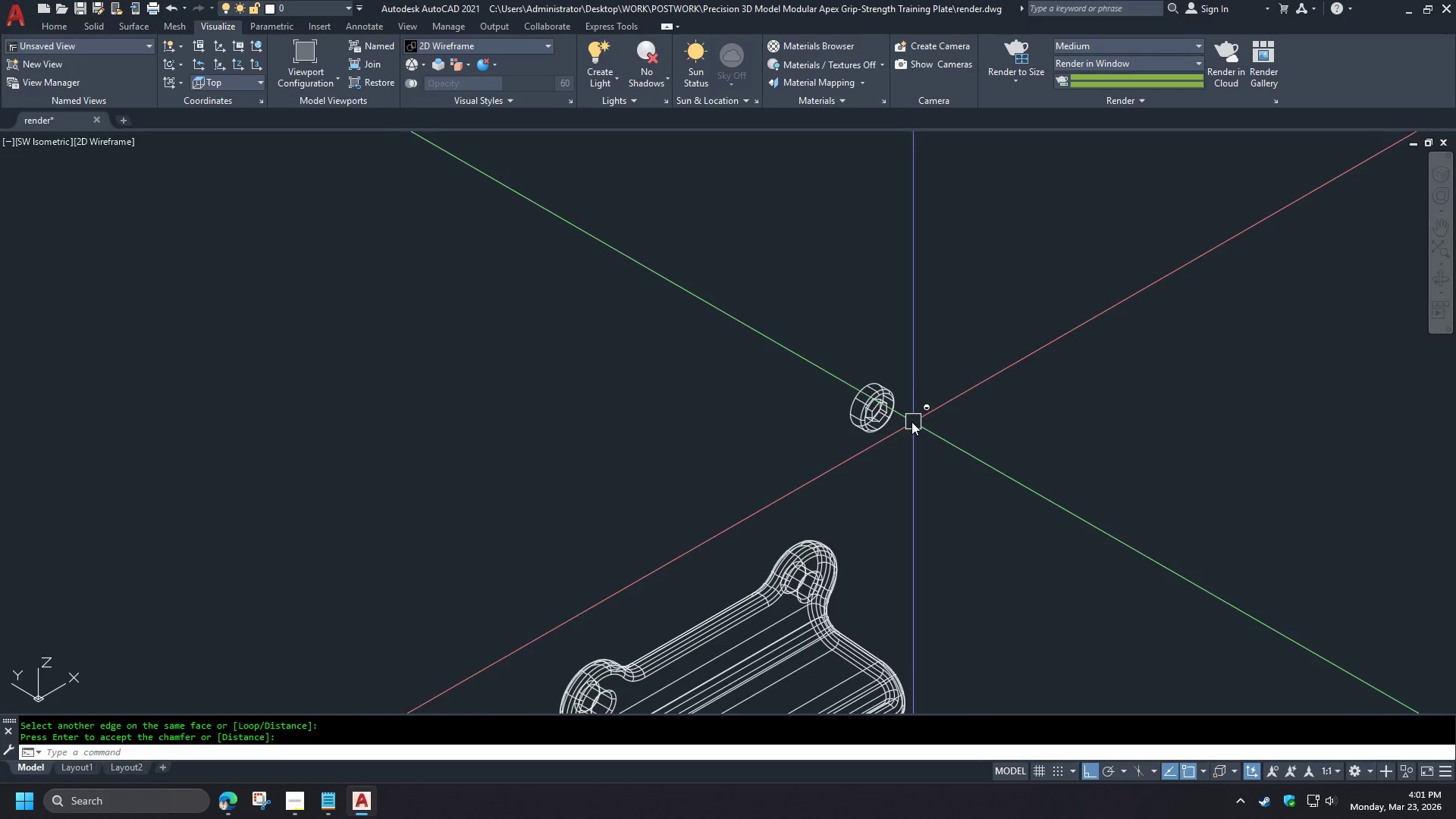 
scroll: coordinate [879, 402], scroll_direction: up, amount: 3.0
 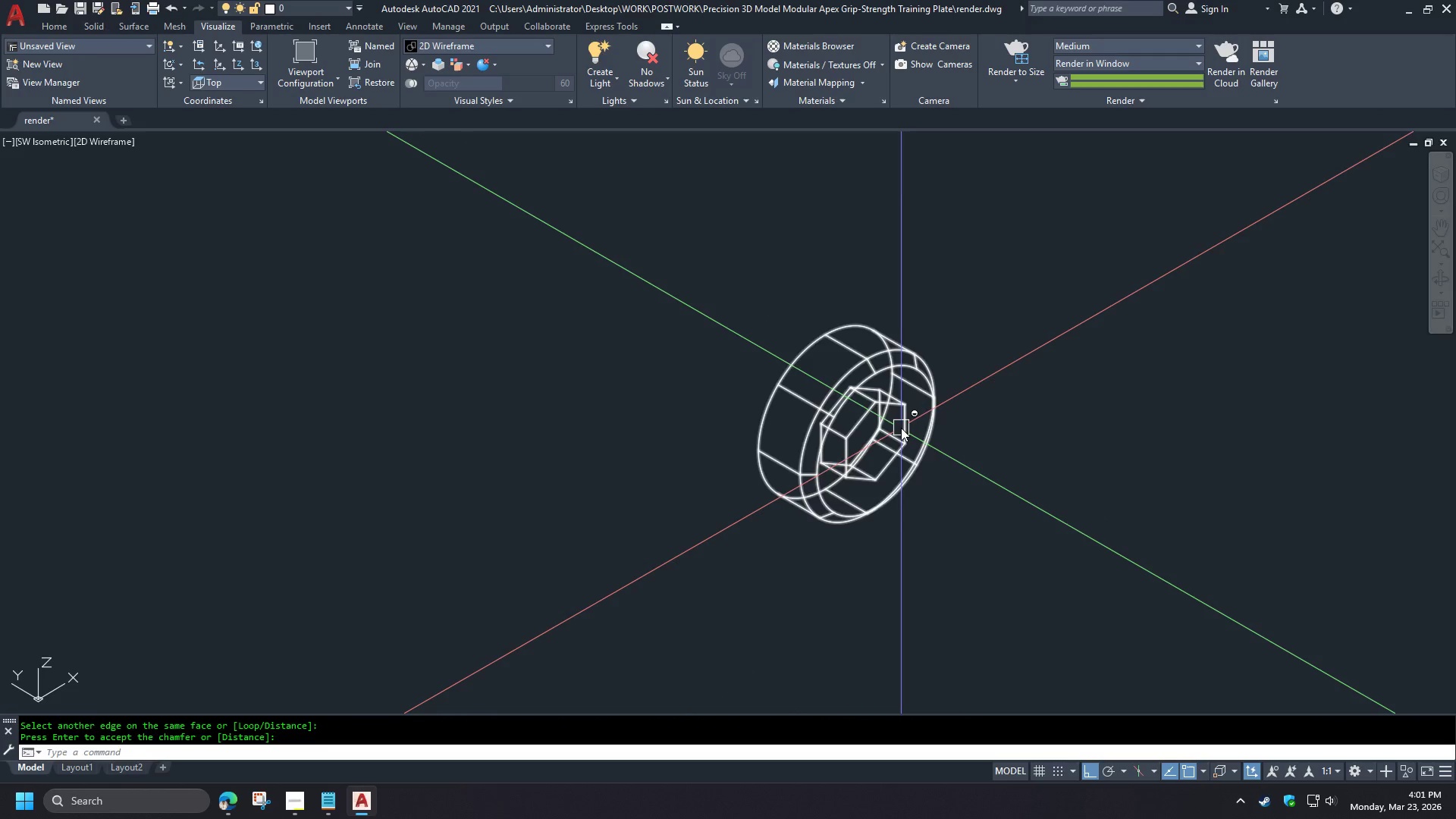 
left_click([716, 486])
 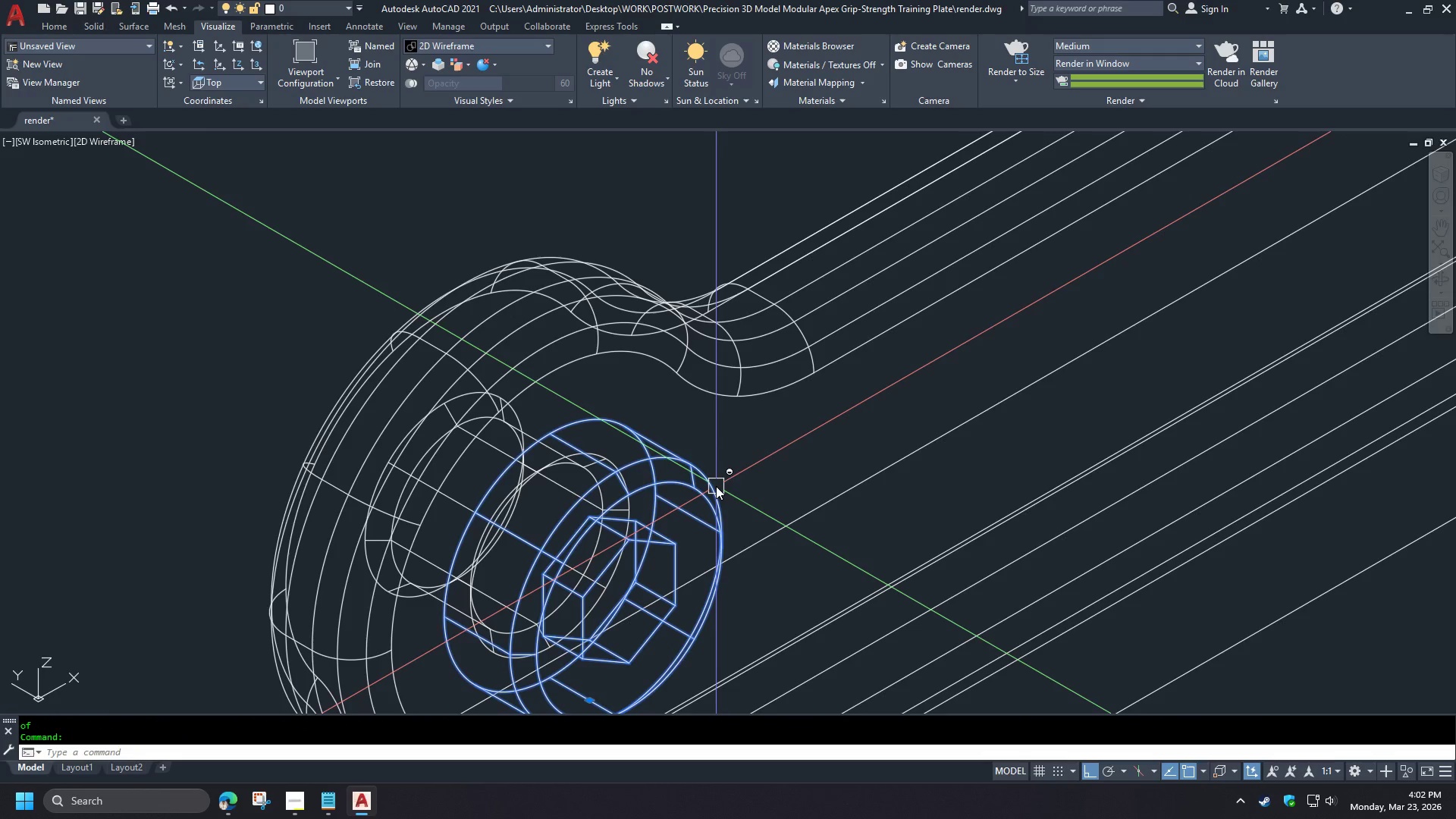 
type(co cen )
 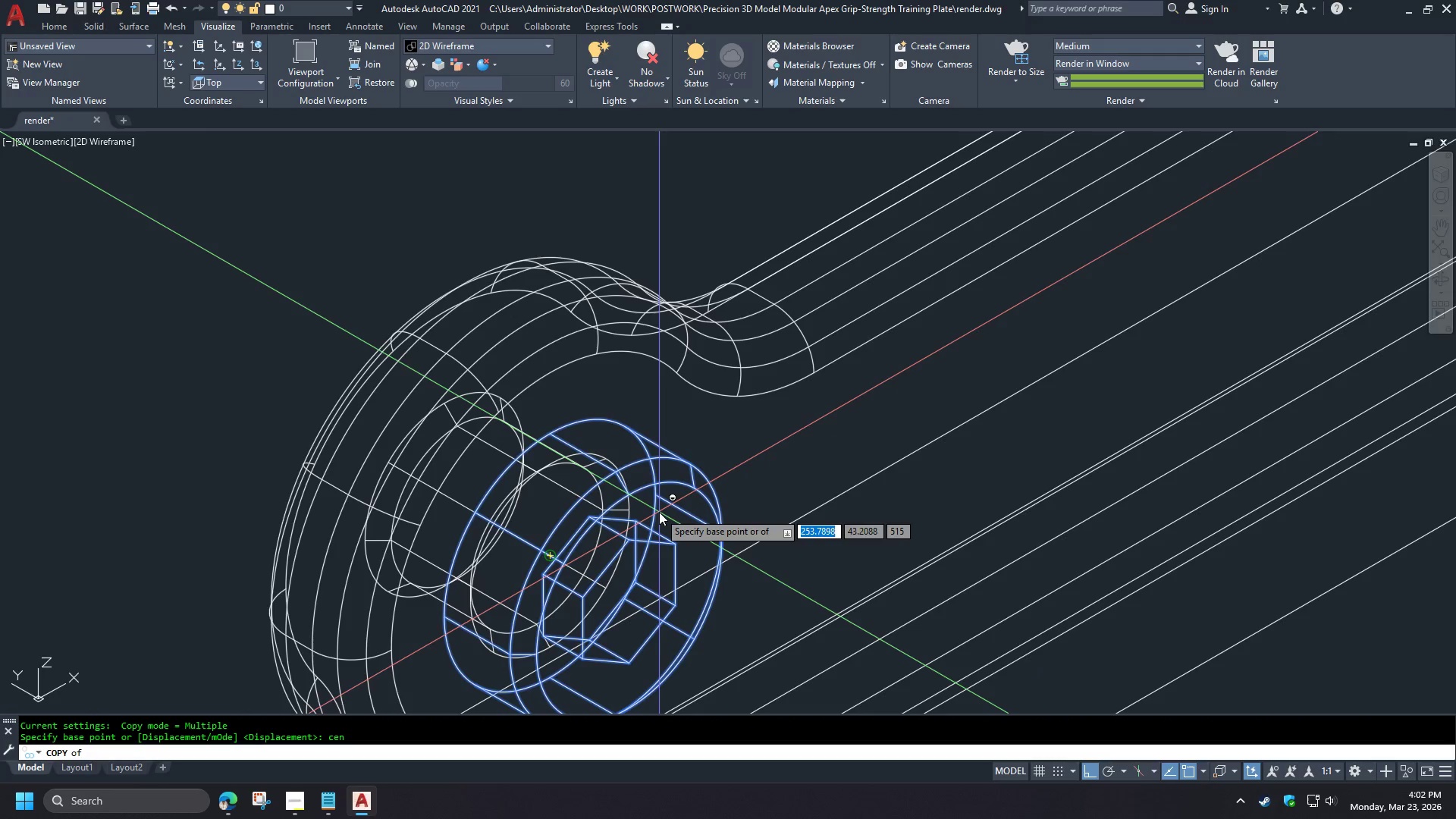 
left_click([659, 512])
 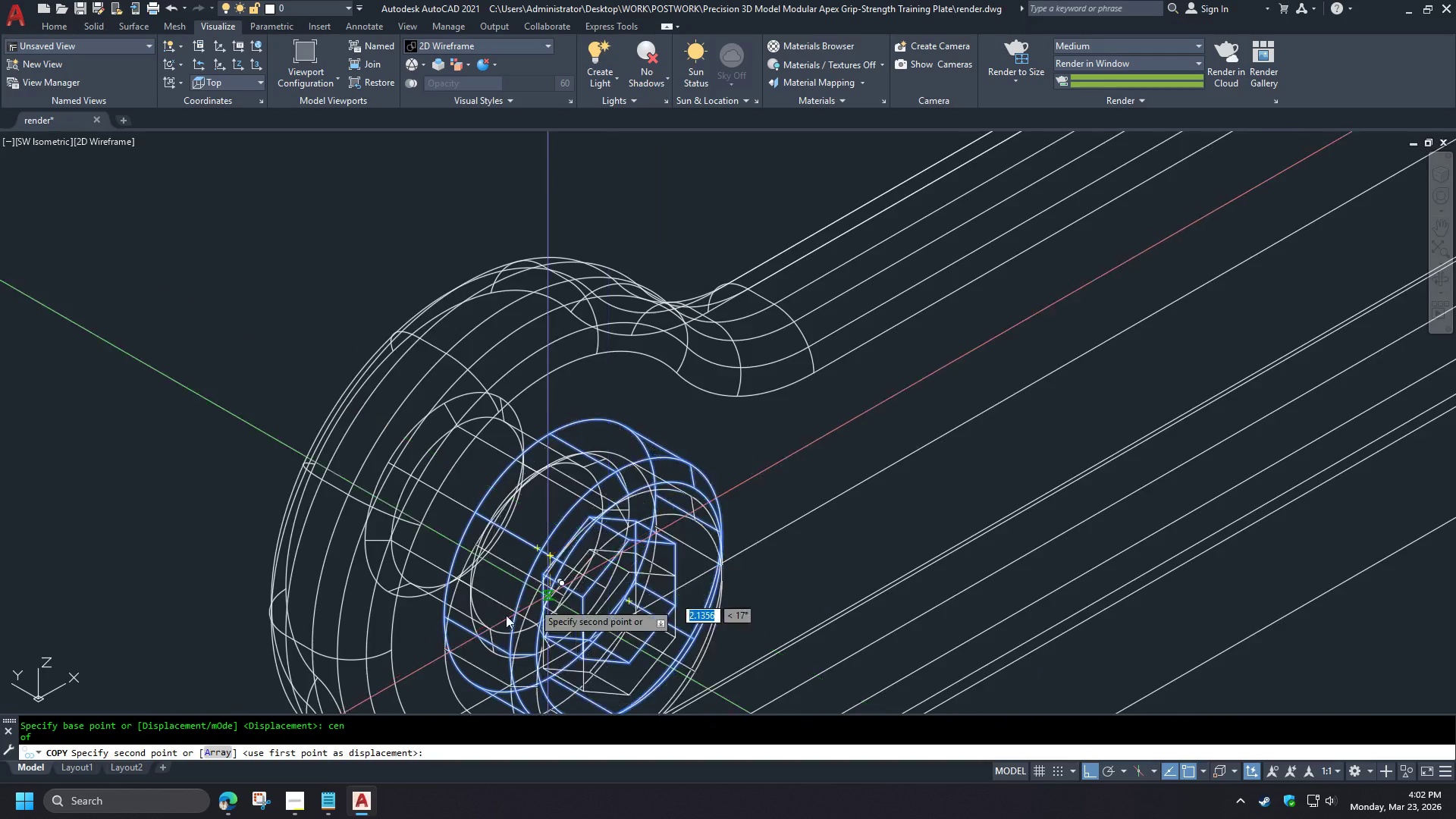 
key(C)
 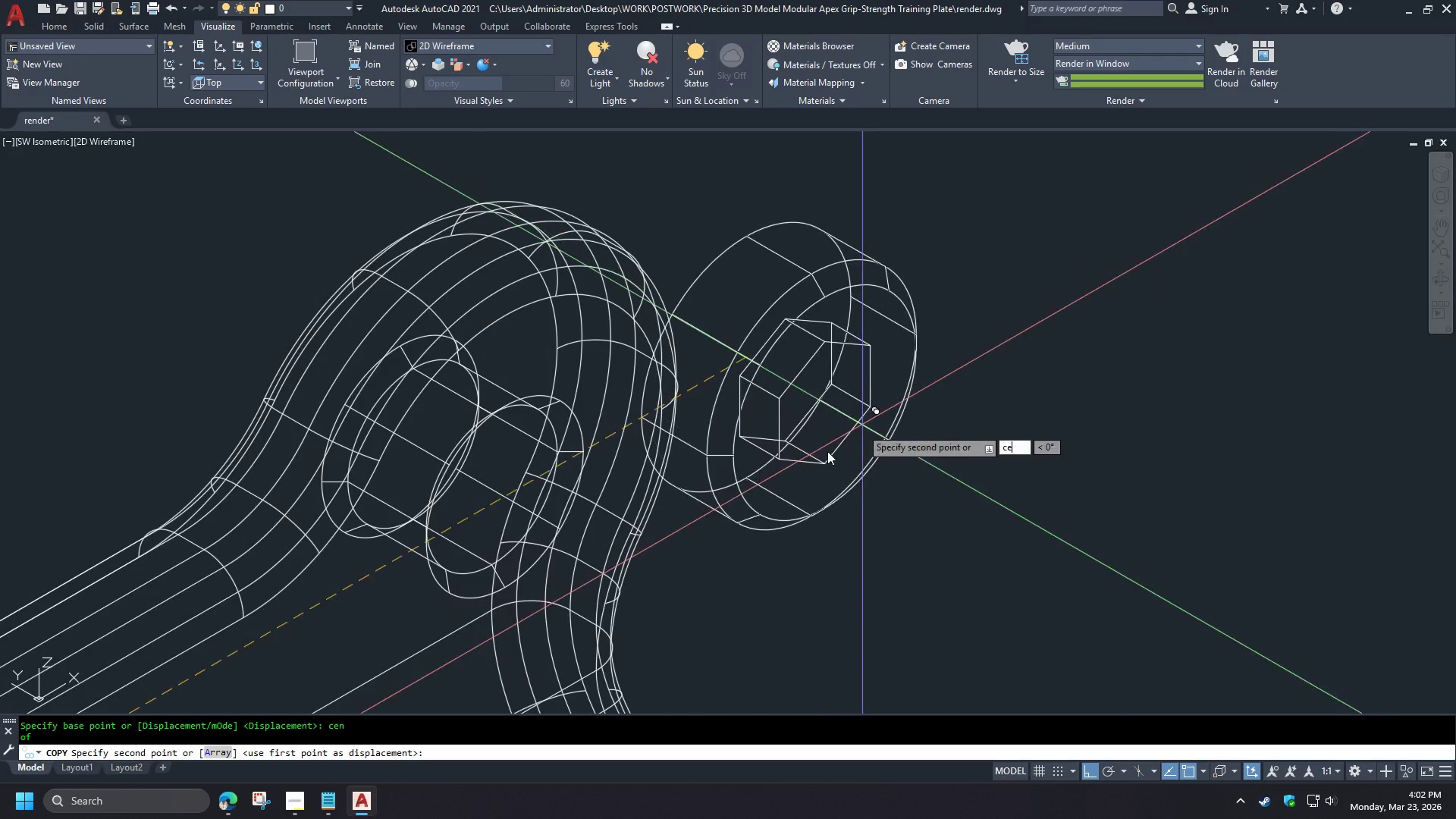 
scroll: coordinate [818, 347], scroll_direction: down, amount: 3.0
 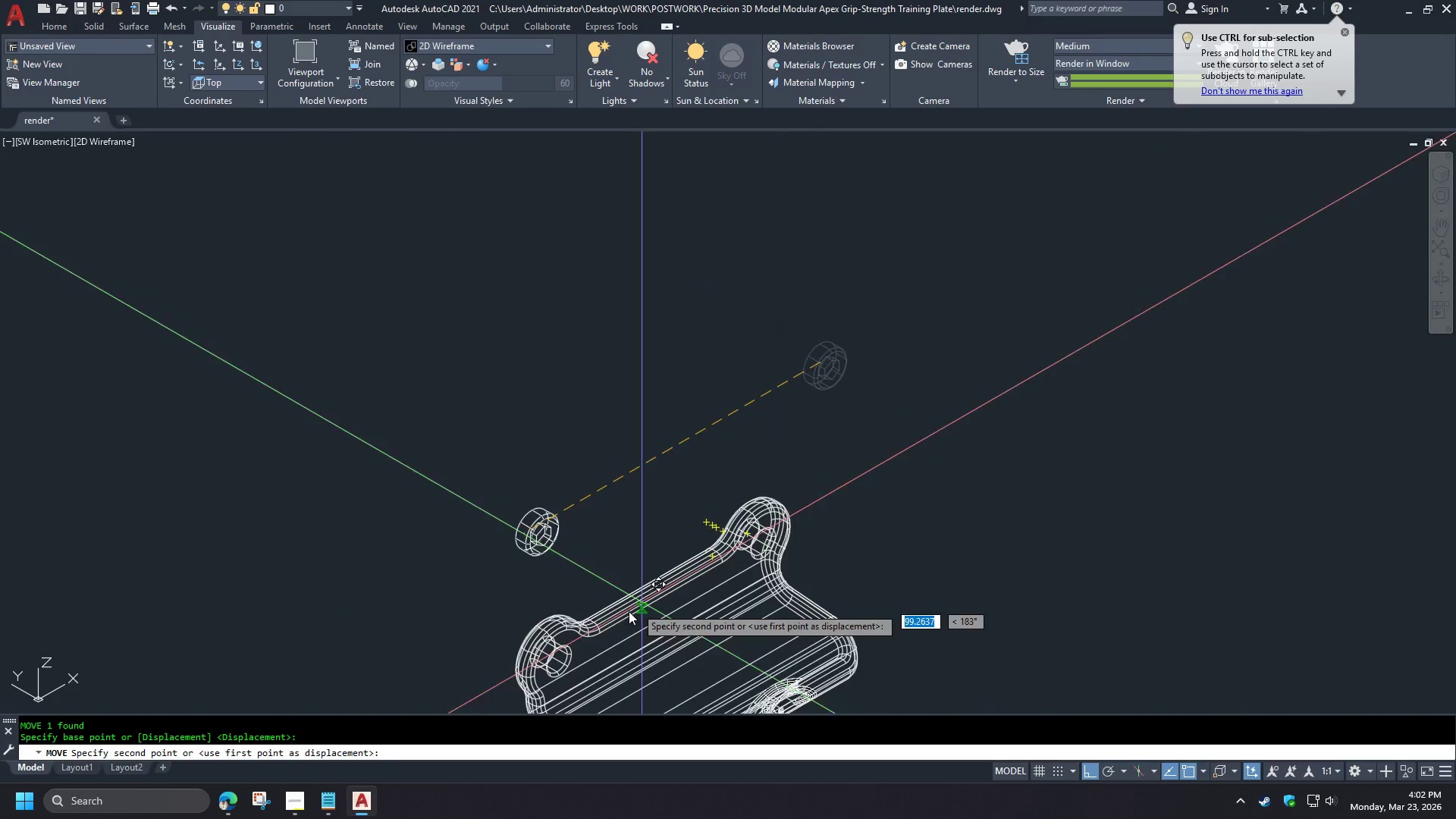 
type(en )
 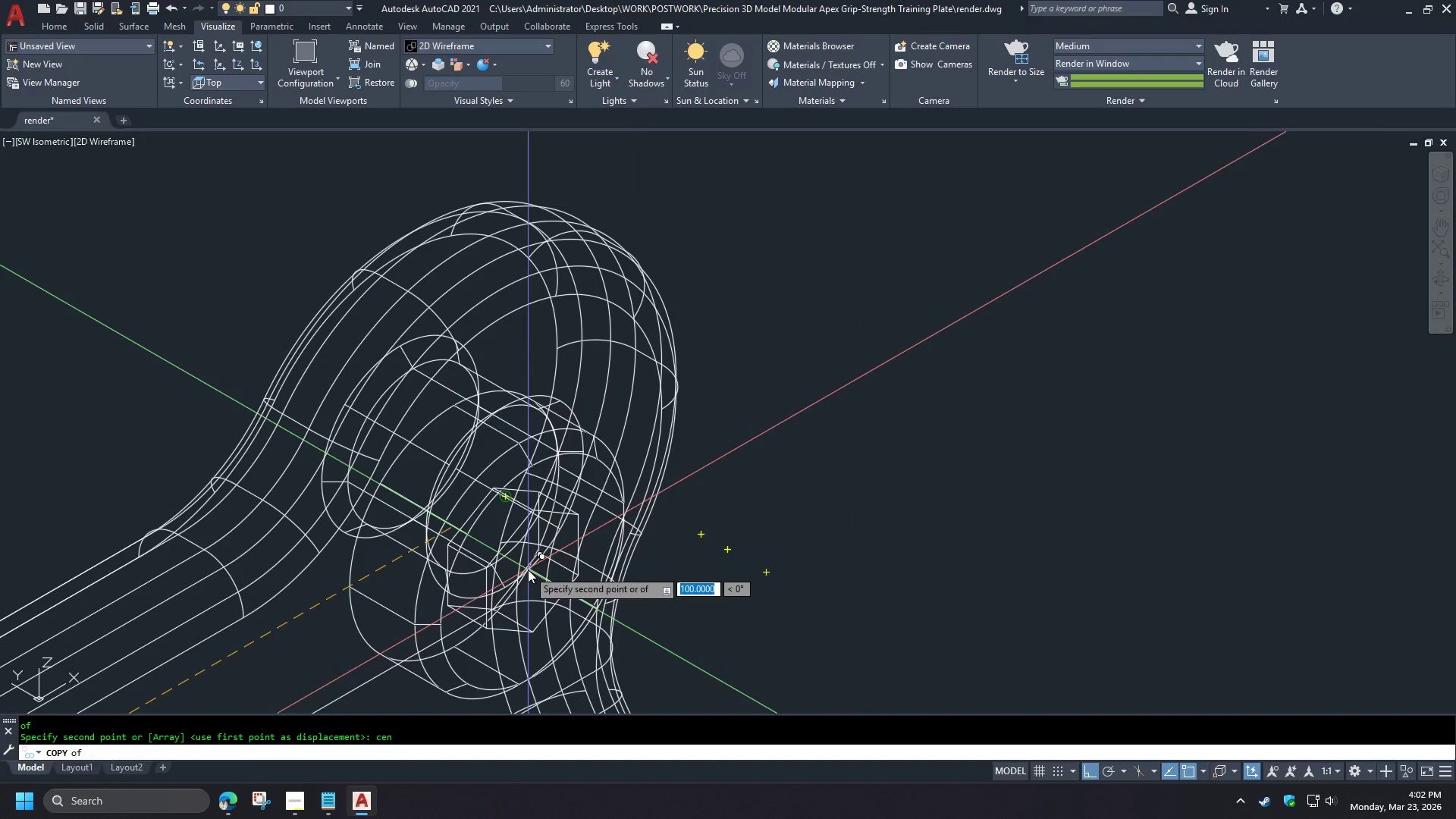 
scroll: coordinate [559, 682], scroll_direction: up, amount: 4.0
 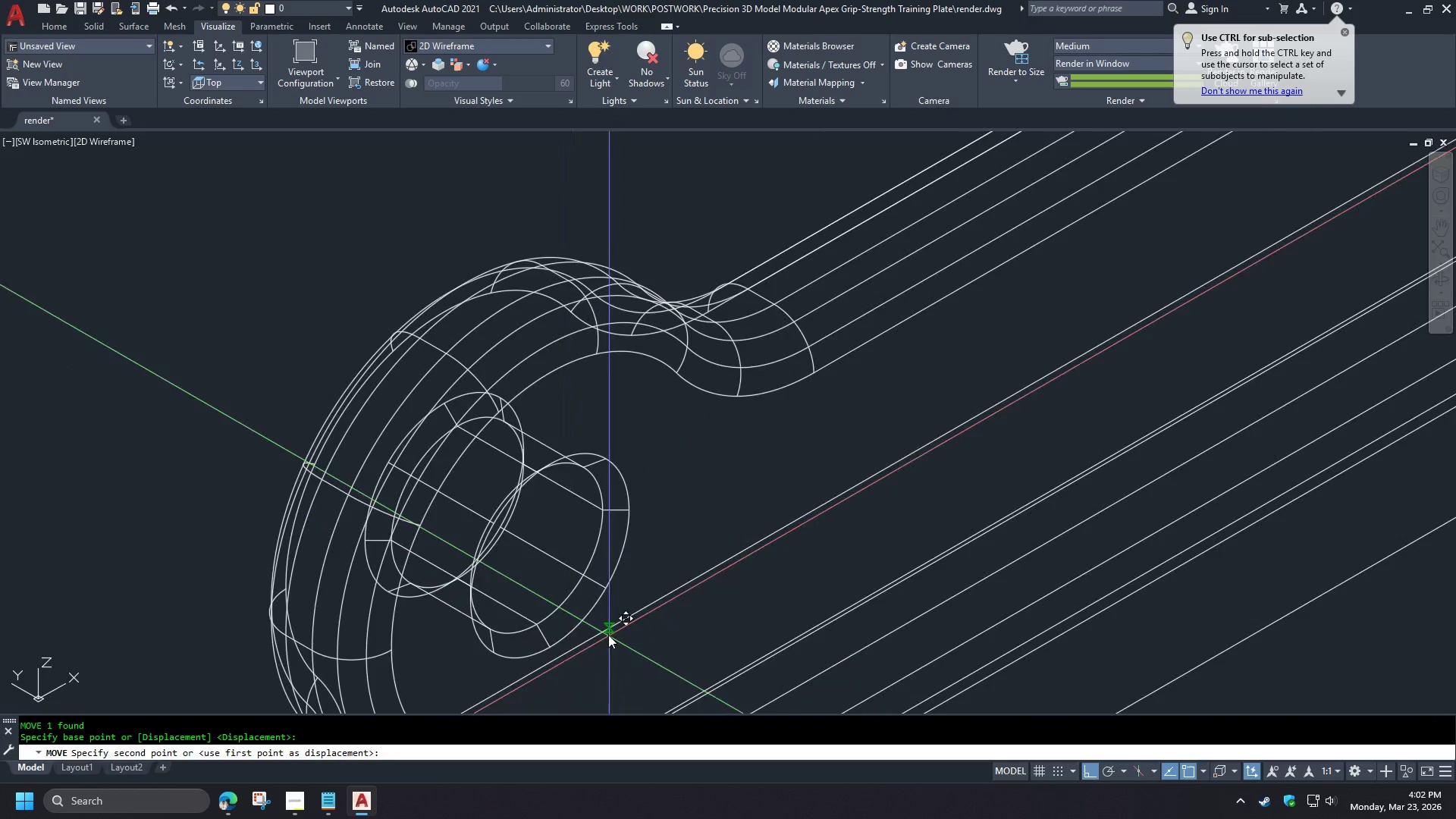 
left_click([528, 570])
 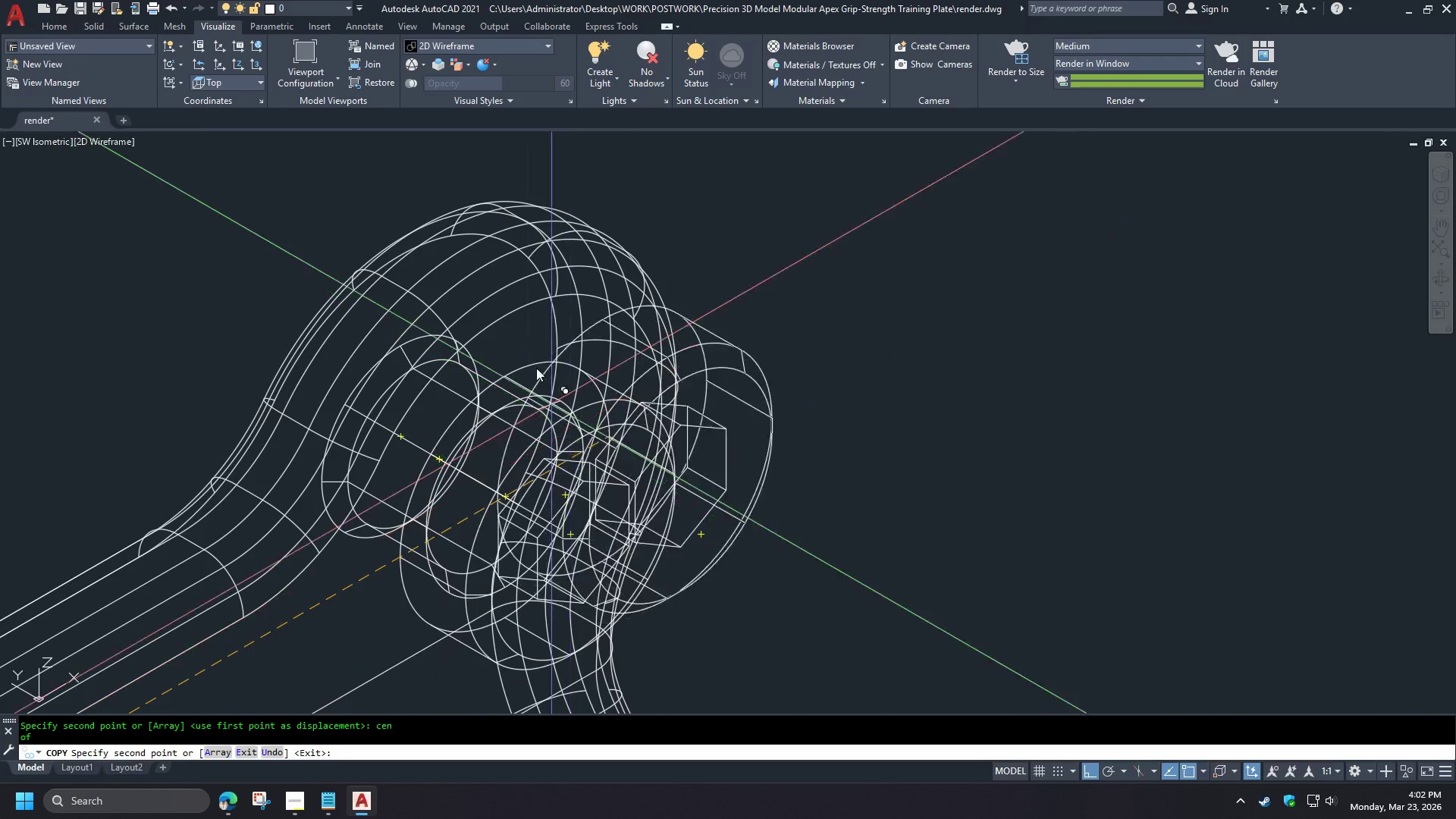 
type(cen )
 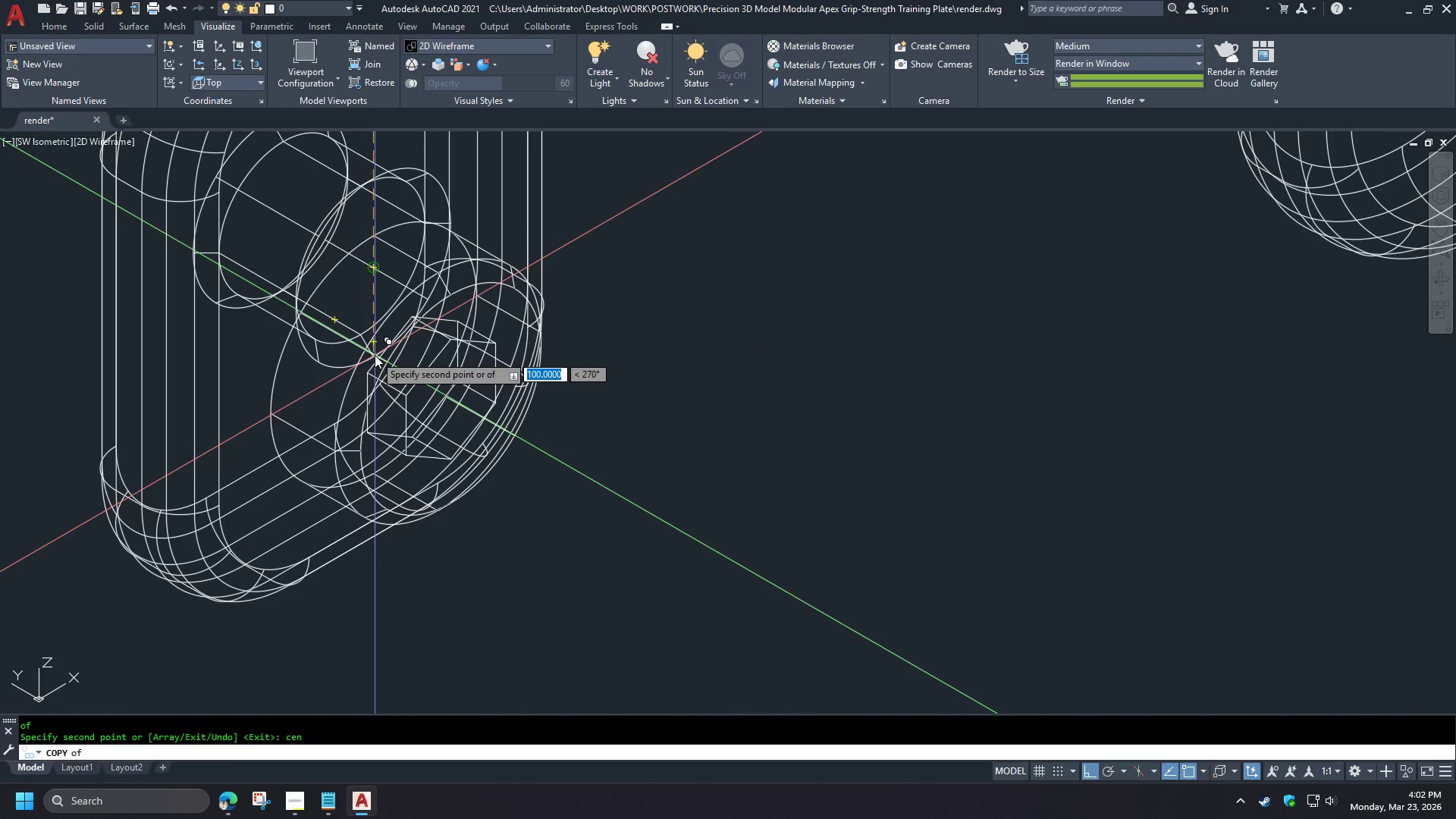 
left_click([375, 355])
 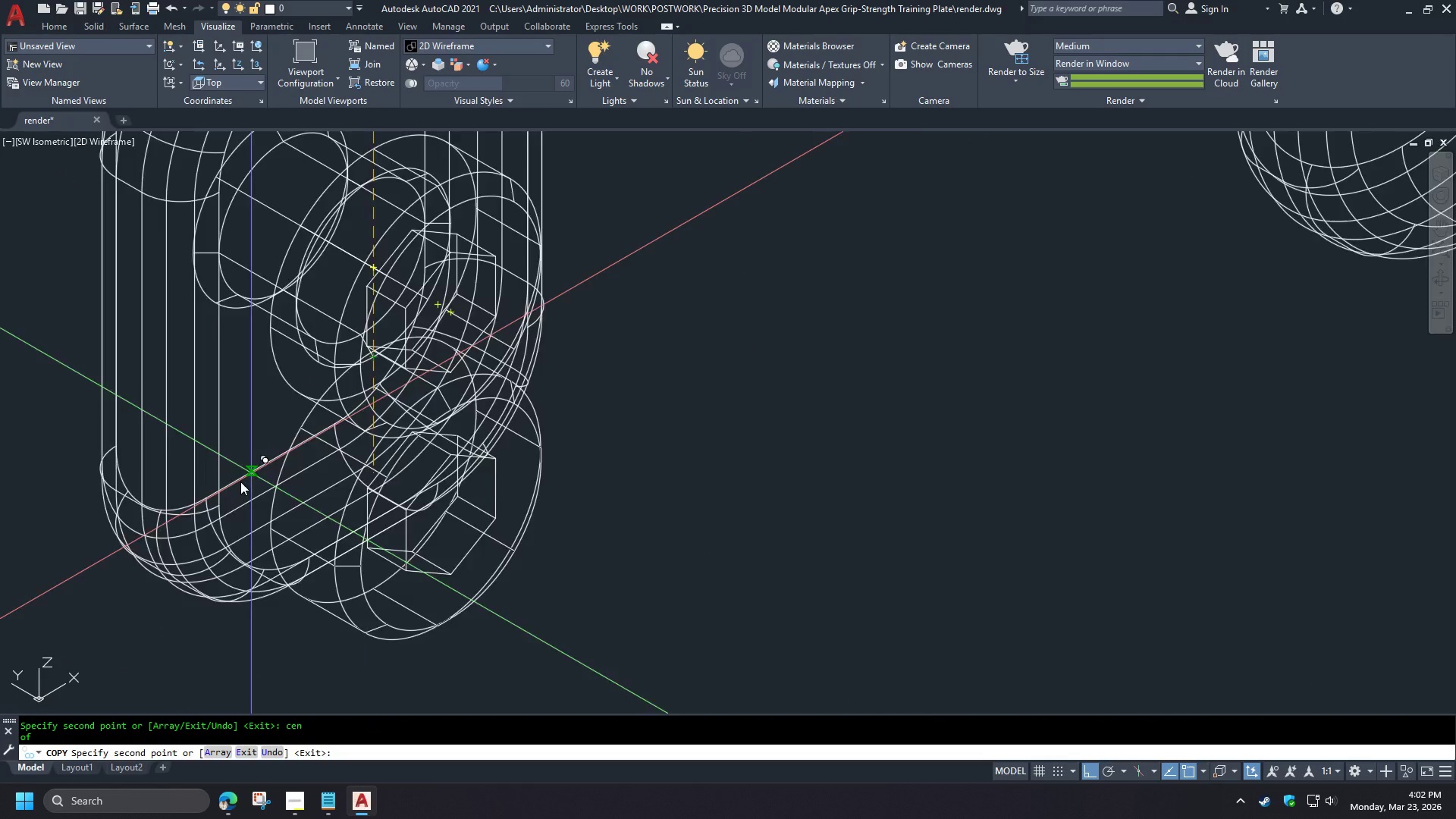 
hold_key(key=ShiftLeft, duration=0.45)
 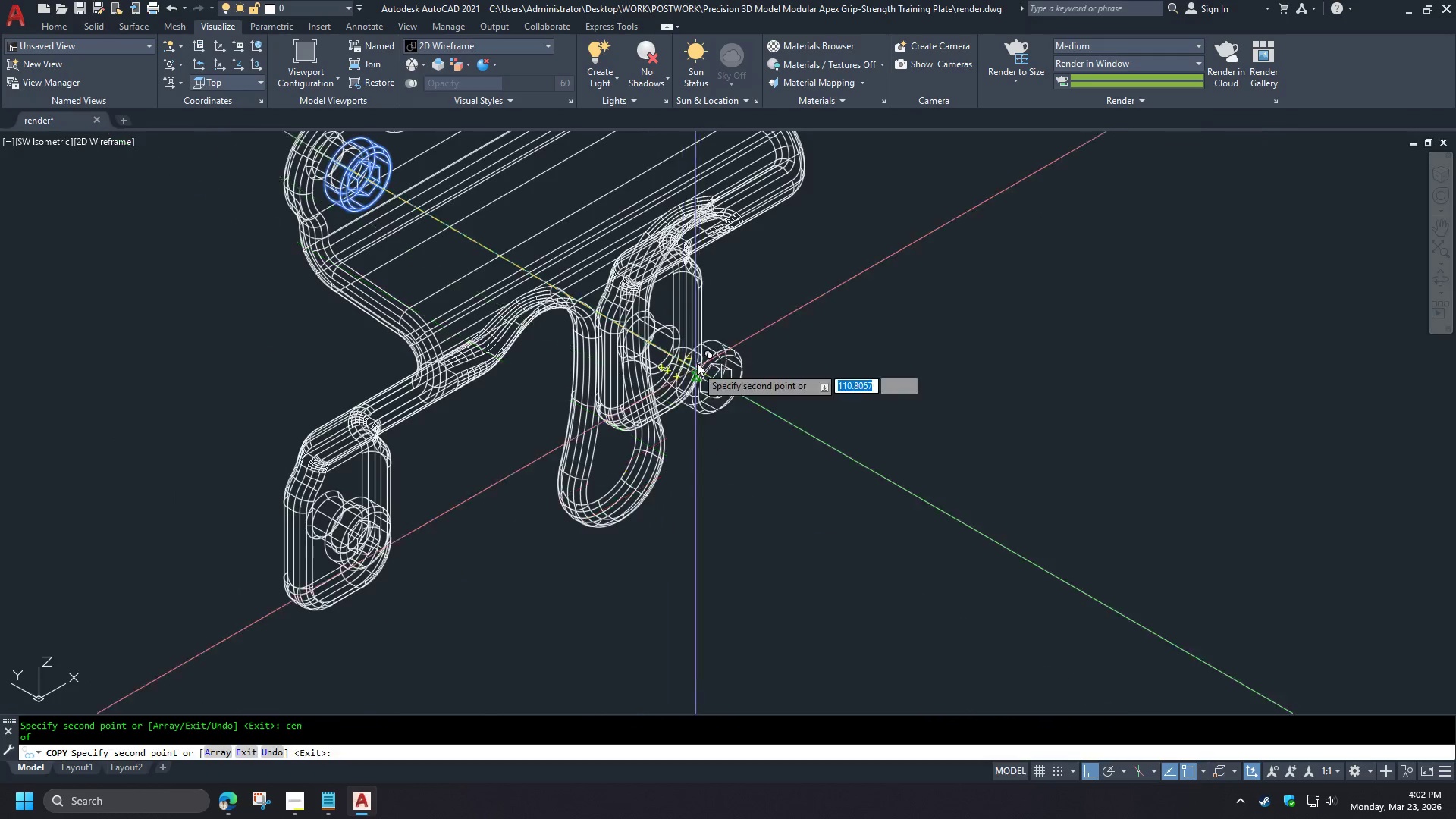 
type(cen )
 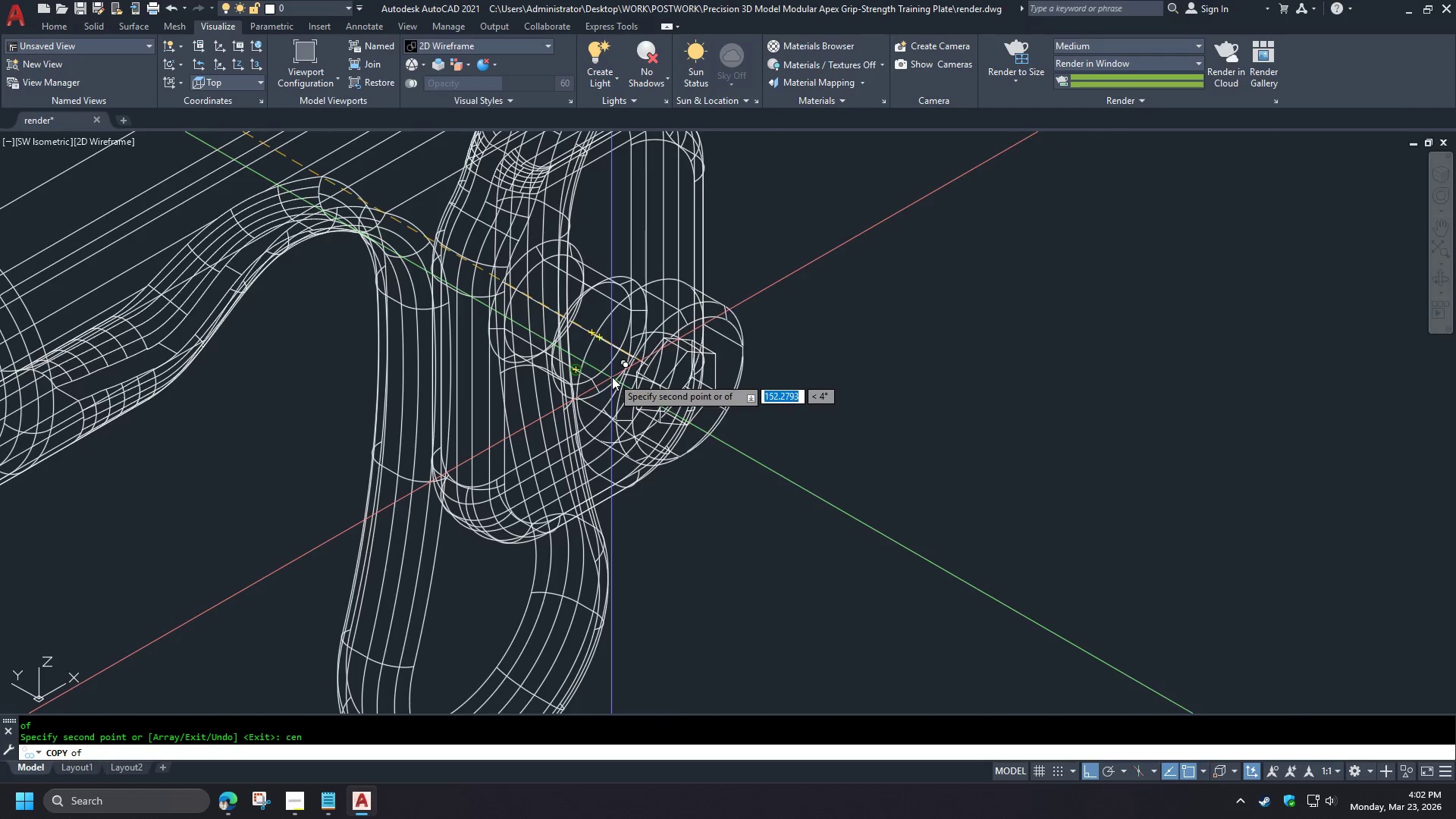 
scroll: coordinate [896, 402], scroll_direction: none, amount: 0.0
 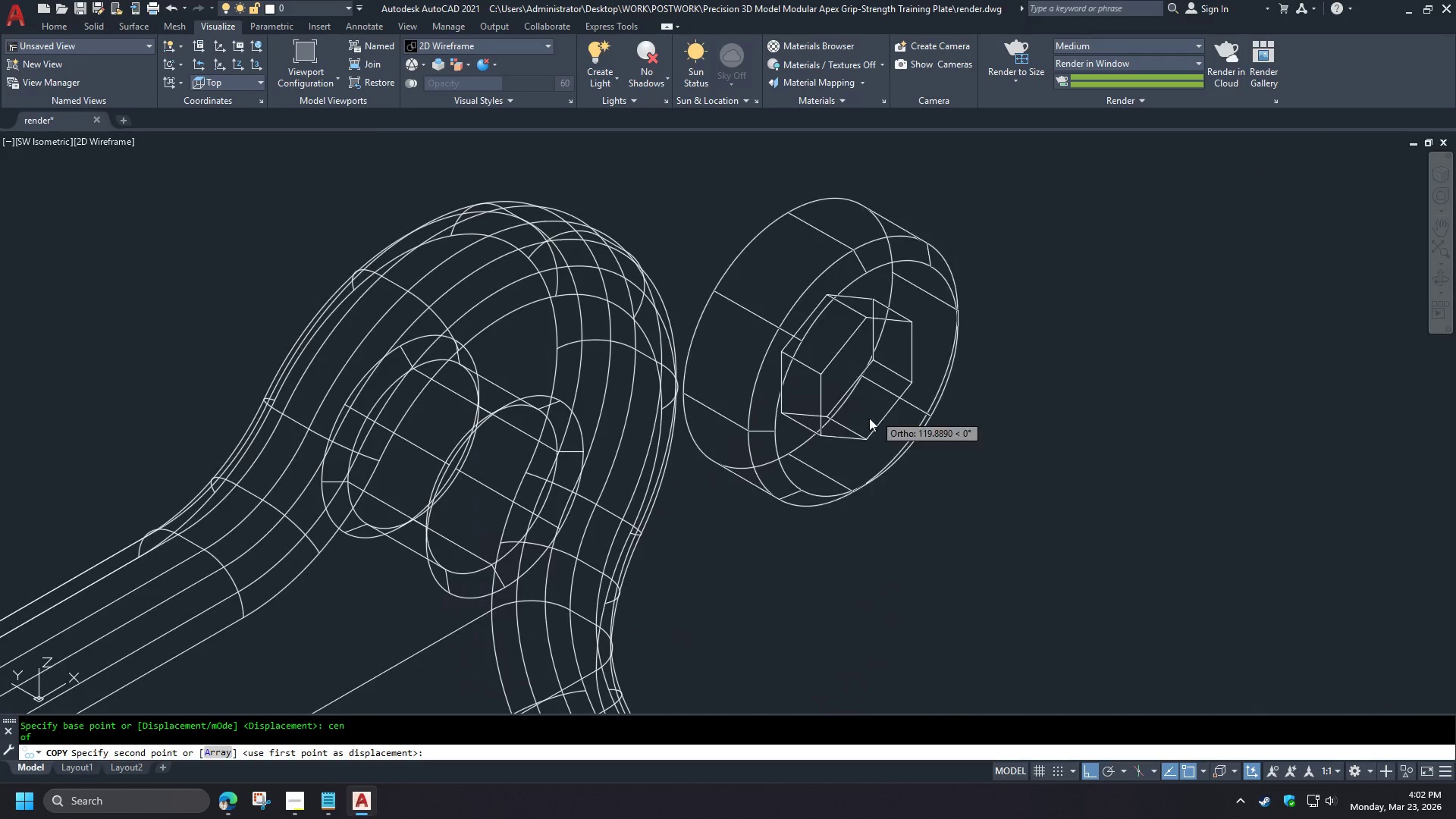 
left_click([610, 379])
 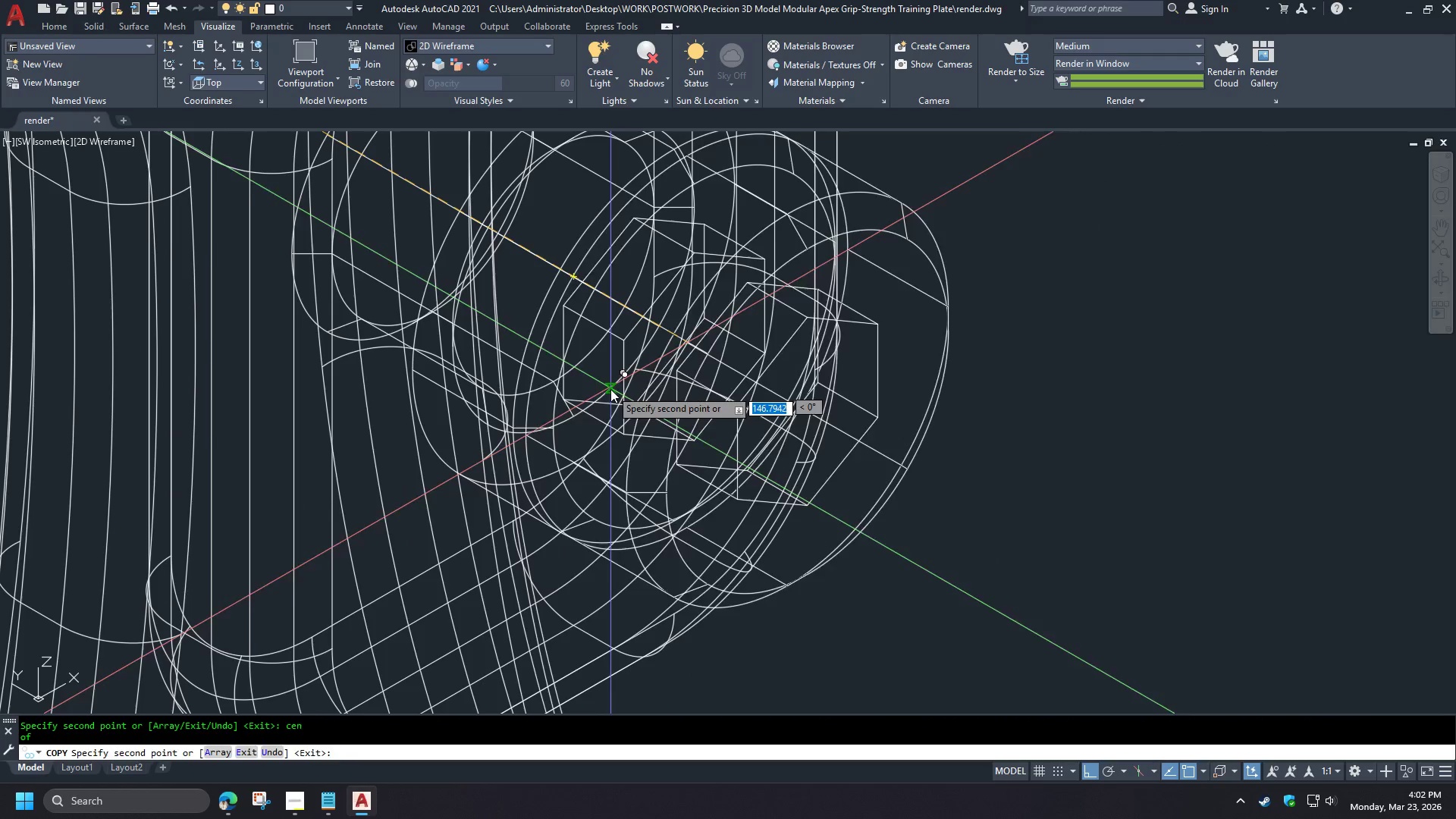 
scroll: coordinate [560, 287], scroll_direction: down, amount: 5.0
 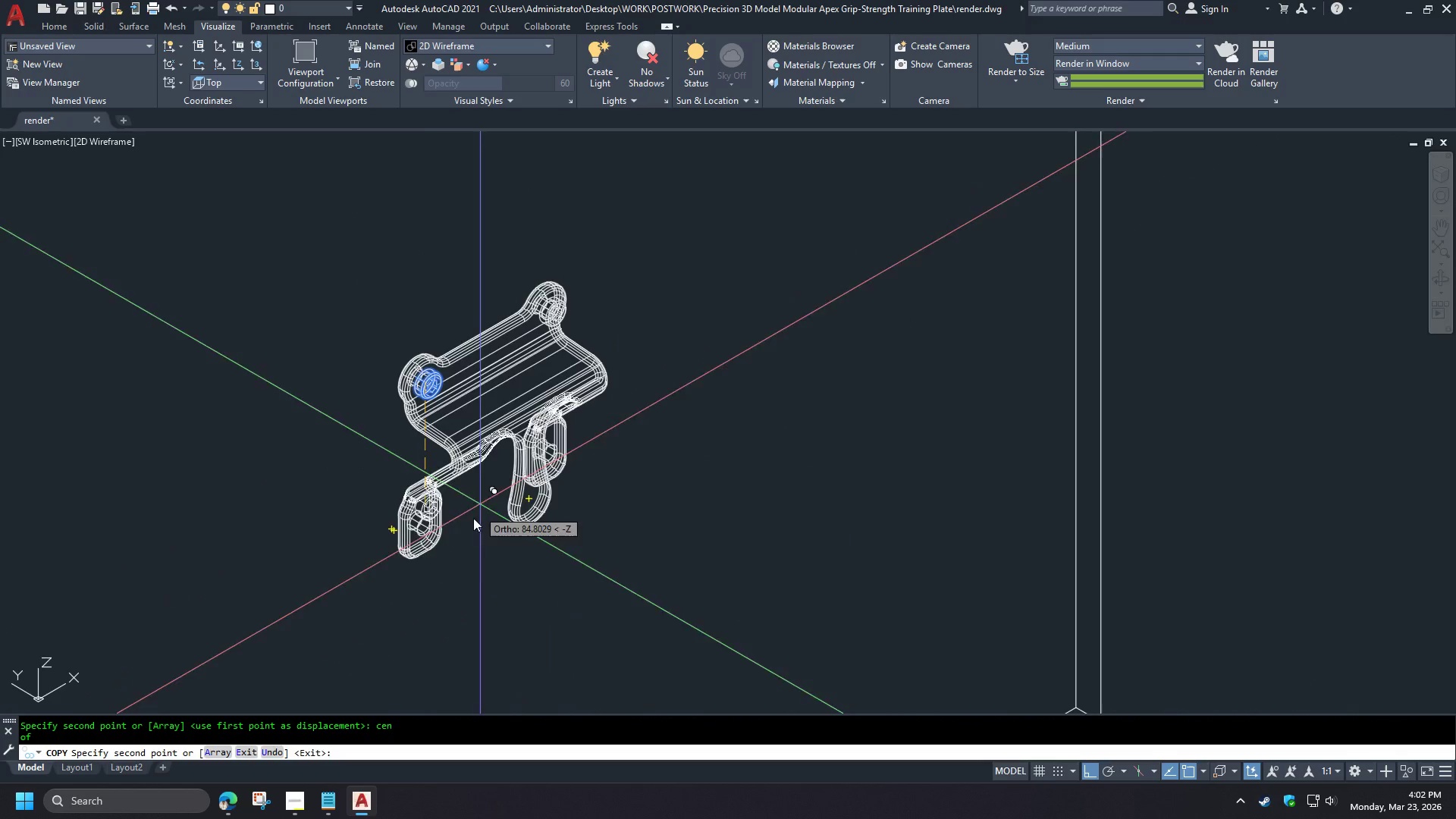 
key(Space)
 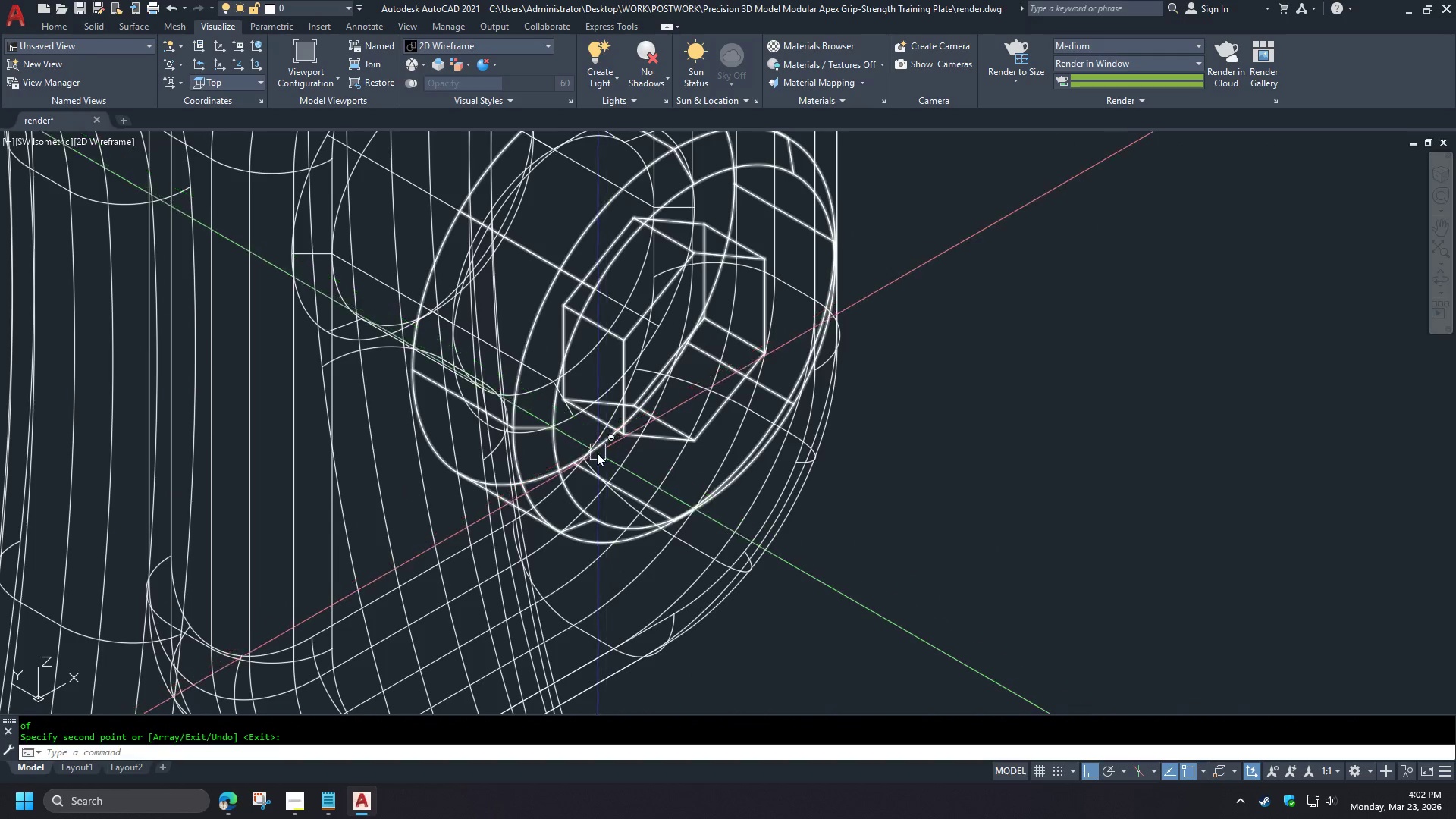 
hold_key(key=ShiftLeft, duration=0.84)
 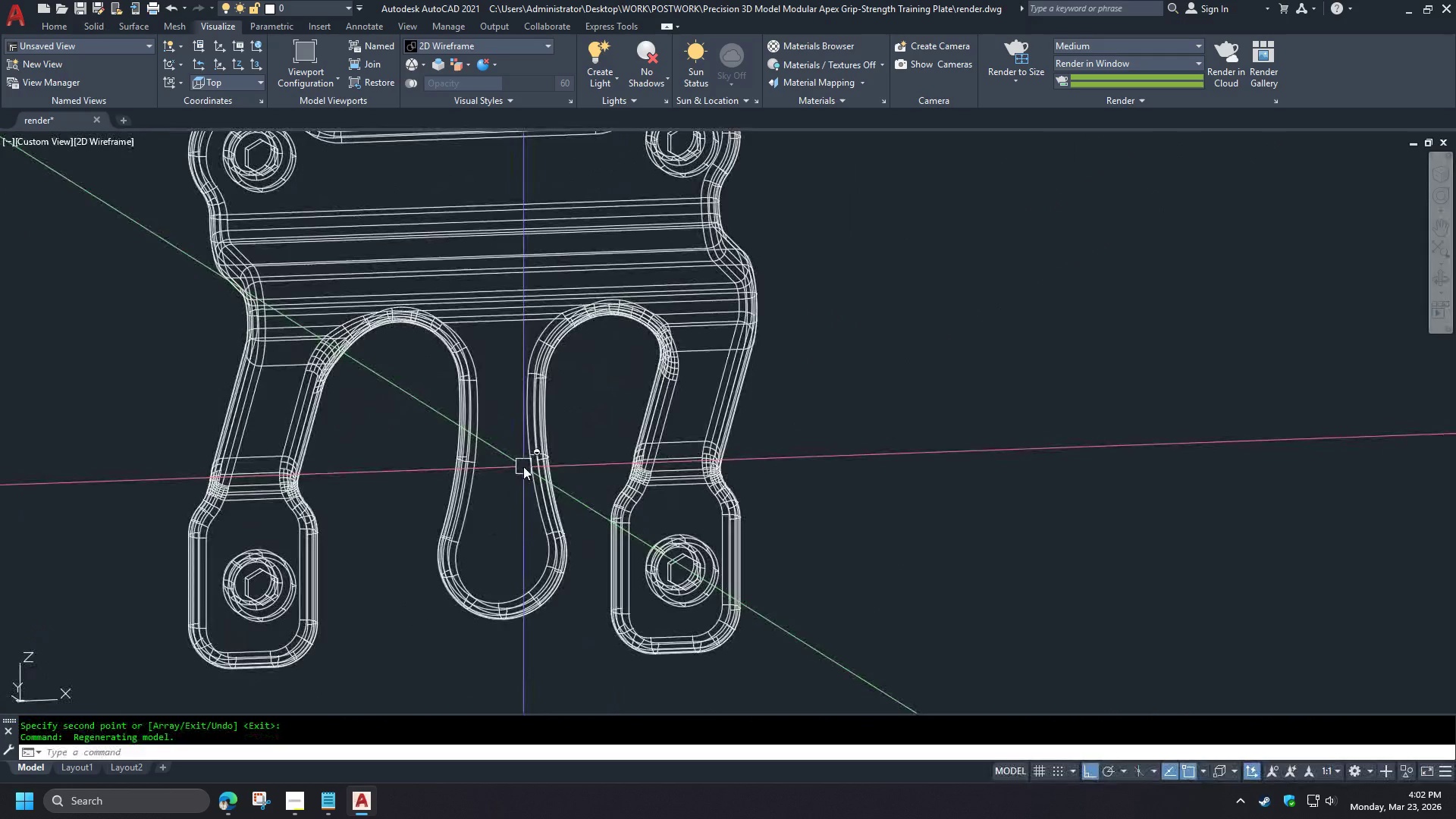 
scroll: coordinate [435, 532], scroll_direction: up, amount: 5.0
 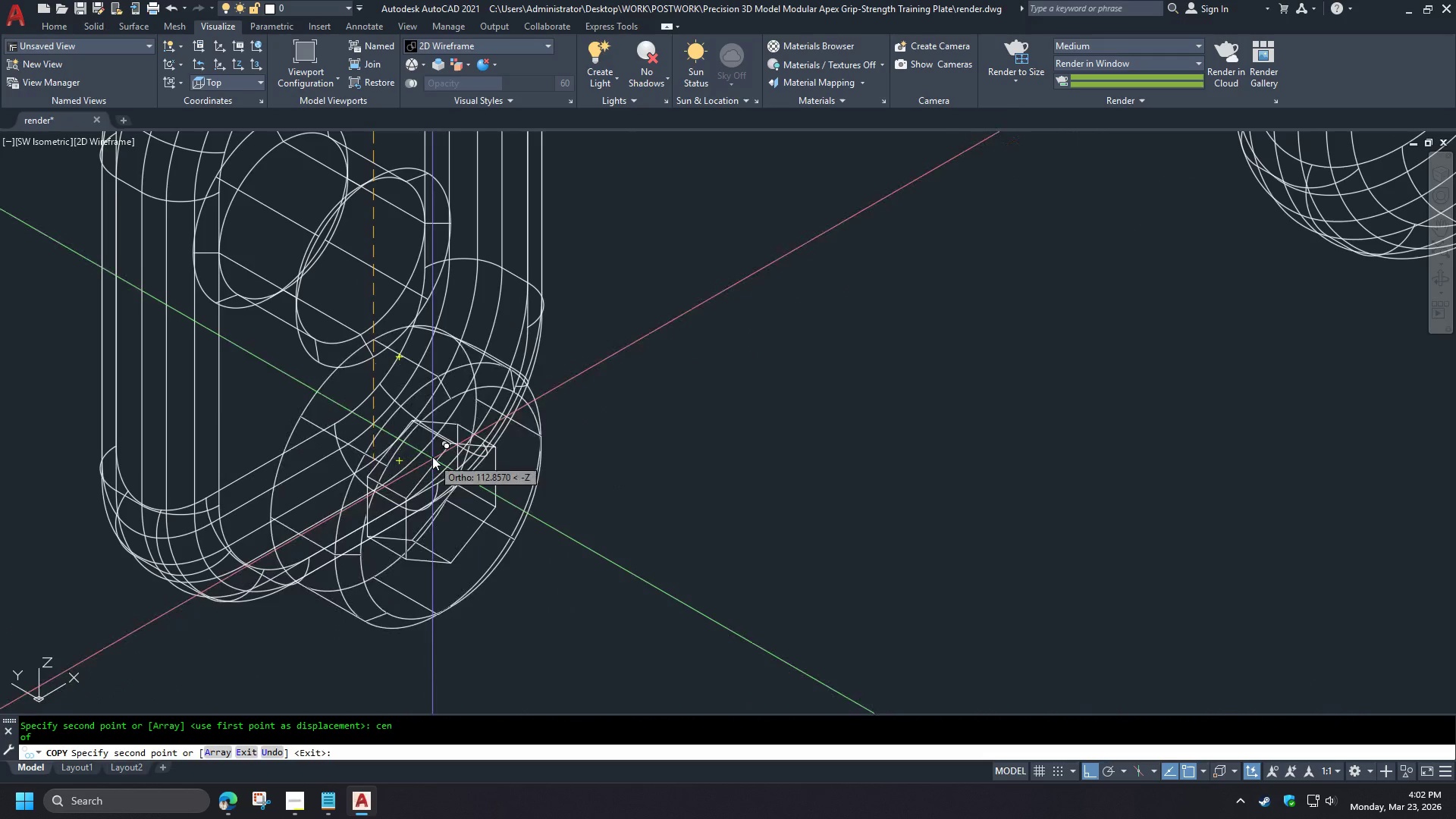 
type(vs 2 vs )
 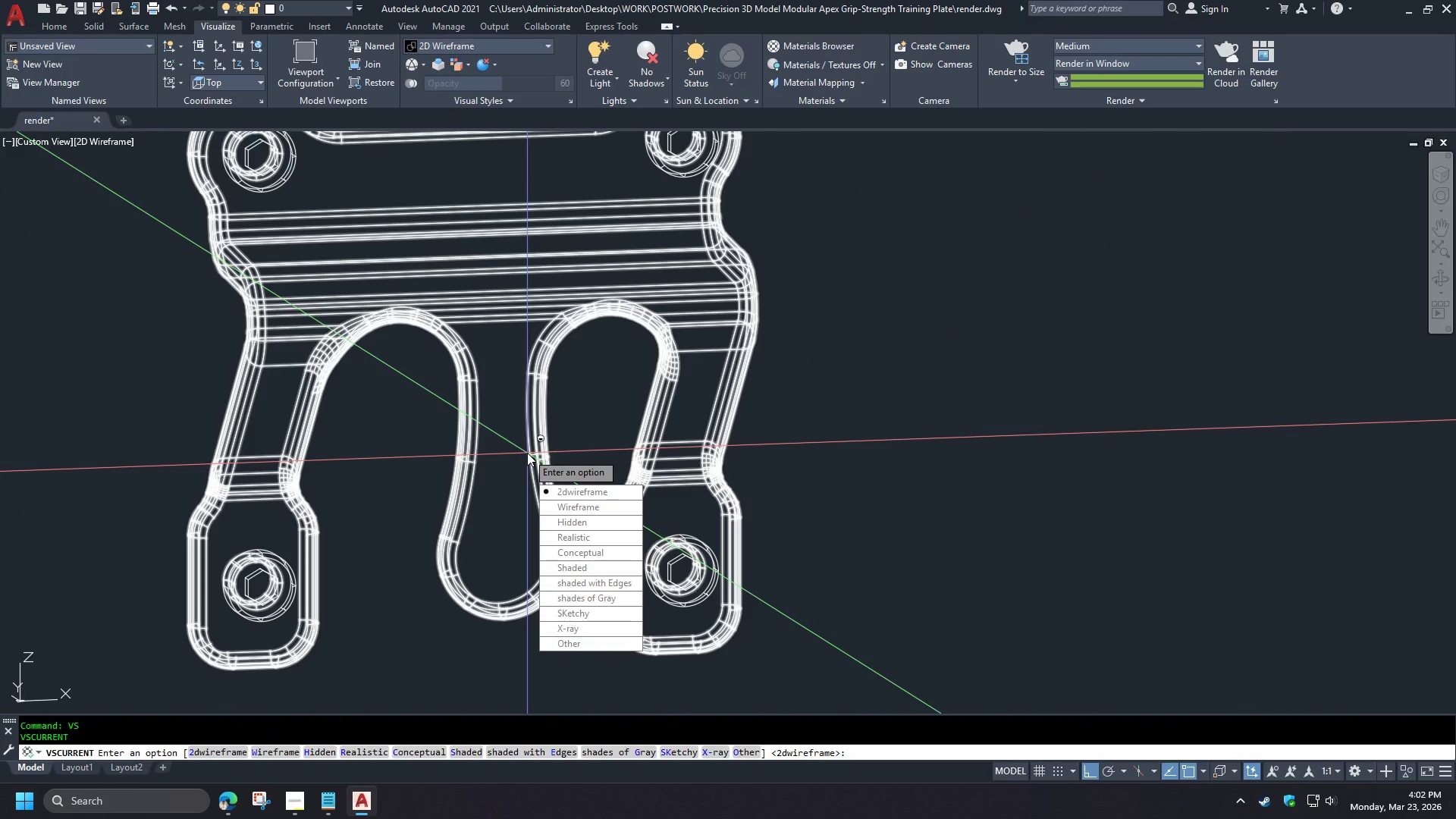 
scroll: coordinate [516, 356], scroll_direction: none, amount: 0.0
 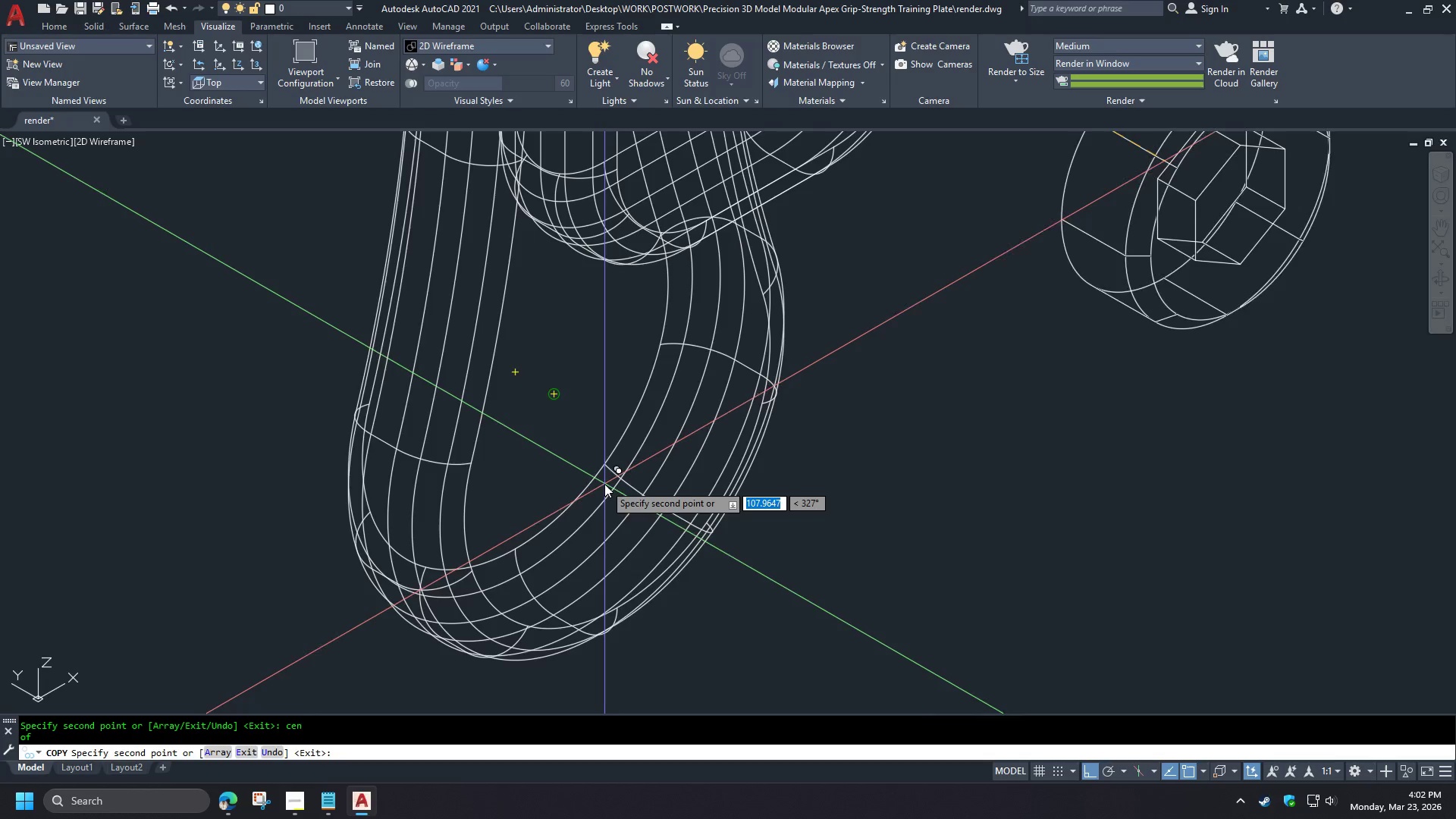 
scroll: coordinate [604, 485], scroll_direction: down, amount: 2.0
 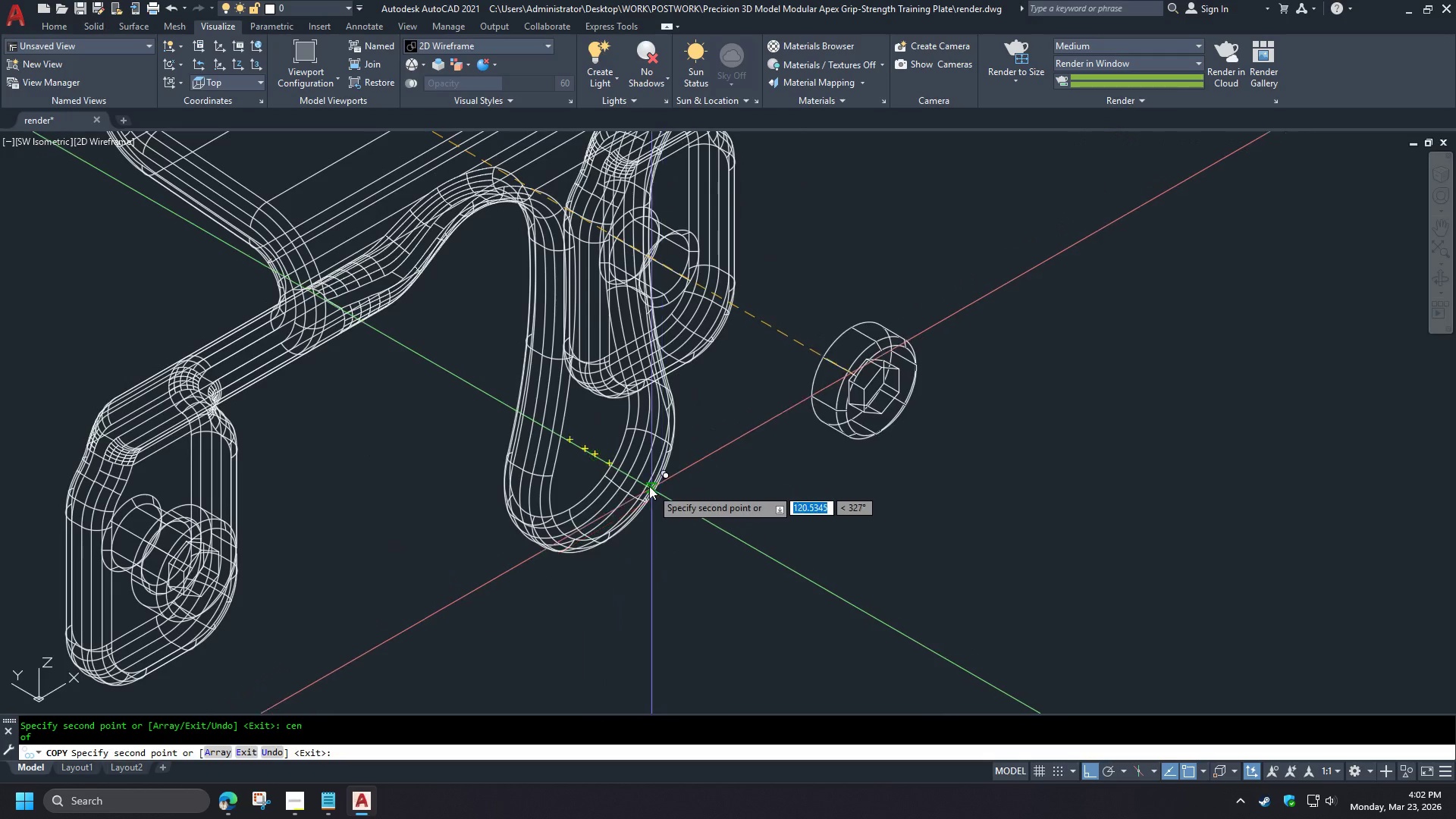 
key(S)
 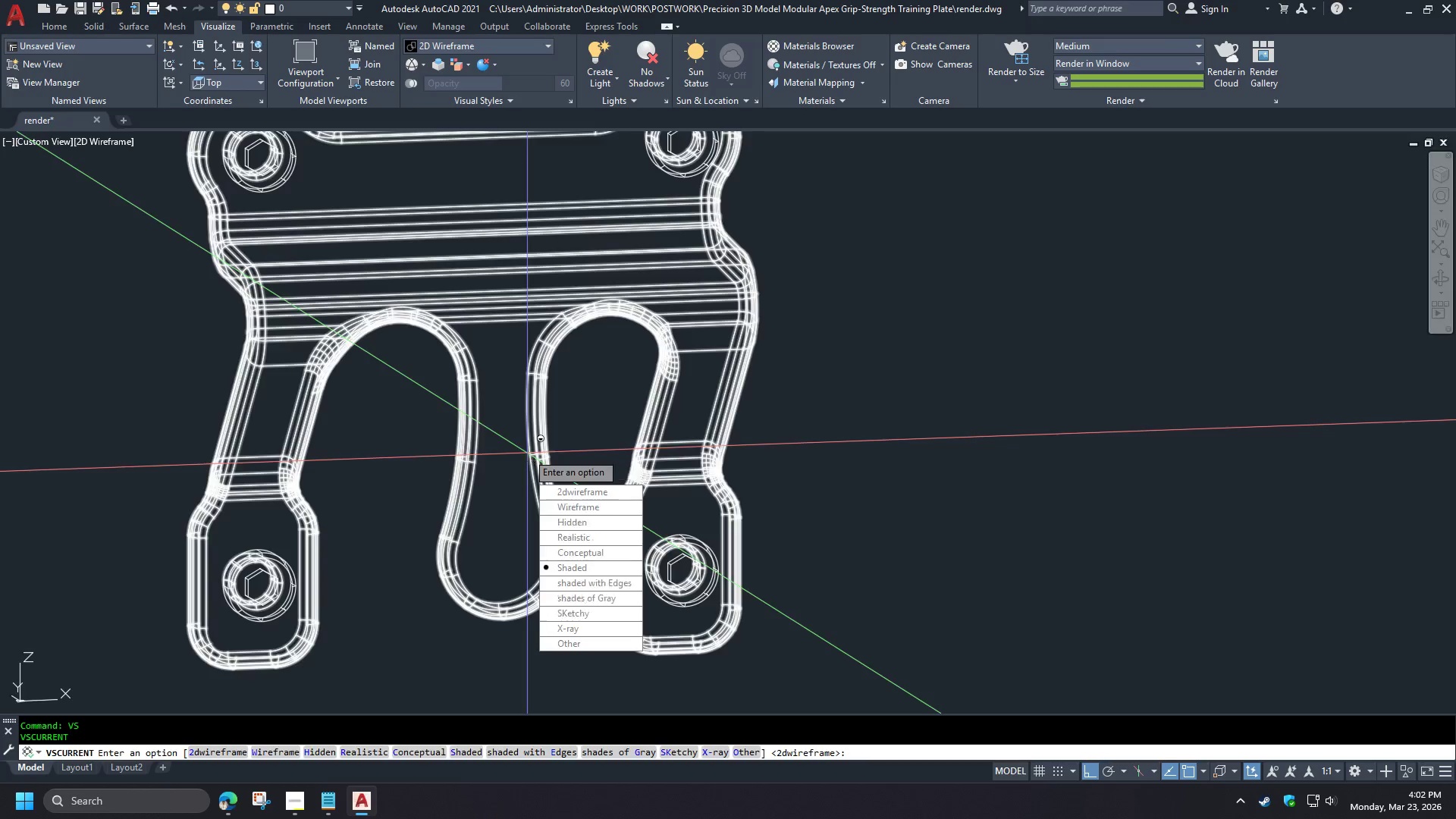 
key(Space)
 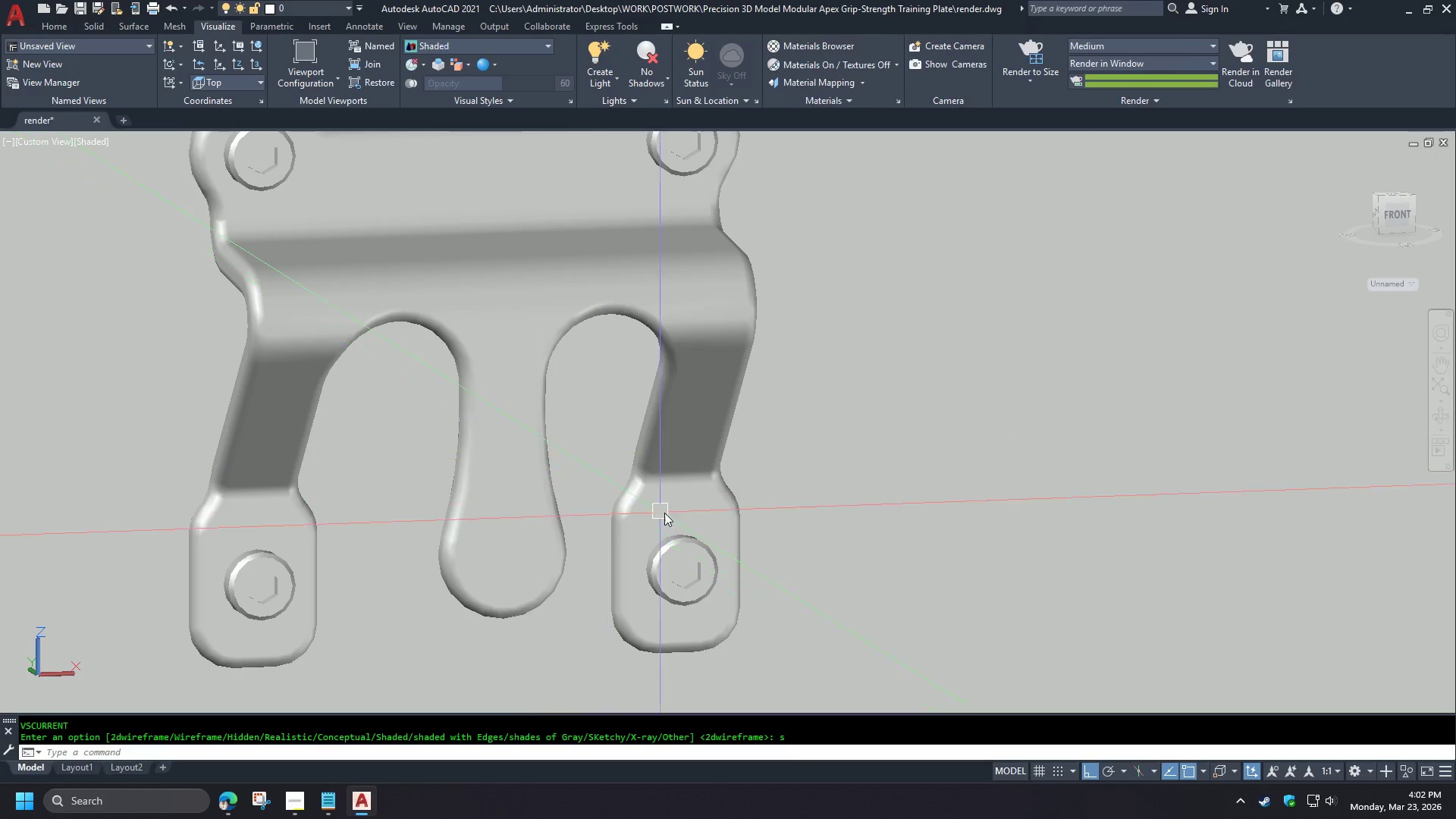 
scroll: coordinate [647, 485], scroll_direction: down, amount: 1.0
 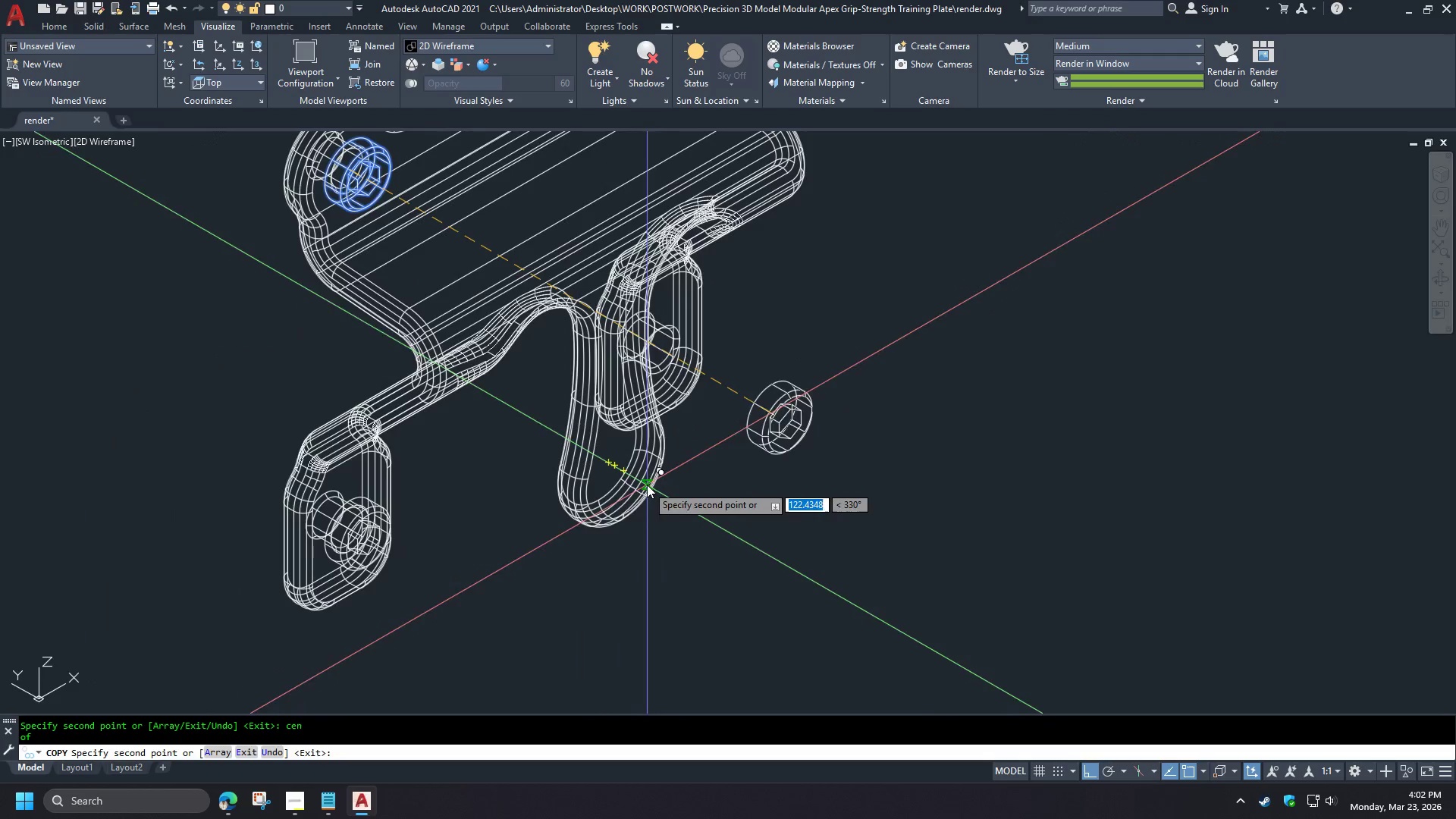 
hold_key(key=ShiftLeft, duration=1.5)
 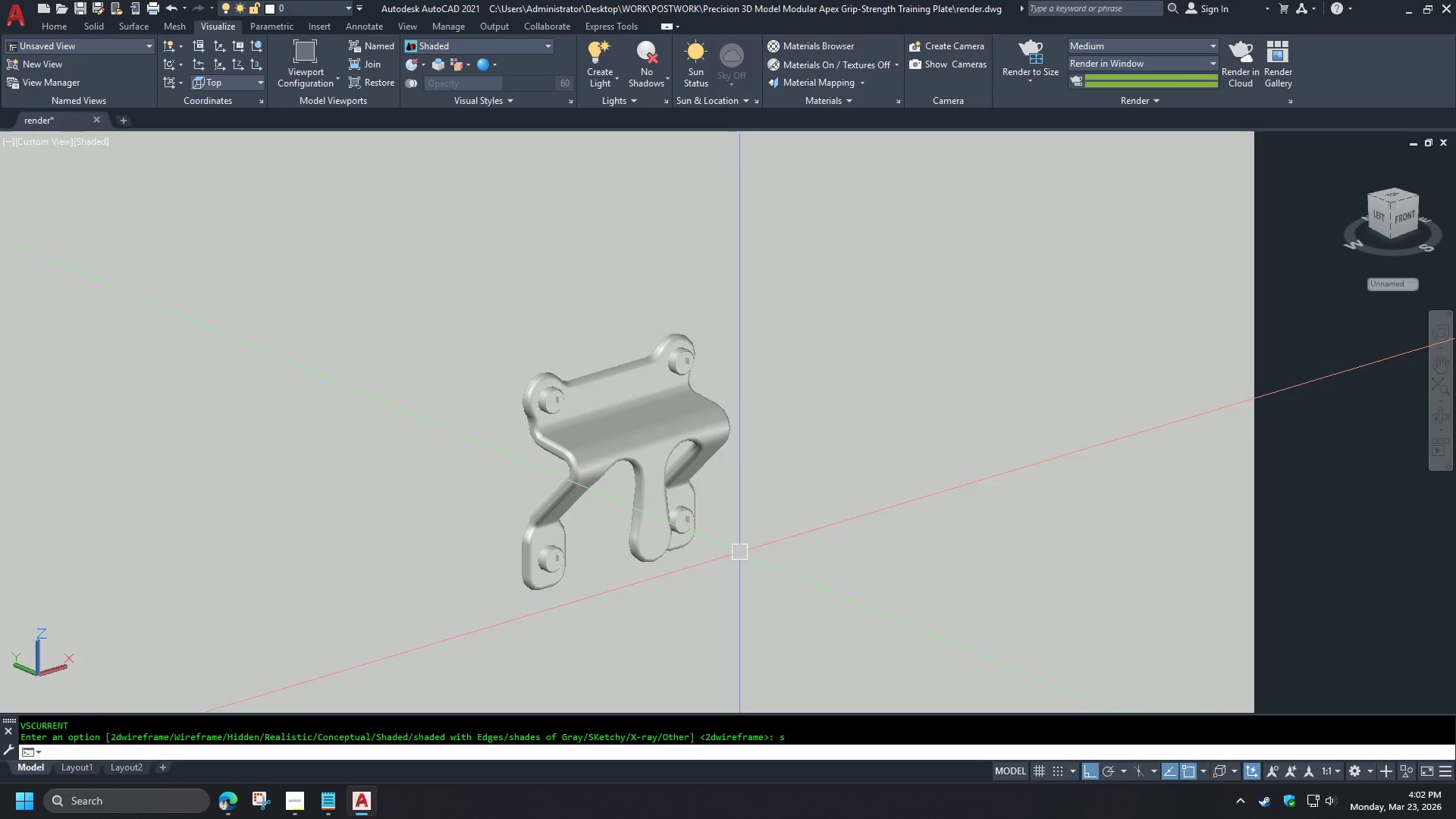 
scroll: coordinate [696, 354], scroll_direction: up, amount: 2.0
 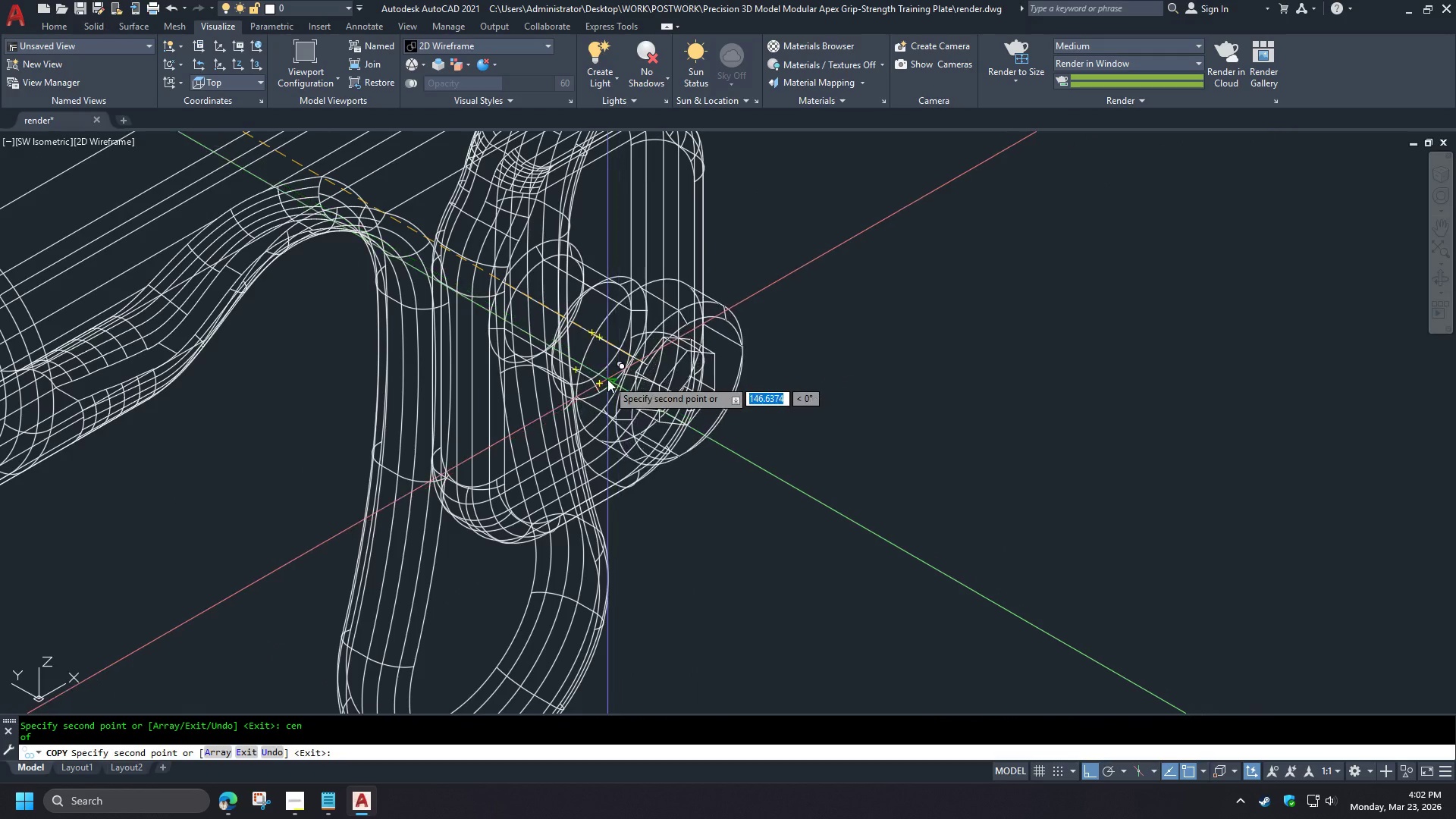 
key(Shift+ShiftLeft)
 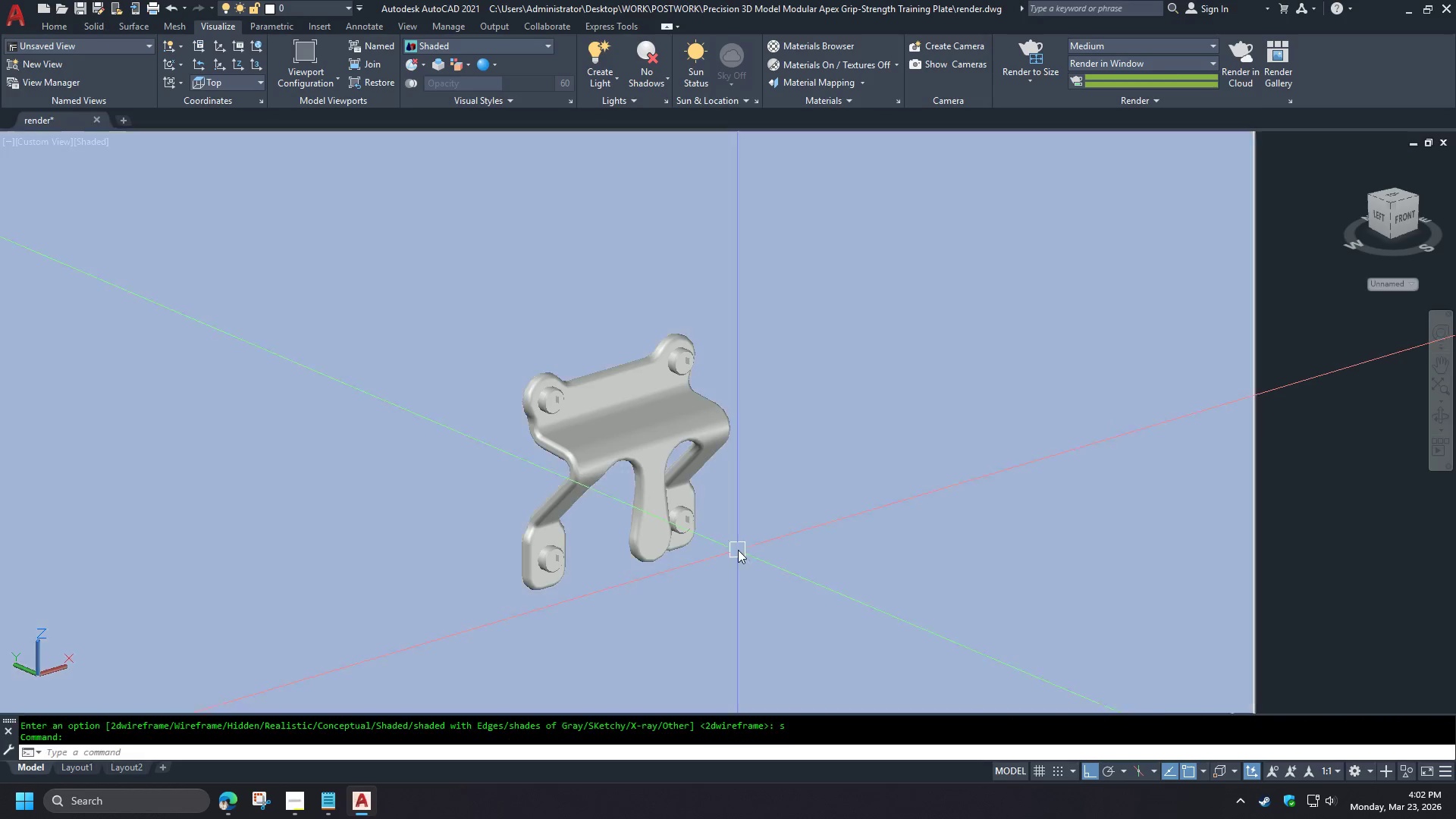 
key(Shift+ShiftLeft)
 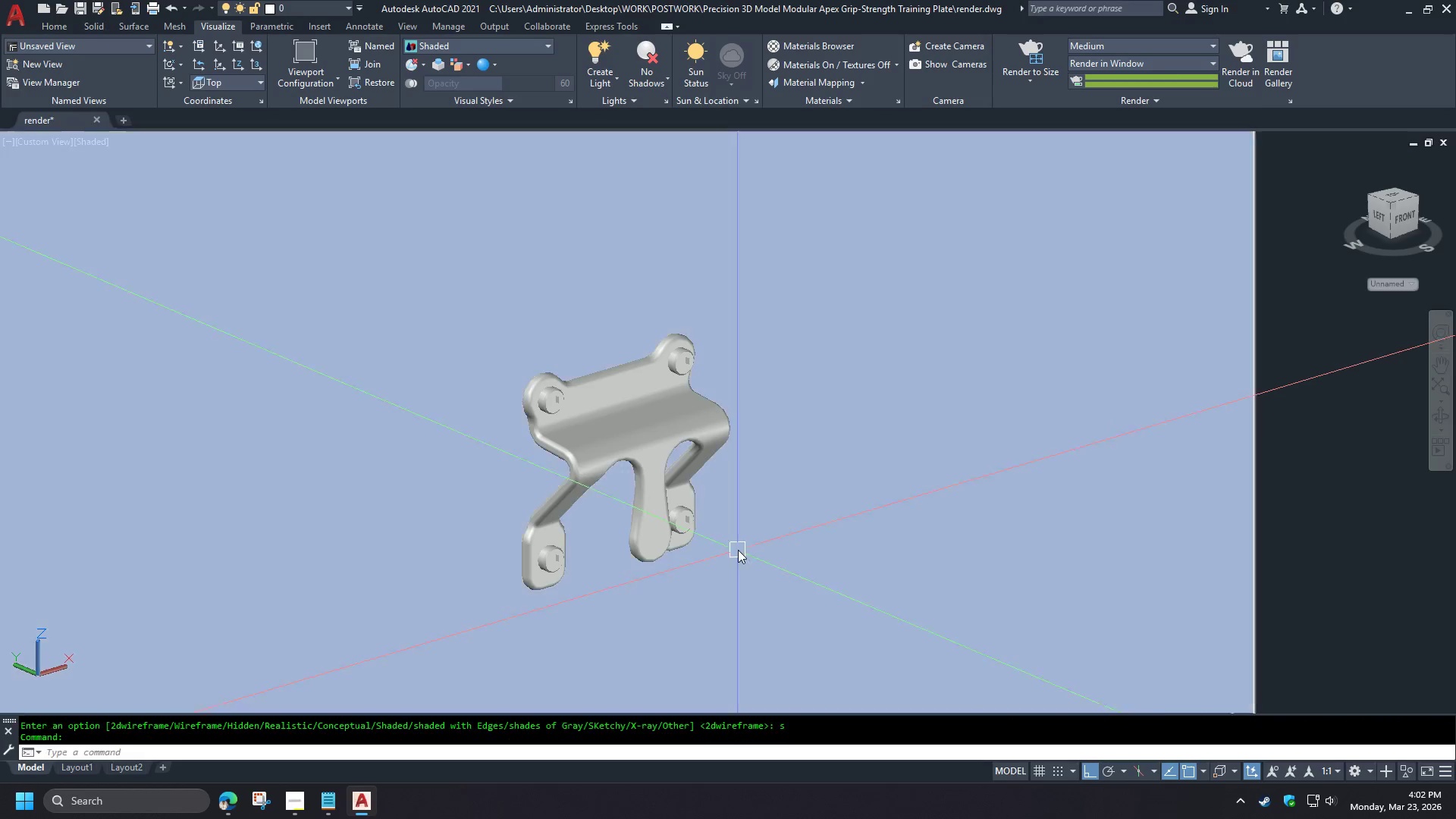 
key(Shift+ShiftLeft)
 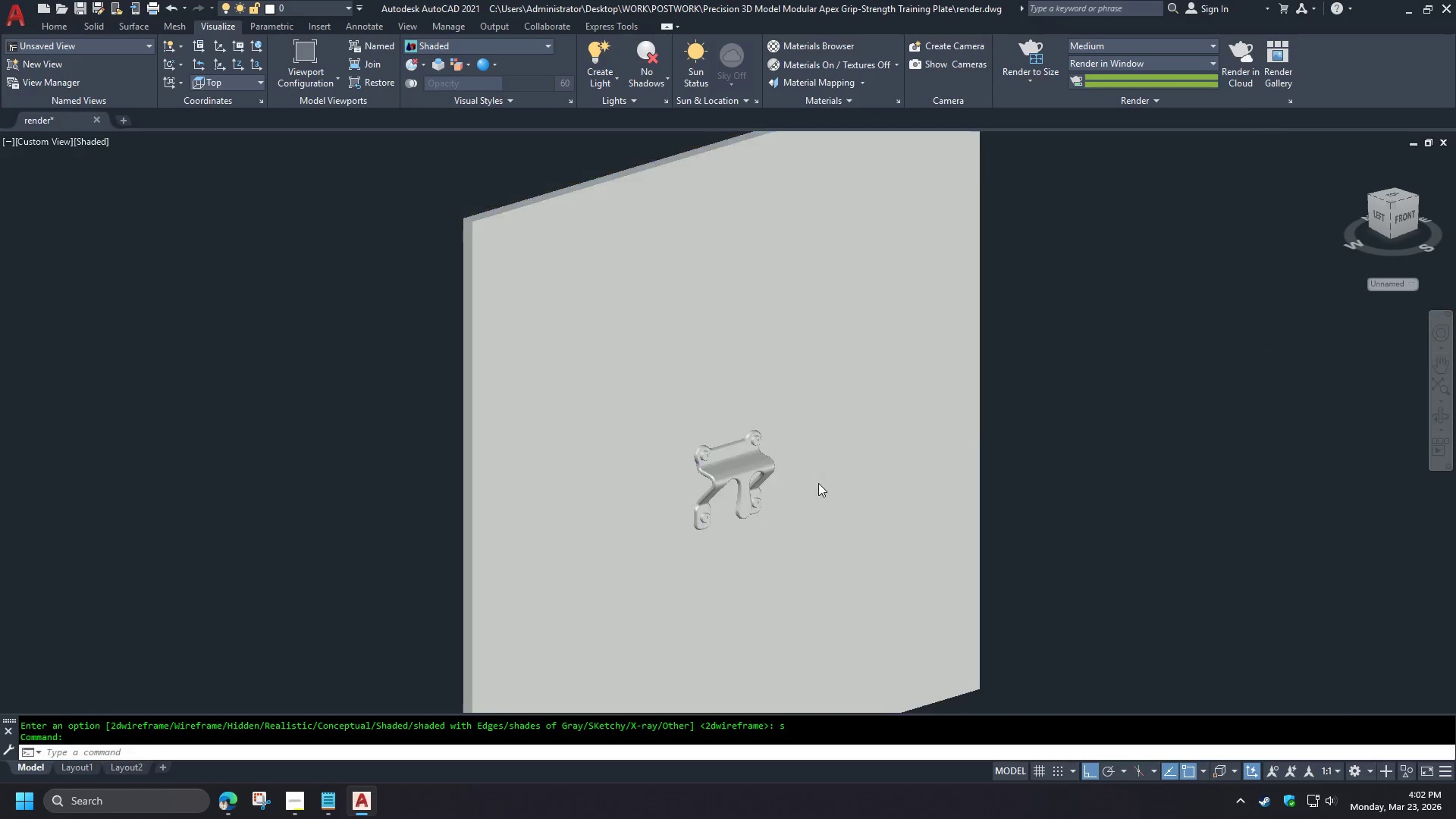 
scroll: coordinate [613, 375], scroll_direction: up, amount: 2.0
 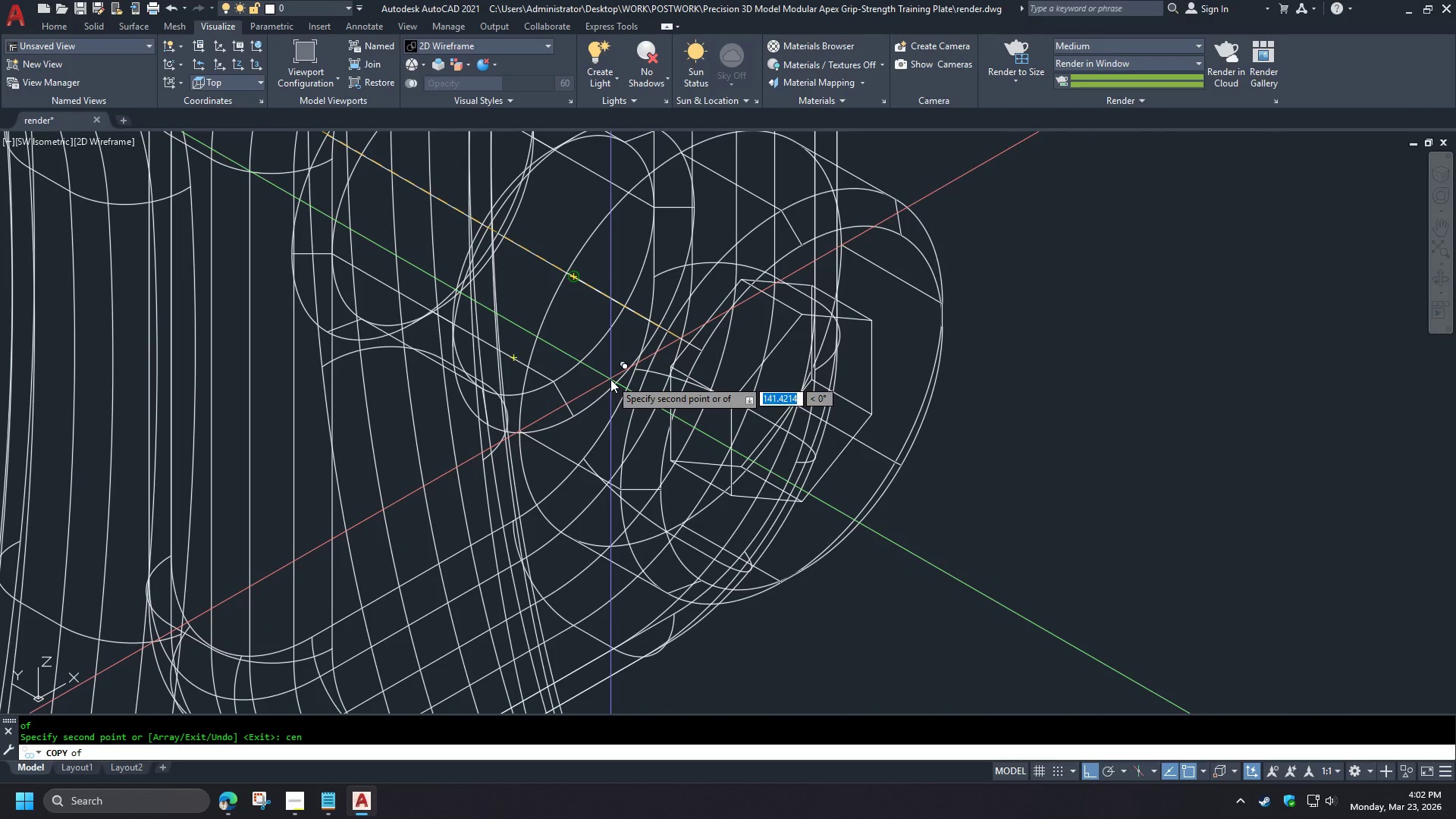 
left_click([821, 470])
 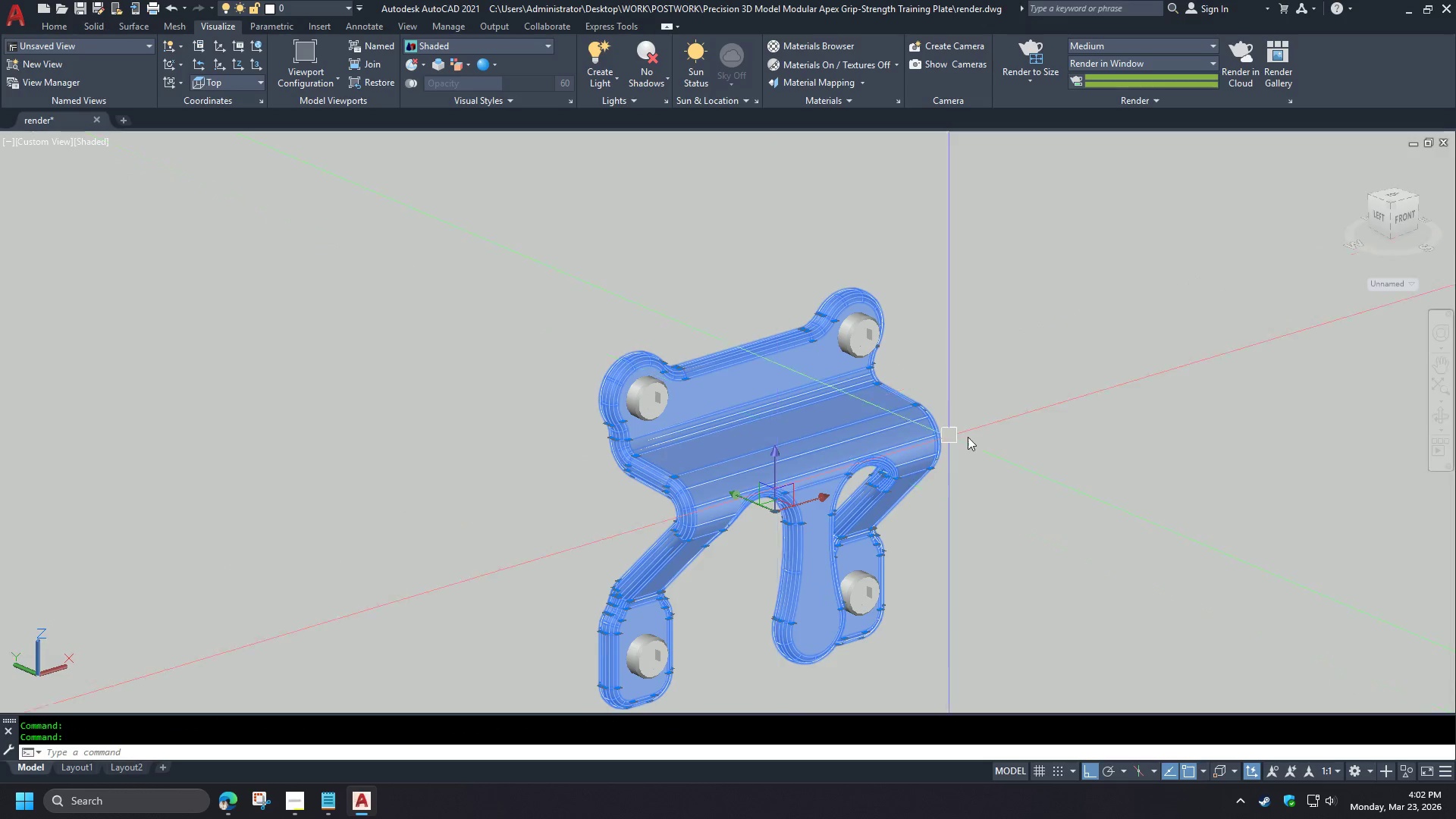 
scroll: coordinate [604, 464], scroll_direction: down, amount: 4.0
 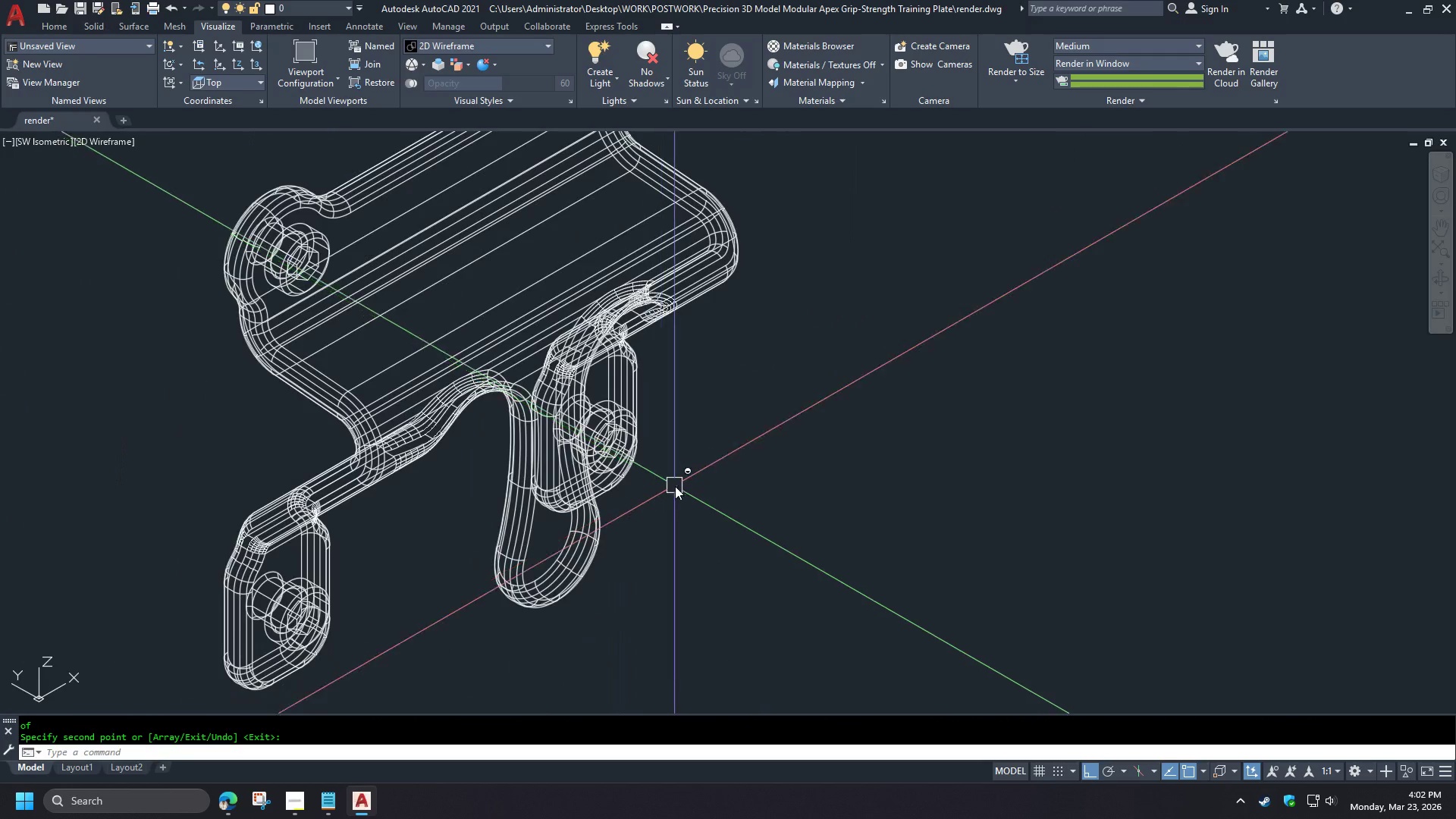 
key(Escape)
type(re )
 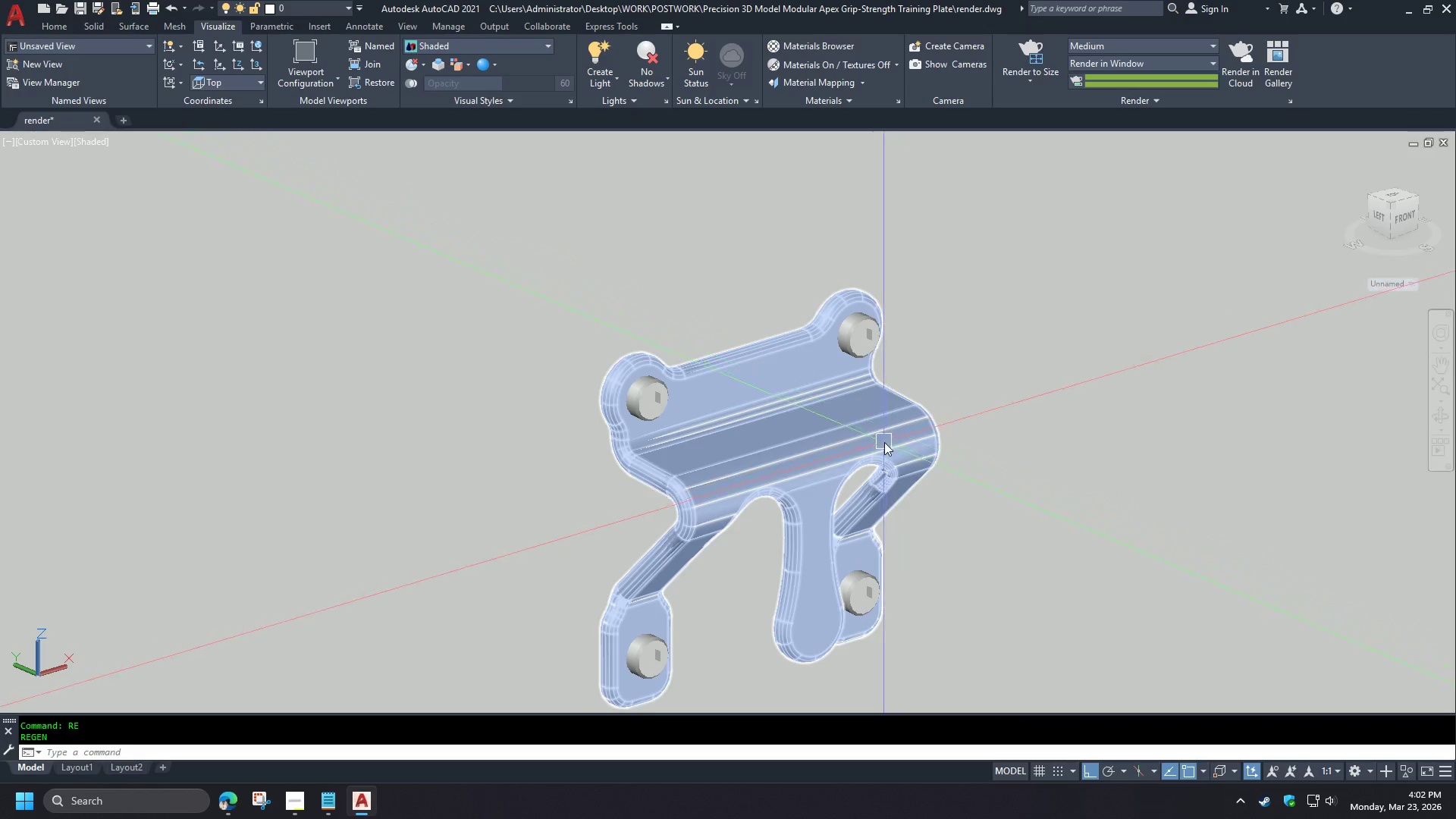 
scroll: coordinate [818, 483], scroll_direction: down, amount: 4.0
 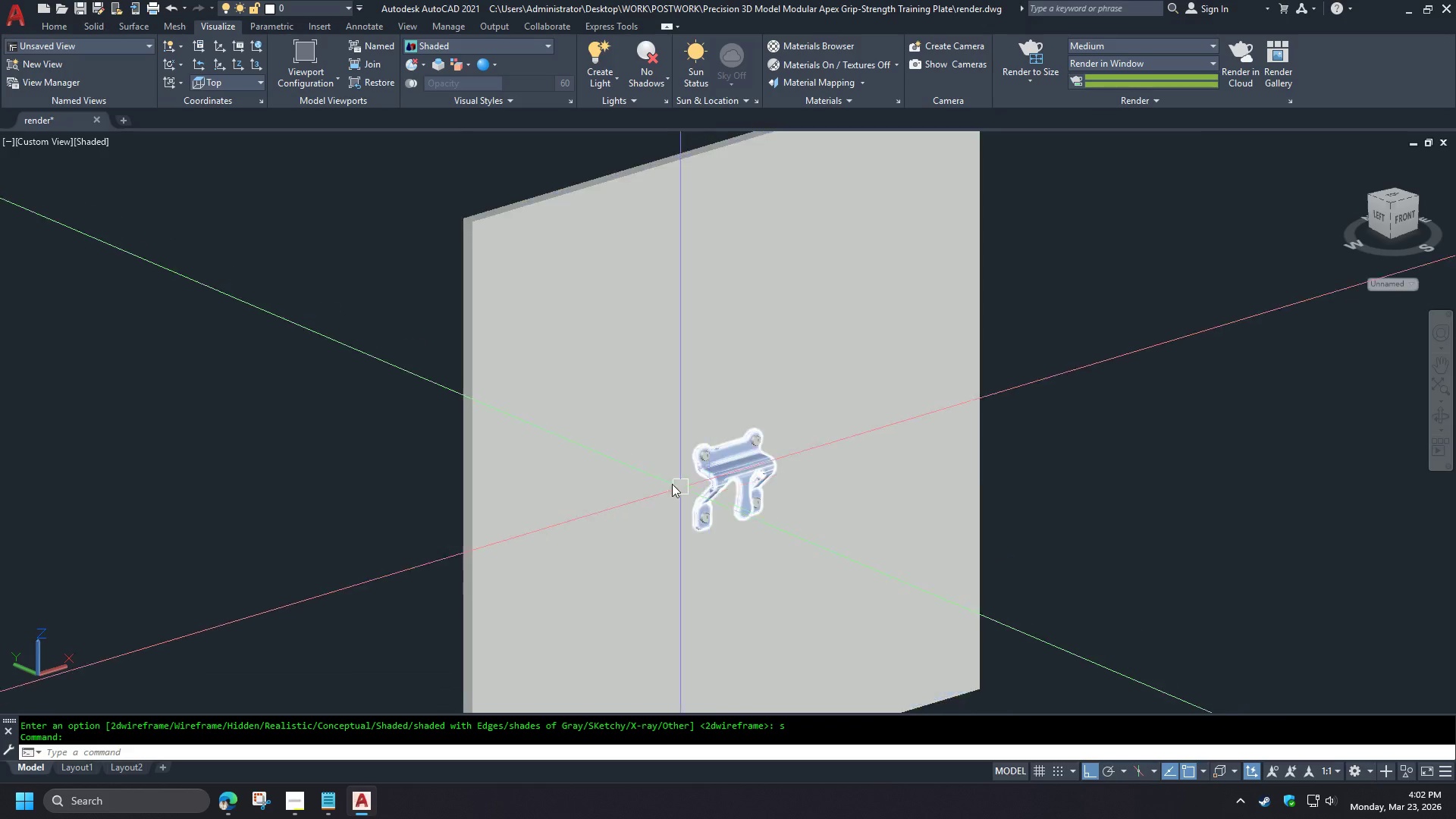 
scroll: coordinate [664, 475], scroll_direction: up, amount: 2.0
 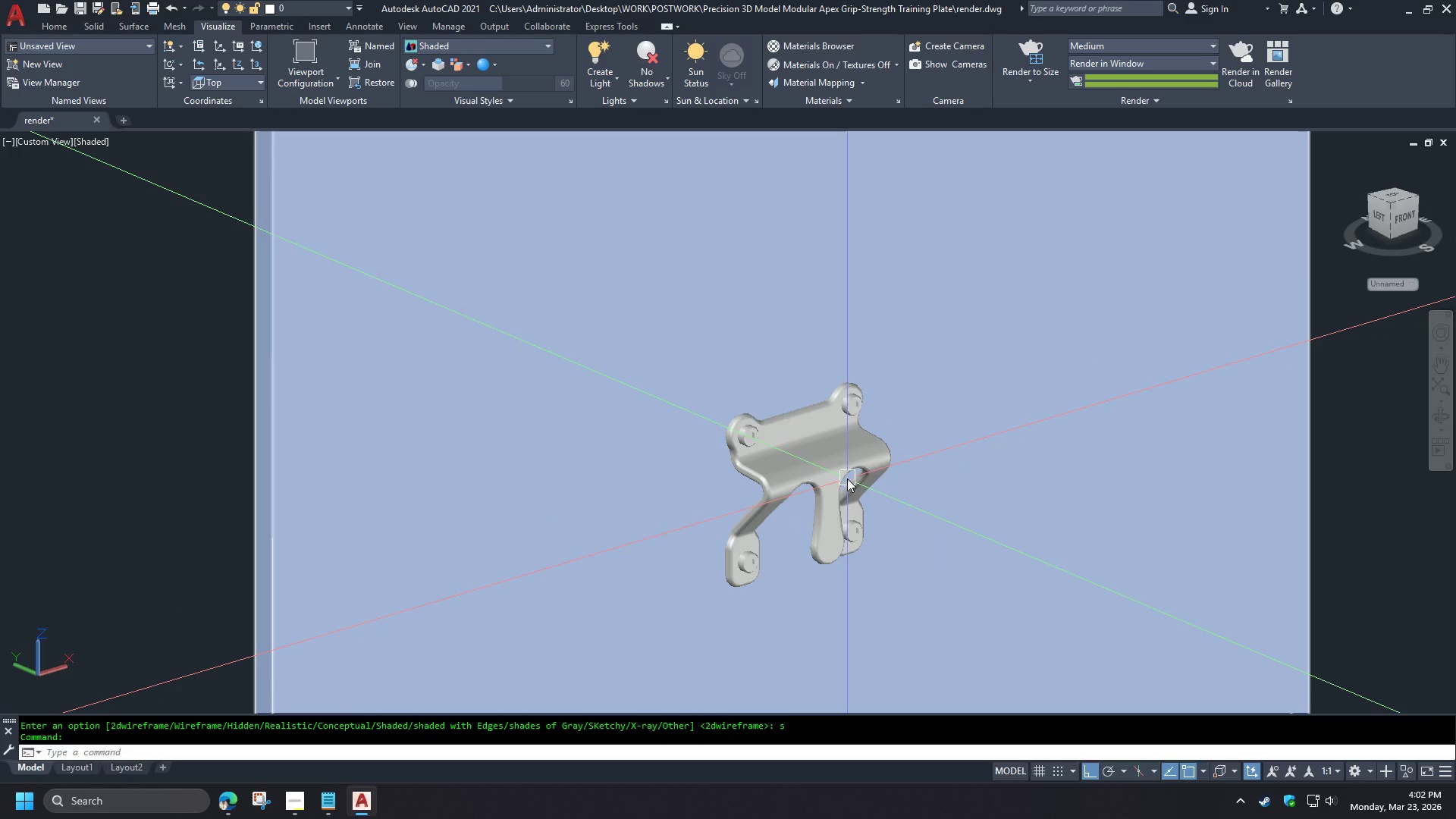 
wait(5.53)
 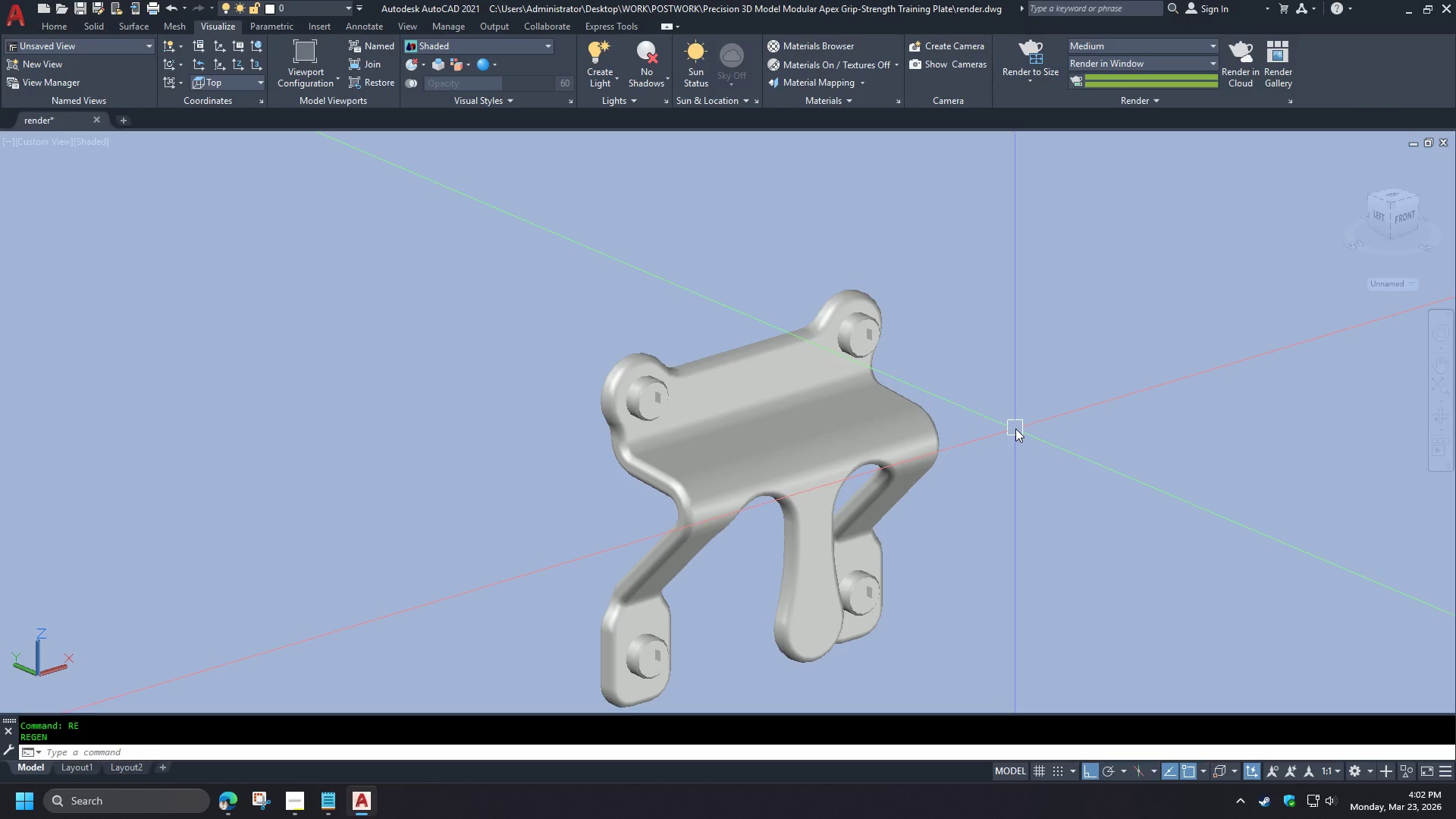 
double_click([77, 767])
 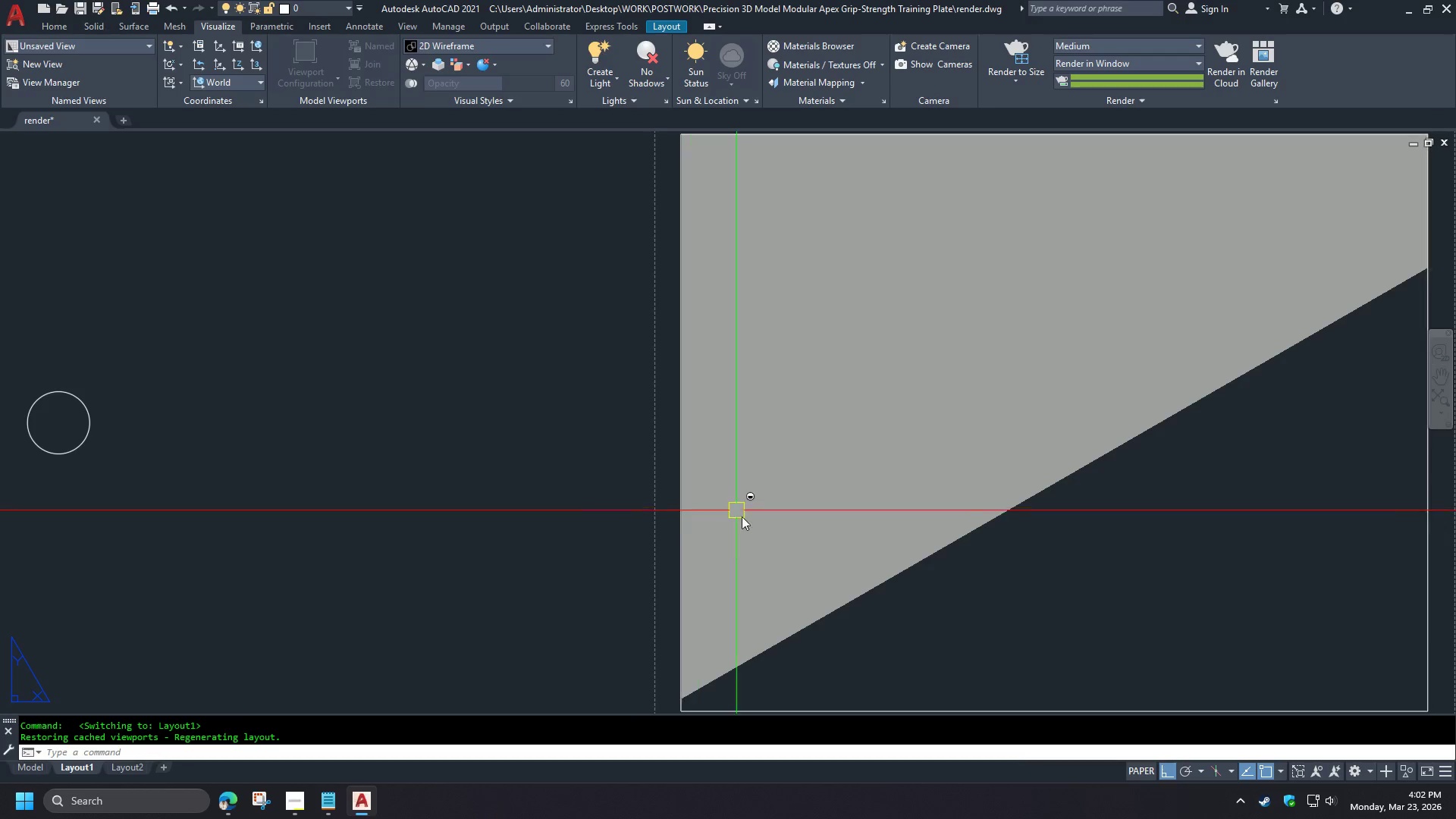 
scroll: coordinate [845, 472], scroll_direction: up, amount: 2.0
 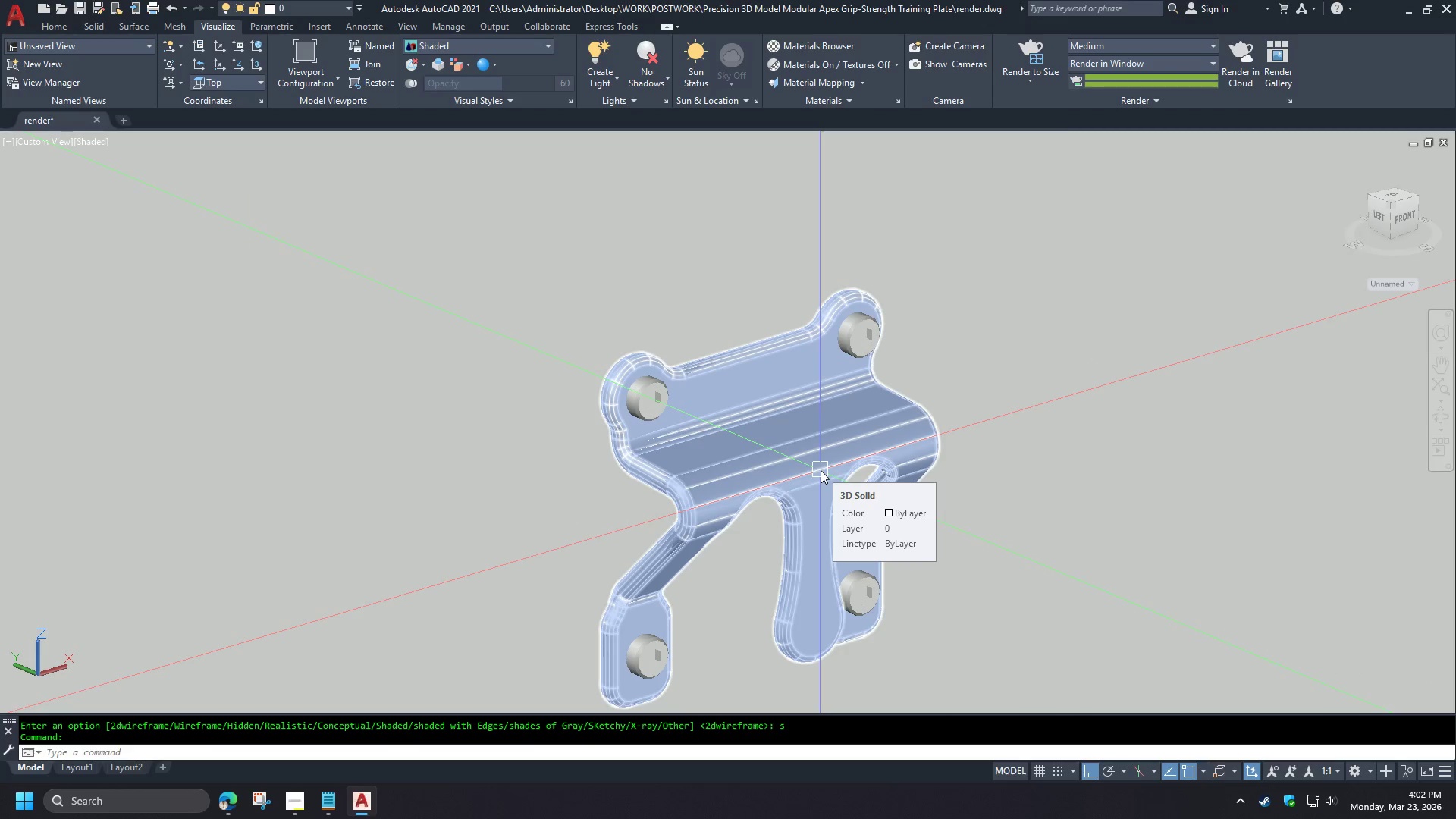 
key(Z)
 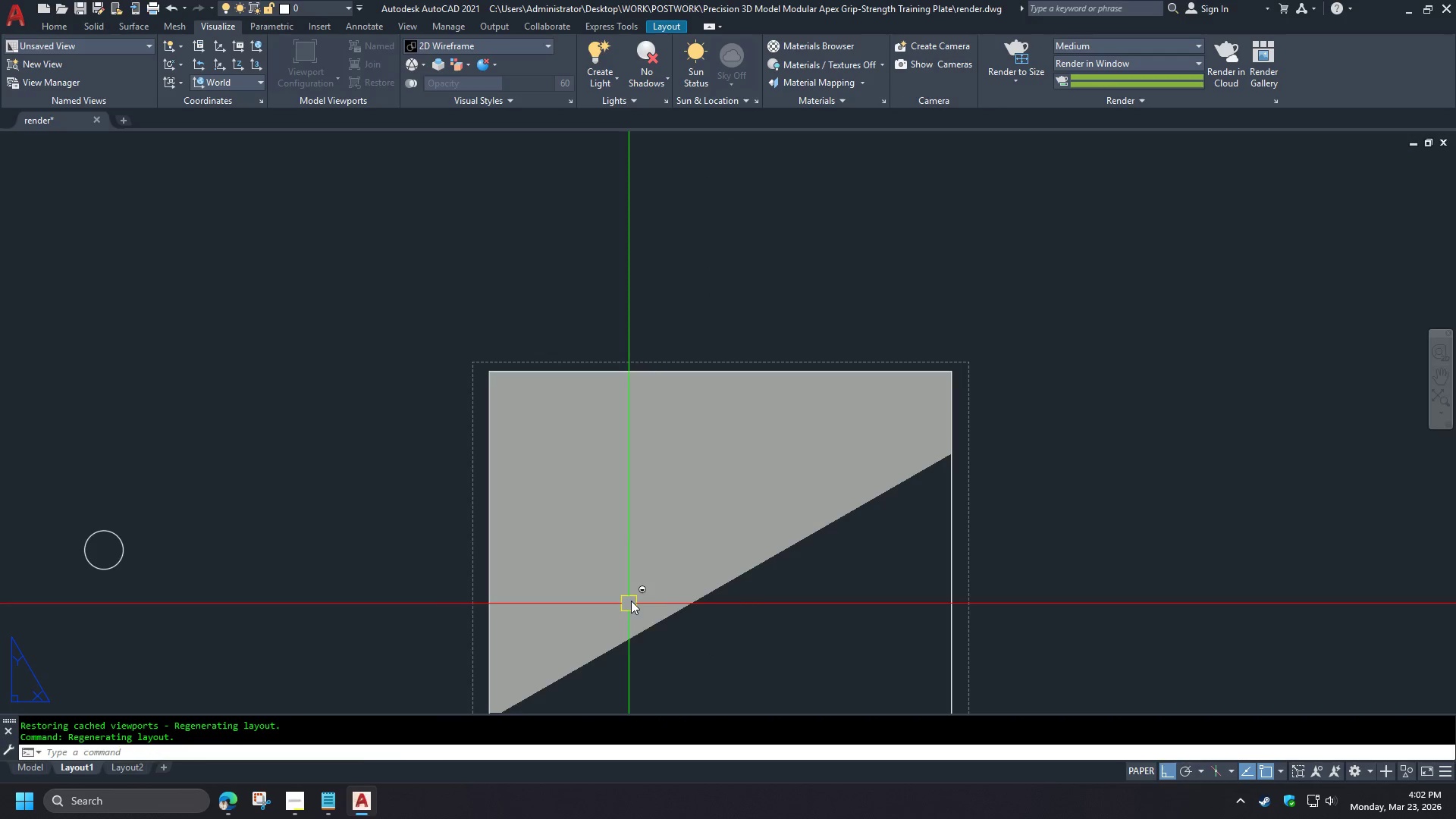 
key(Space)
 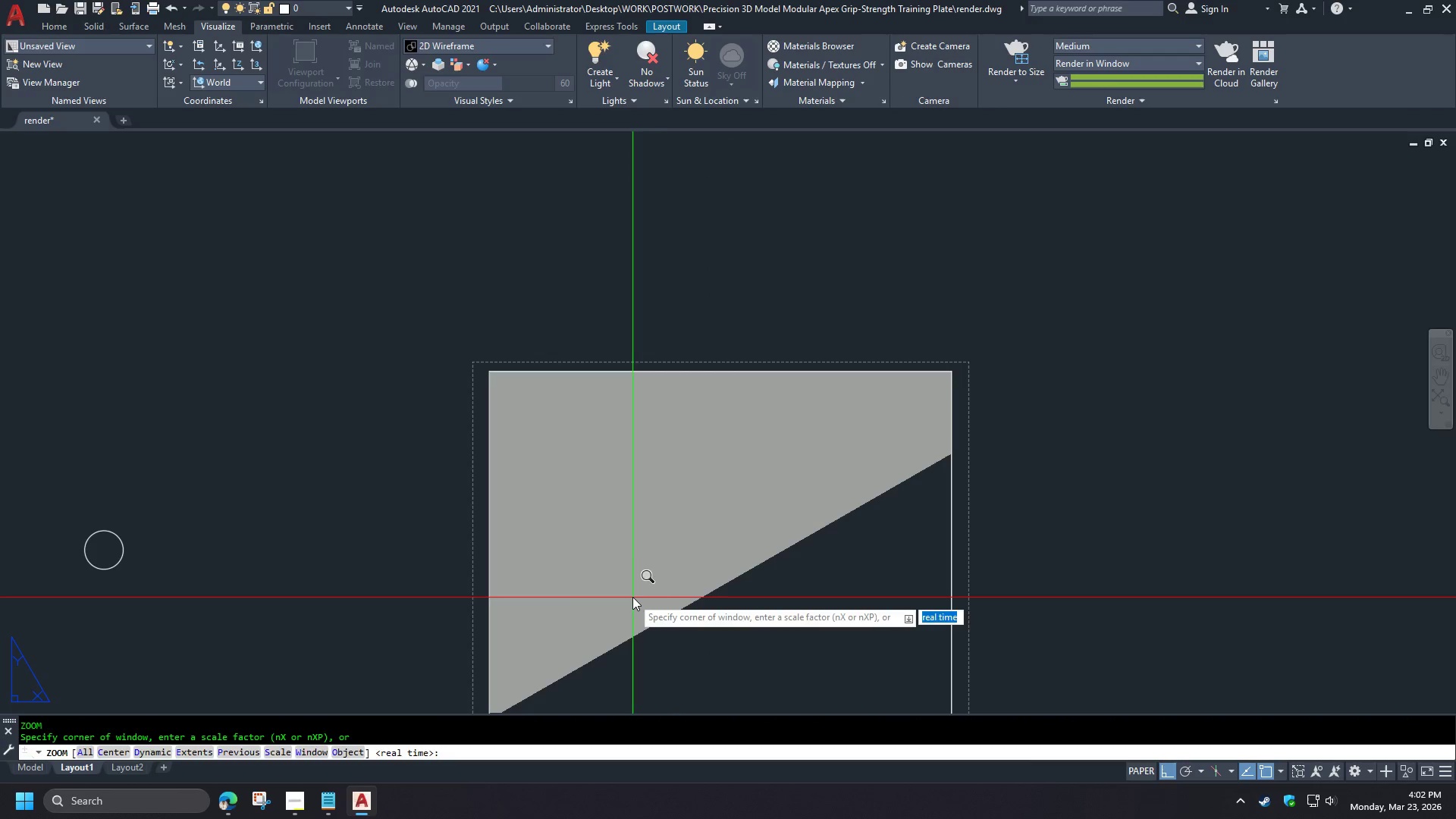 
key(E)
 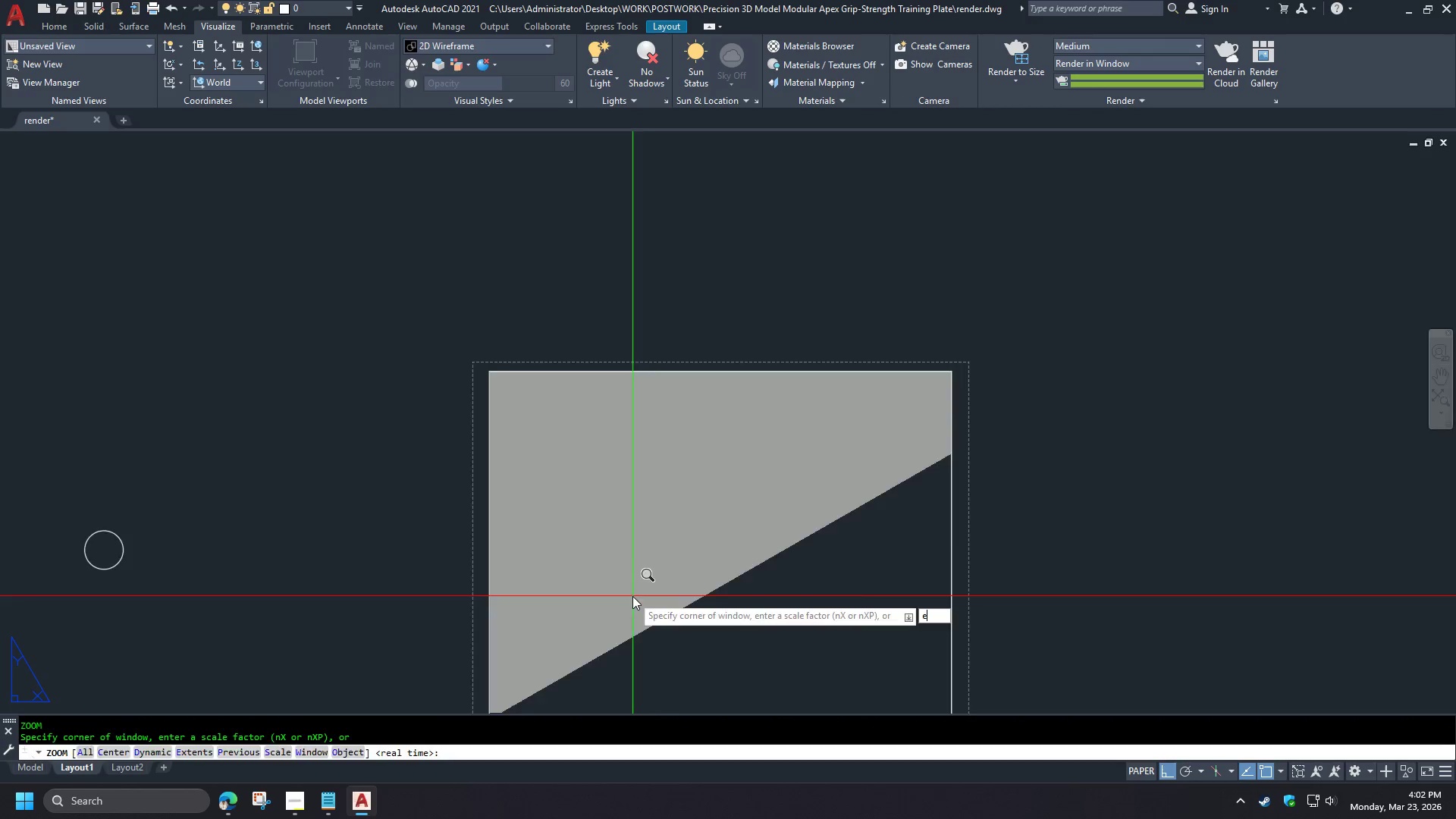 
key(Space)
 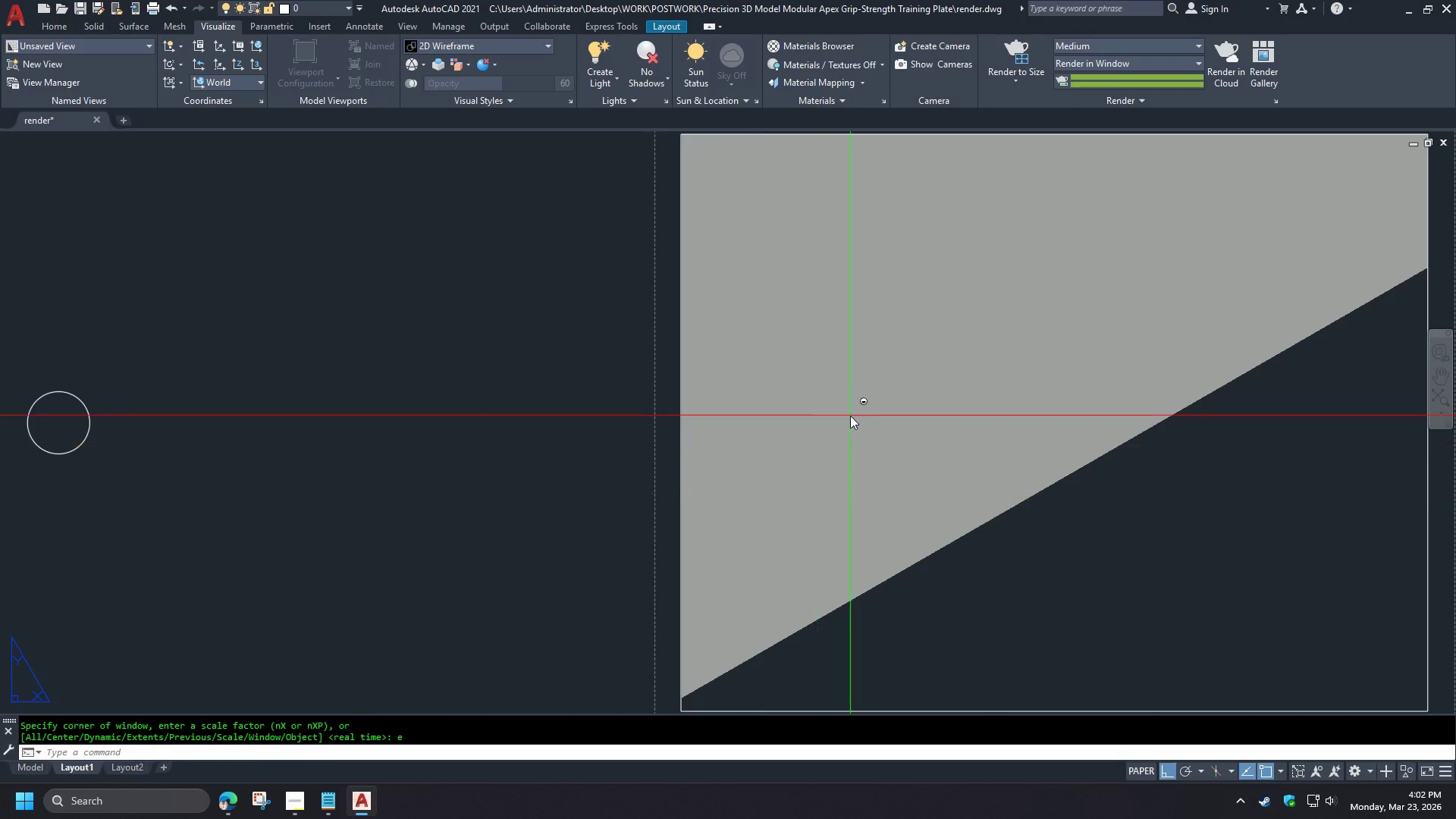 
double_click([850, 416])
 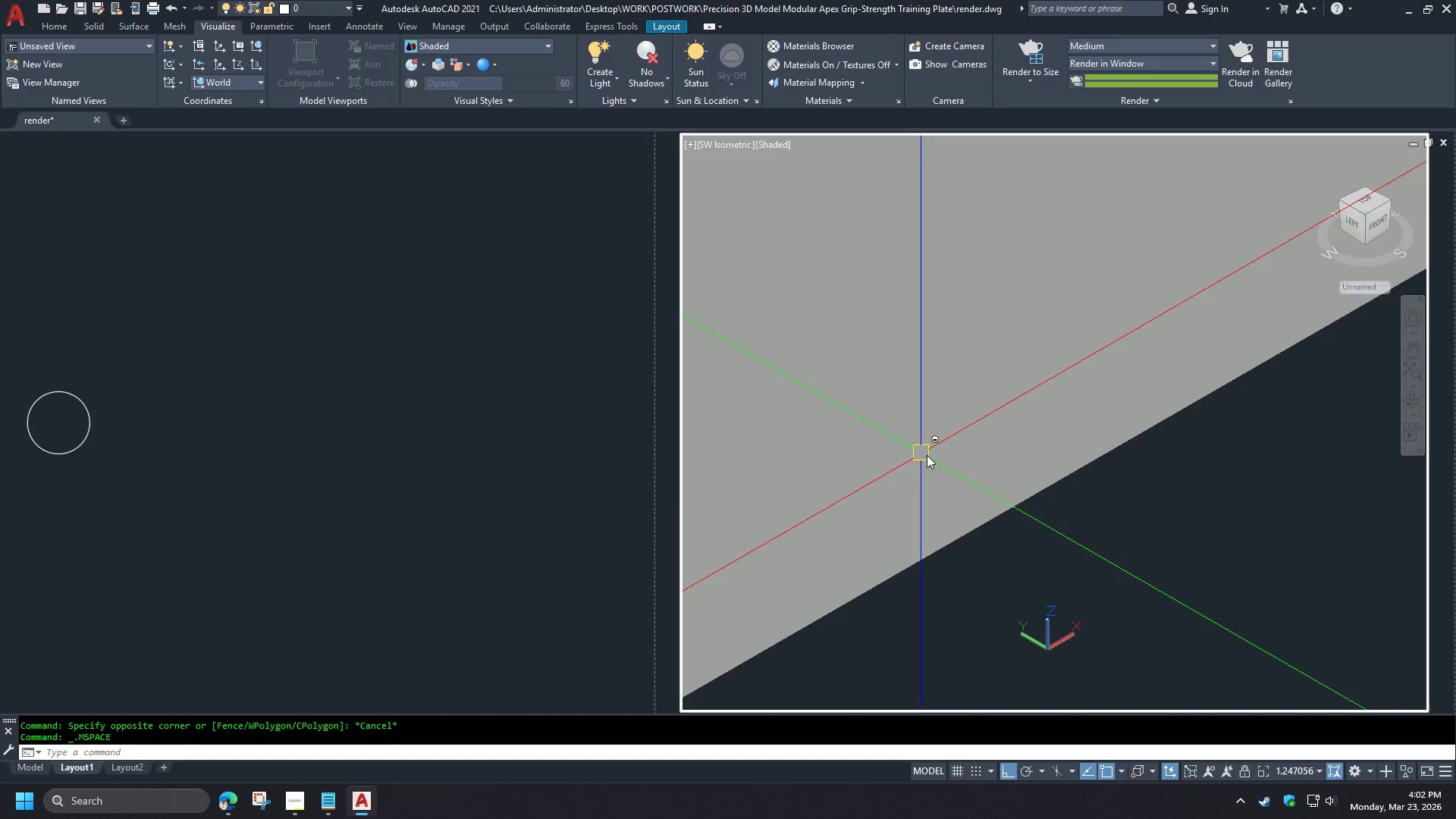 
wait(6.69)
 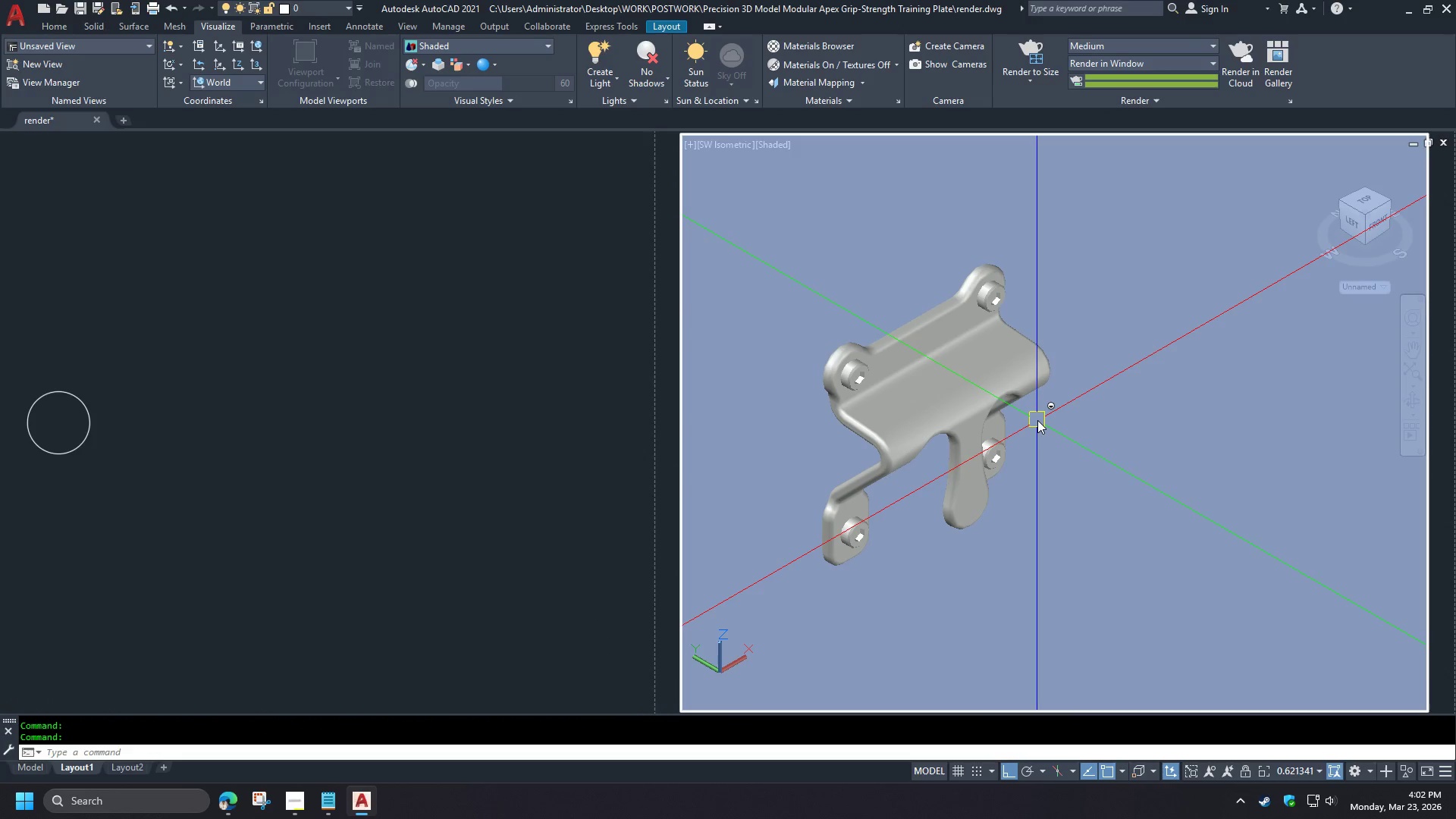 
key(Z)
 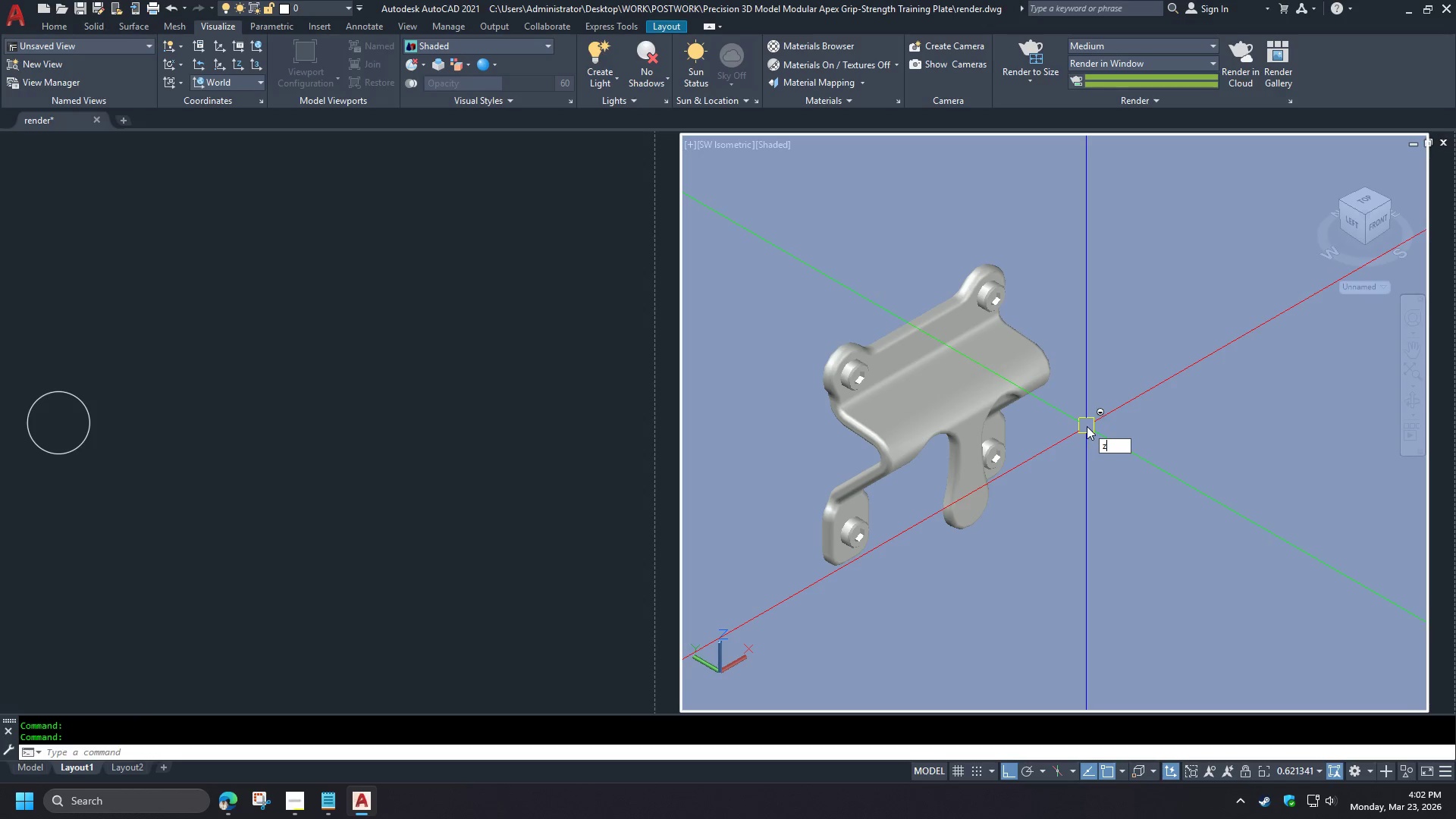 
key(Space)
 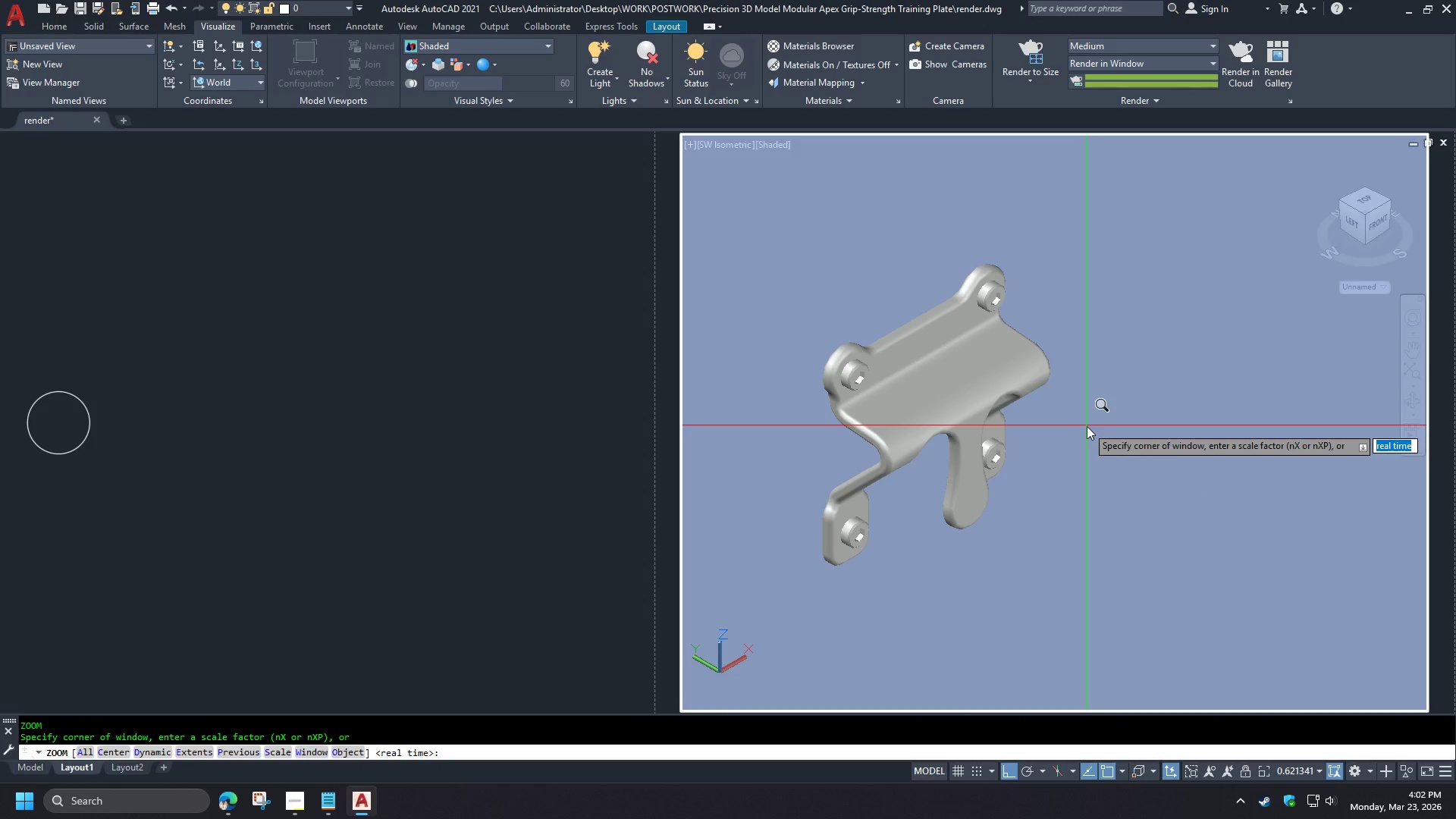 
key(O)
 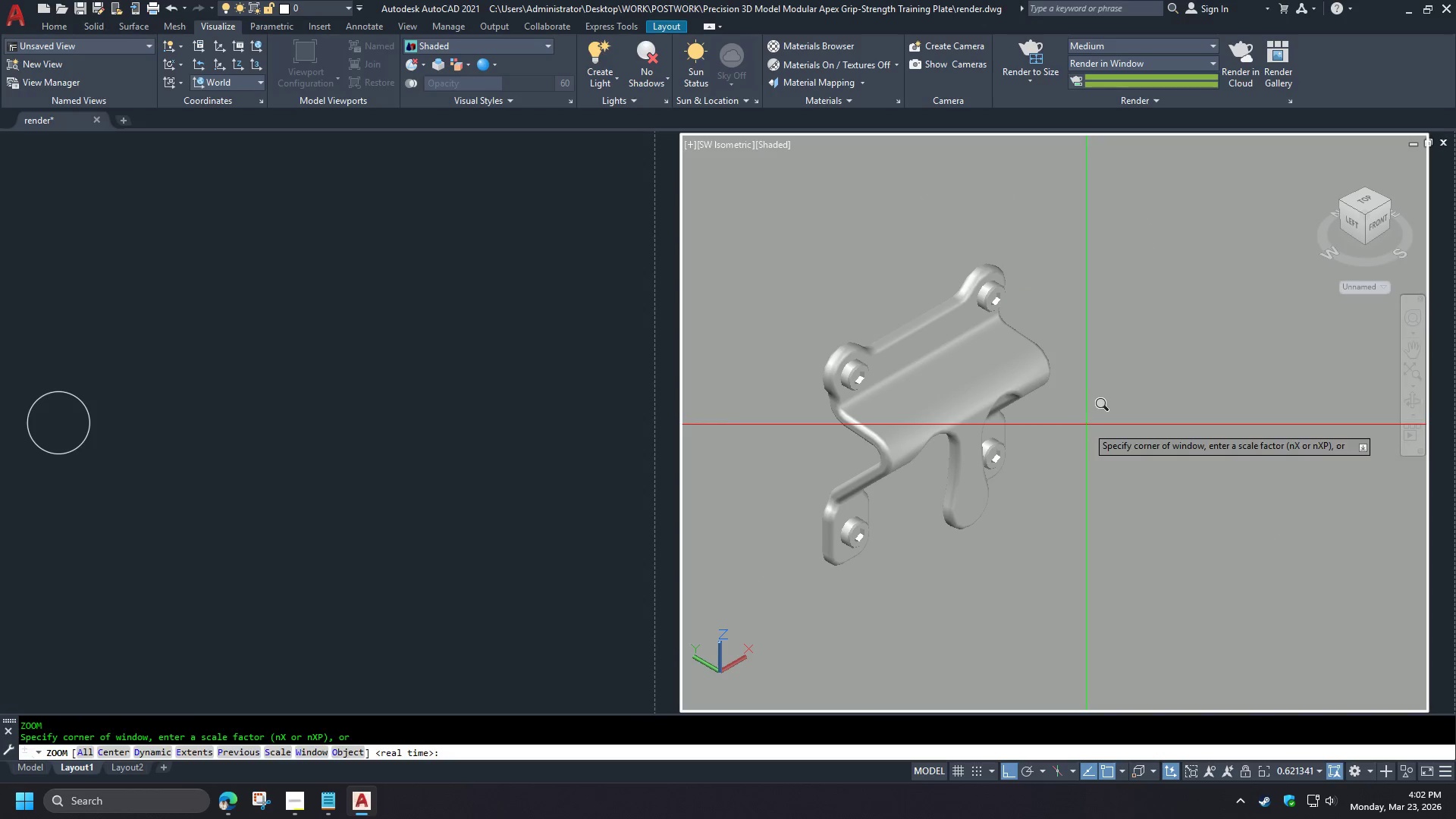 
key(Space)
 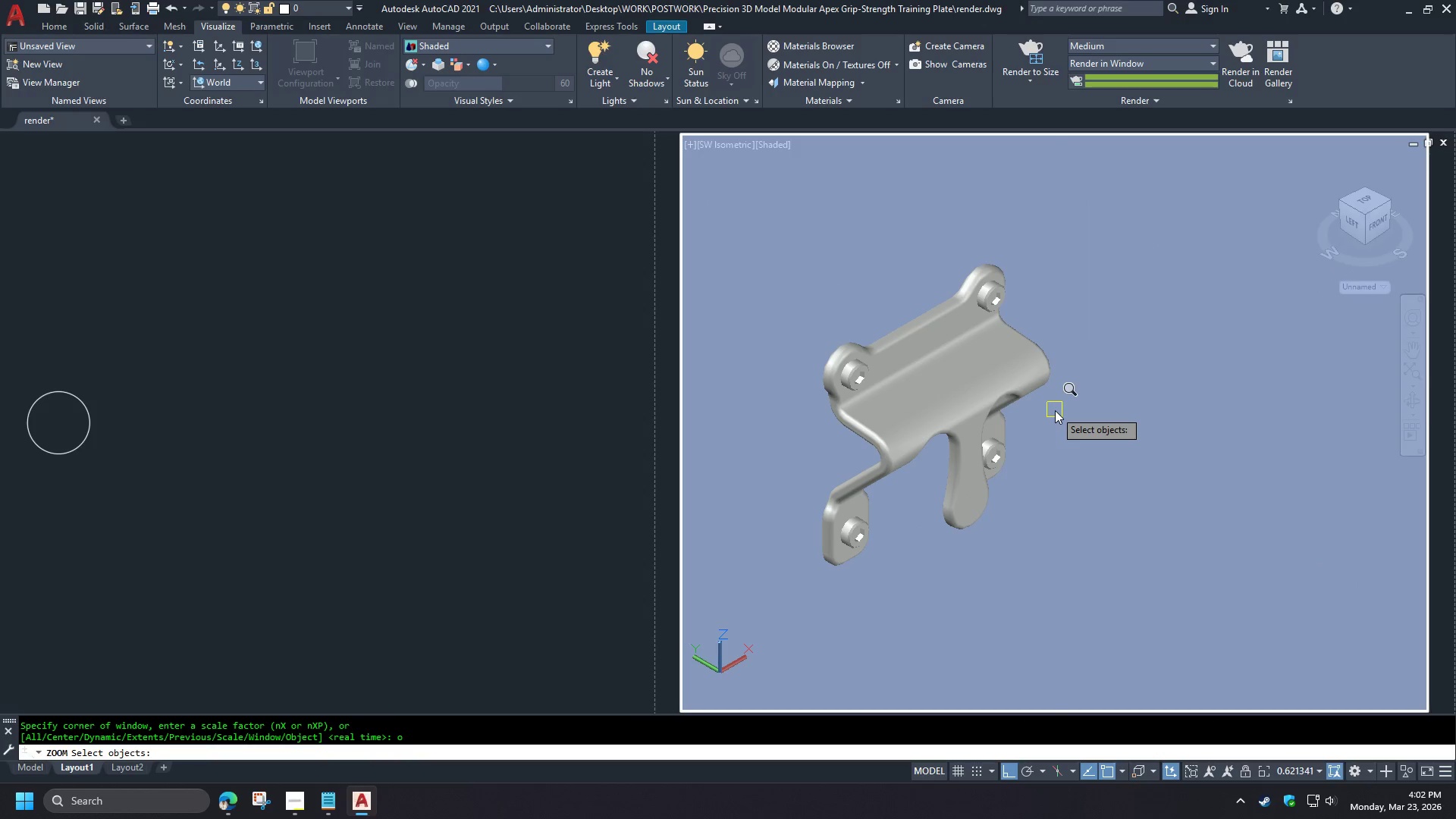 
key(Escape)
 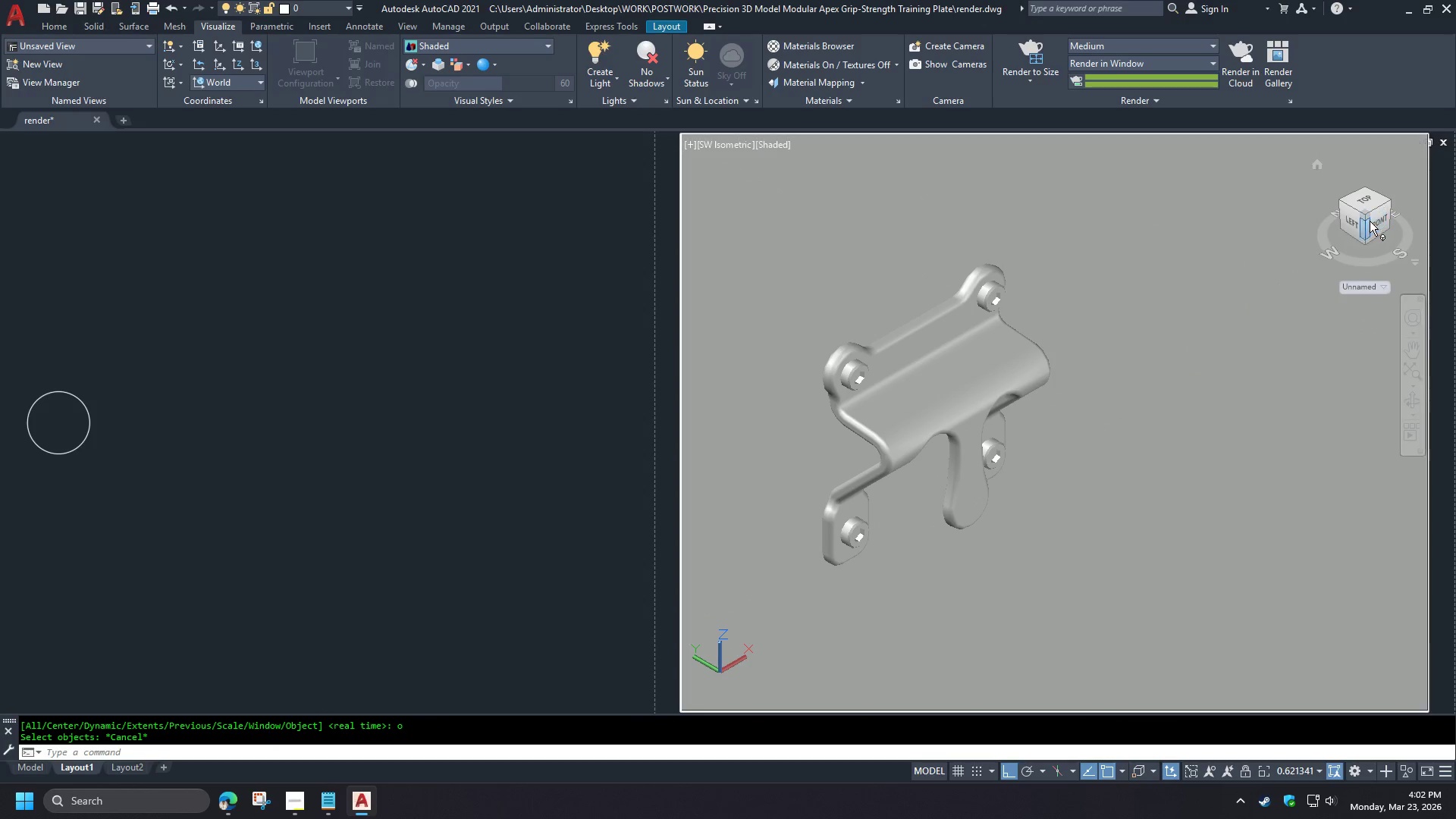 
left_click([1362, 214])
 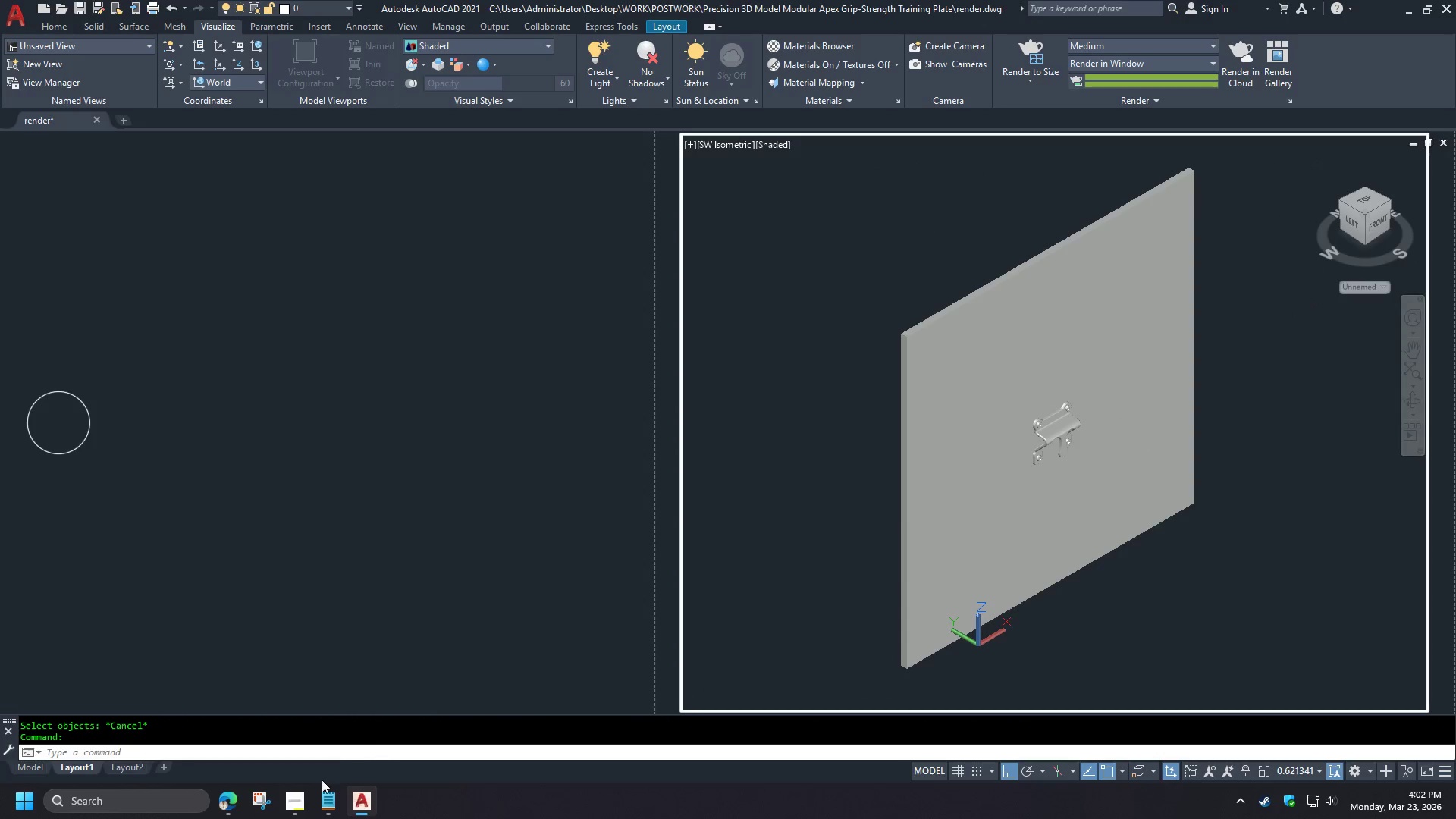 
scroll: coordinate [621, 604], scroll_direction: down, amount: 1.0
 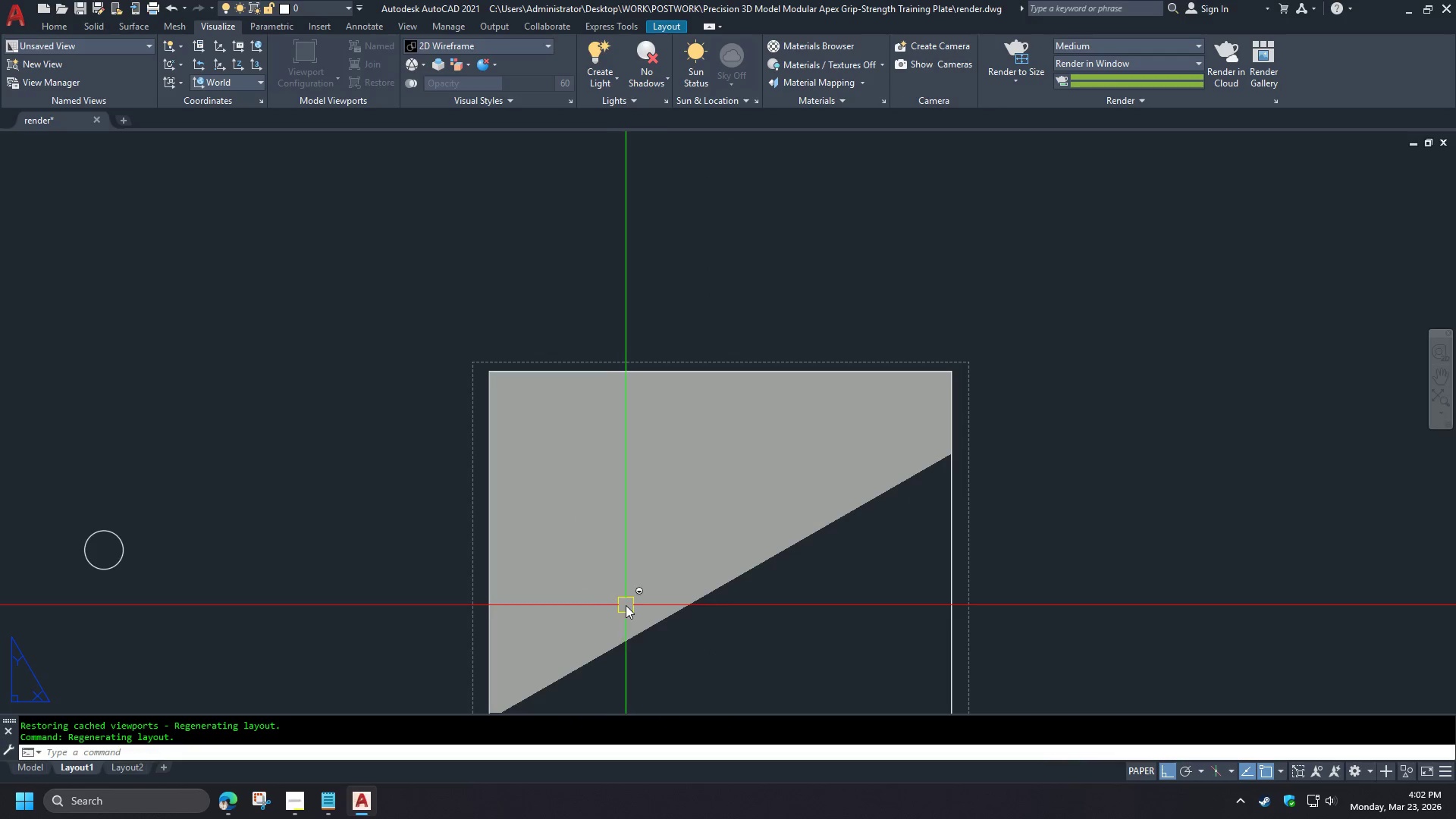 
left_click([293, 799])
 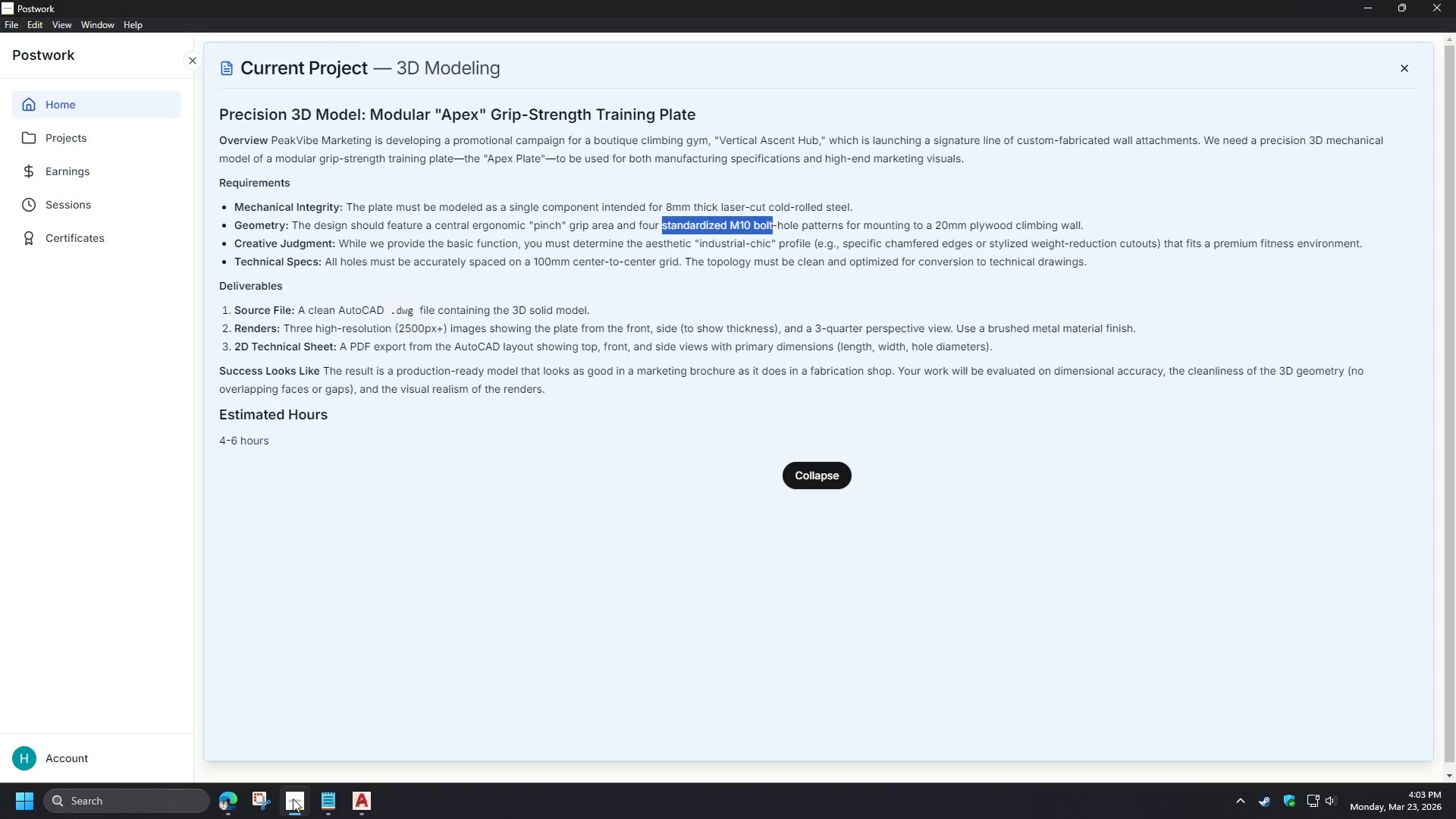 
scroll: coordinate [923, 450], scroll_direction: down, amount: 2.0
 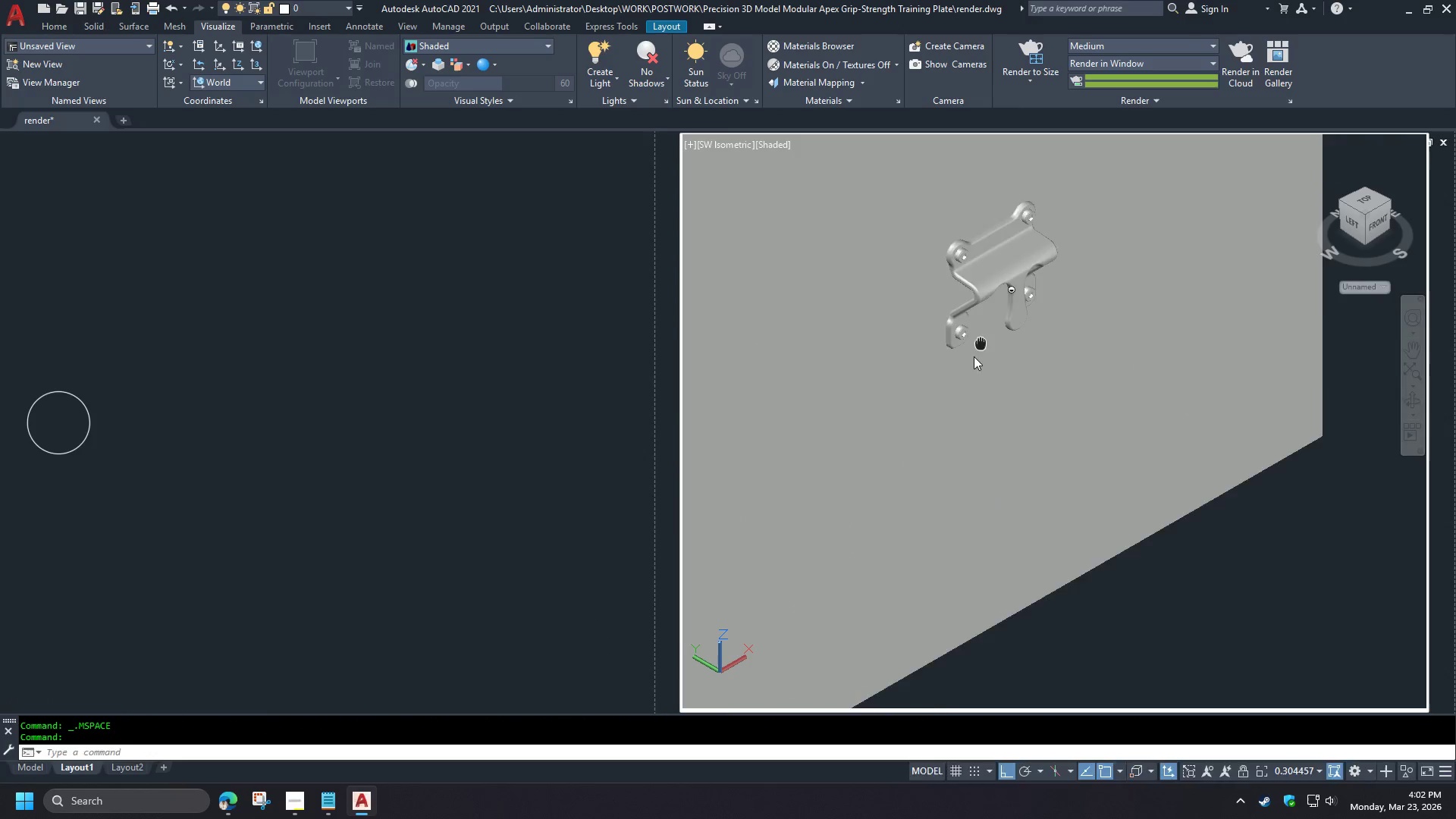 
scroll: coordinate [974, 363], scroll_direction: up, amount: 2.0
 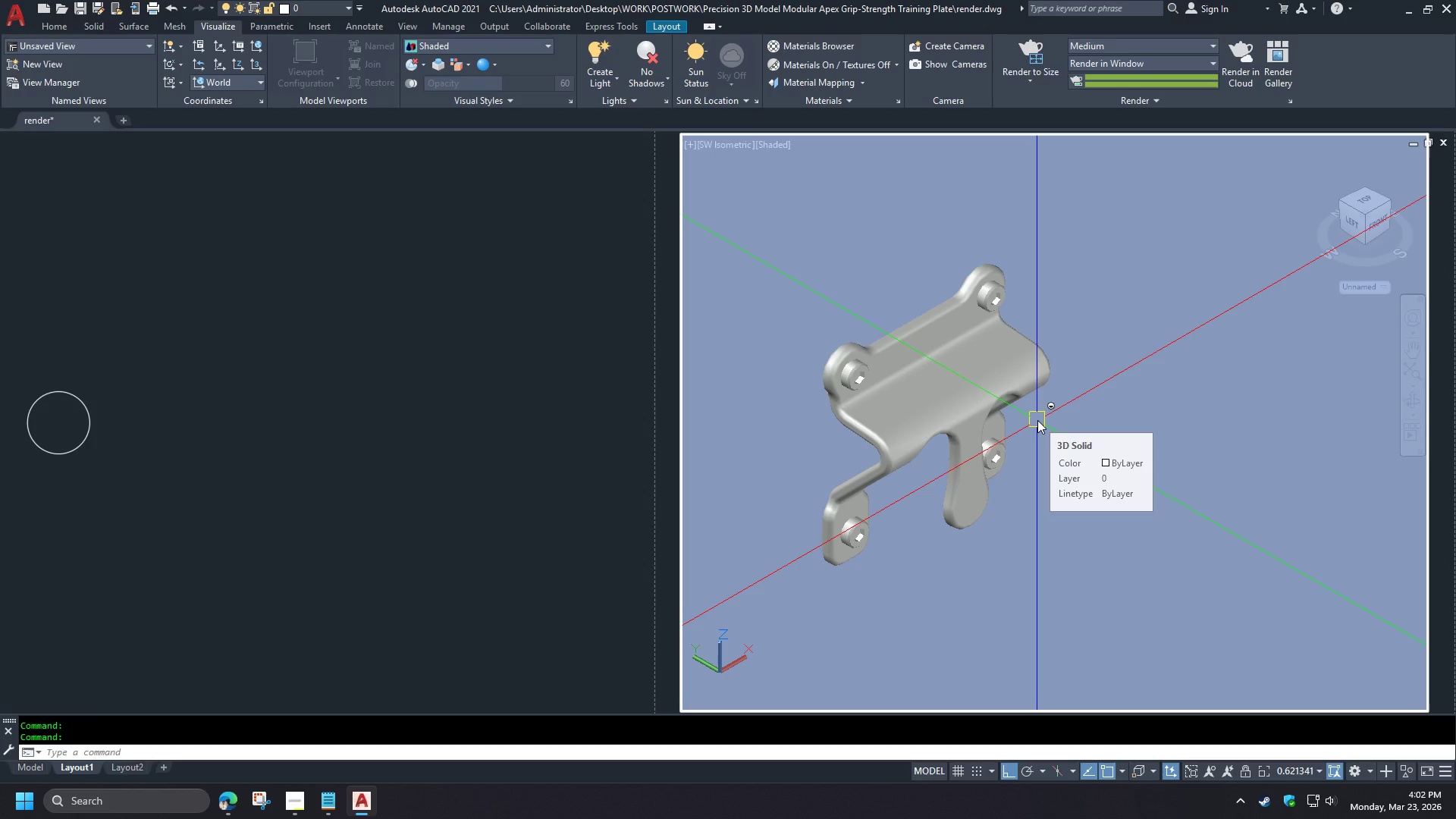 
wait(12.92)
 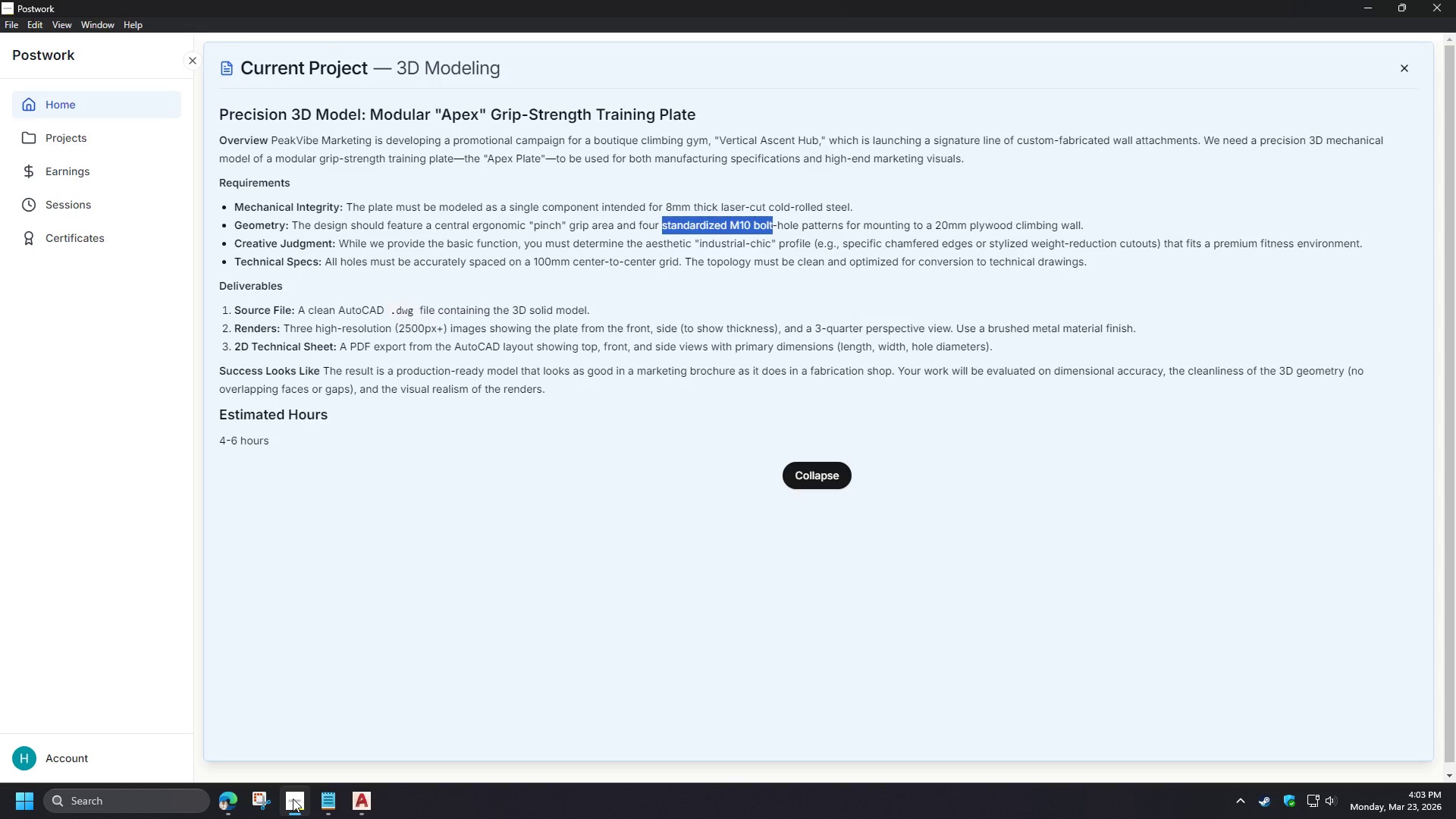 
double_click([293, 799])